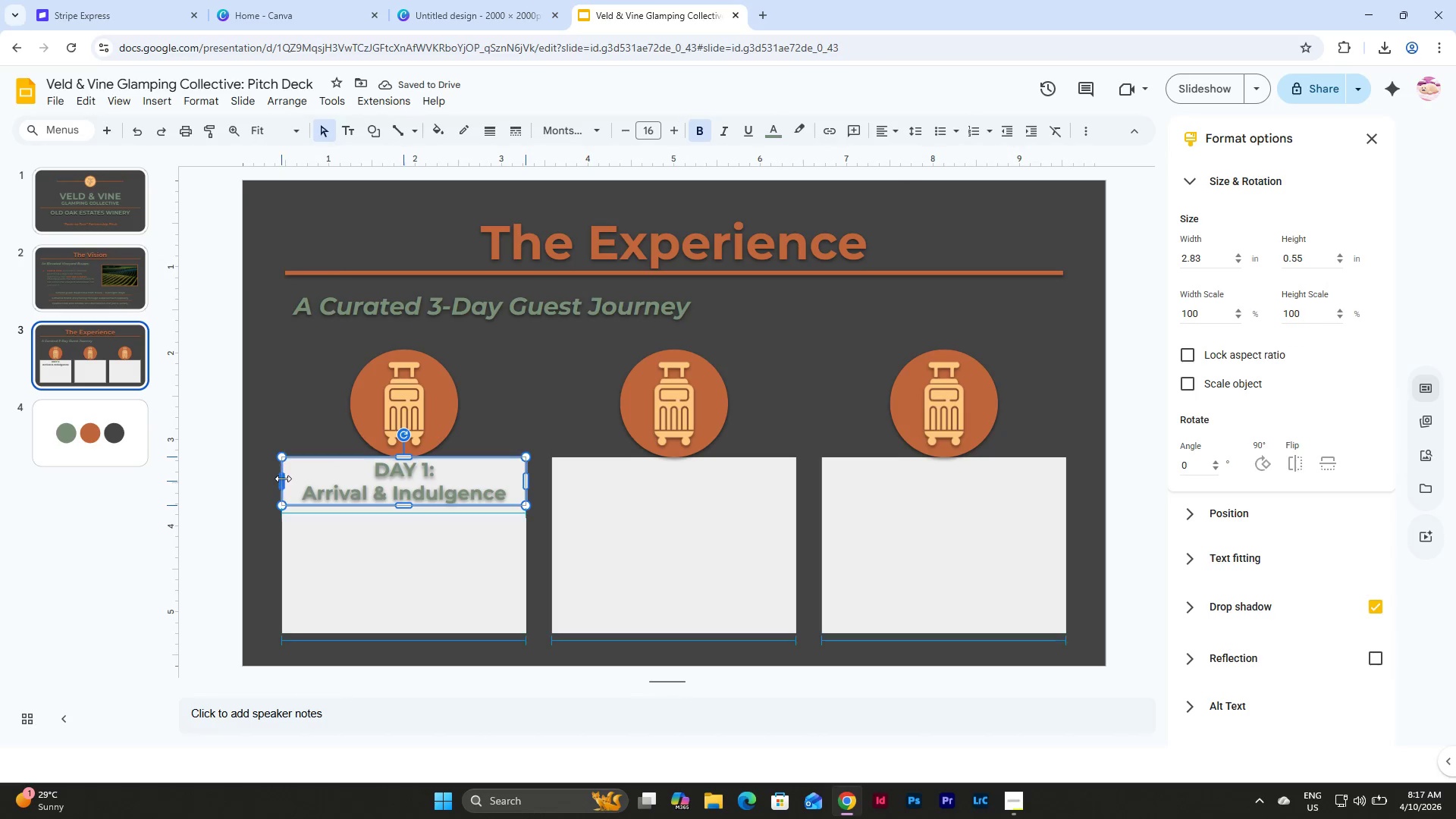 
wait(7.48)
 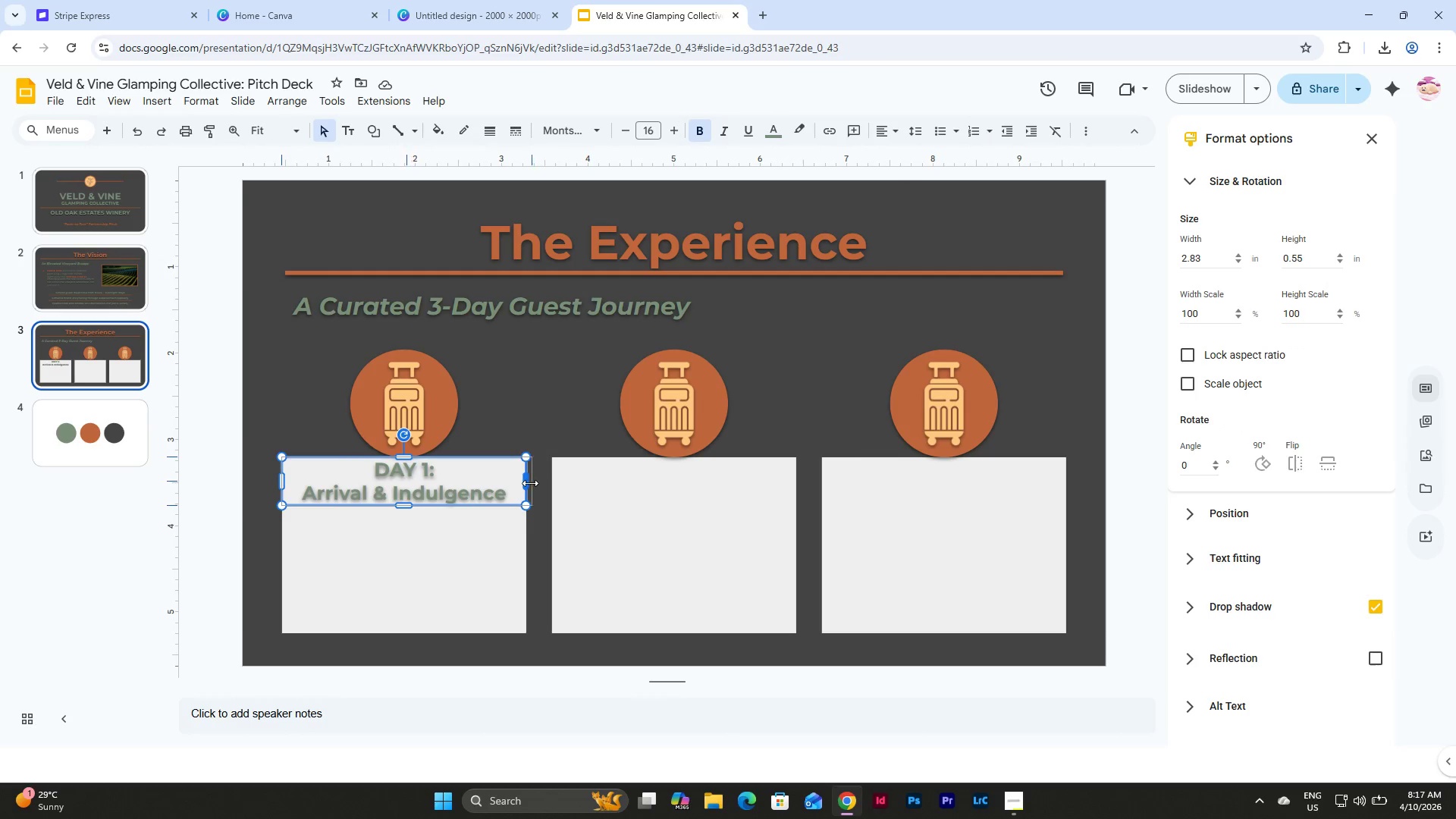 
double_click([467, 484])
 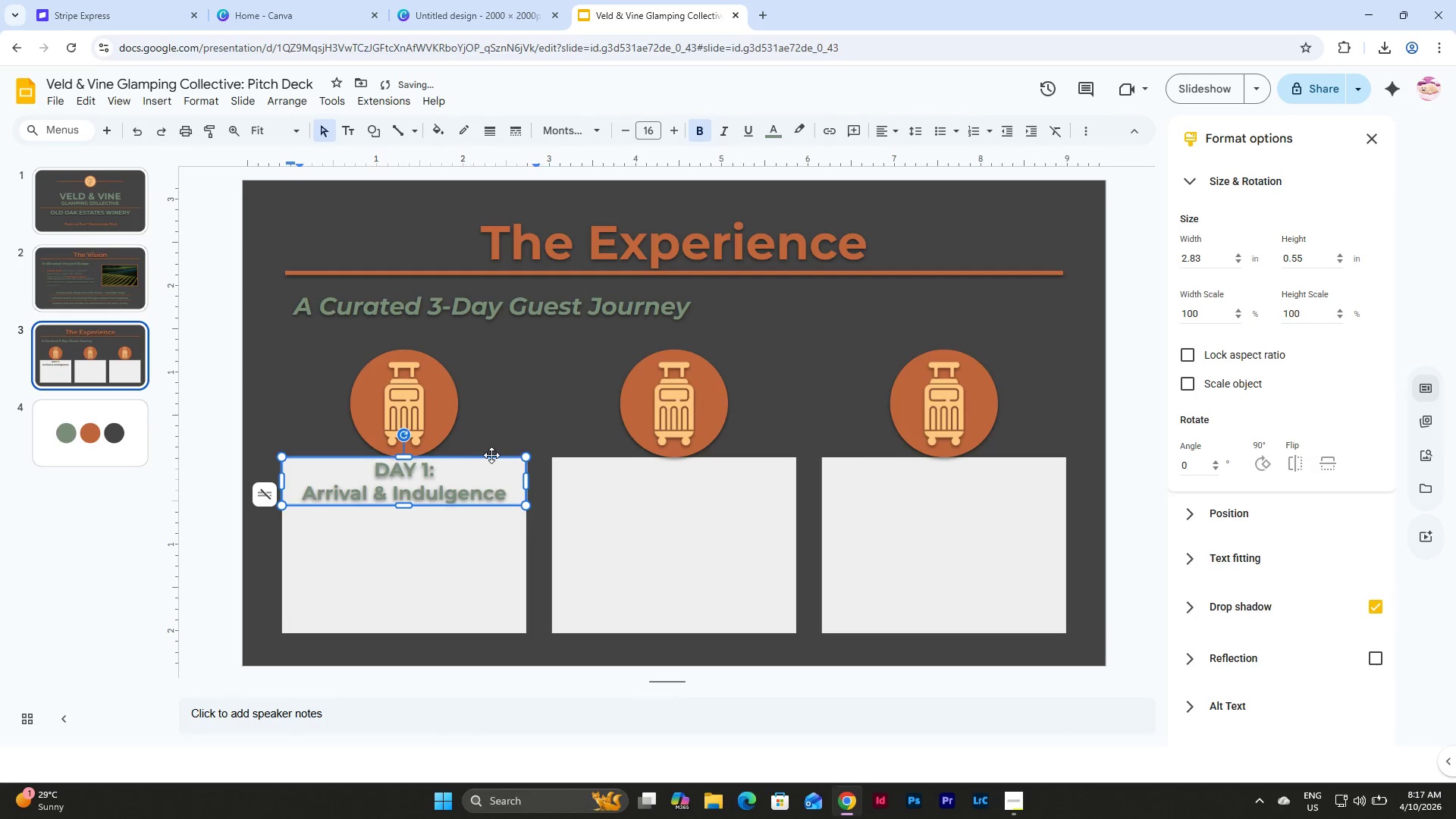 
left_click([491, 455])
 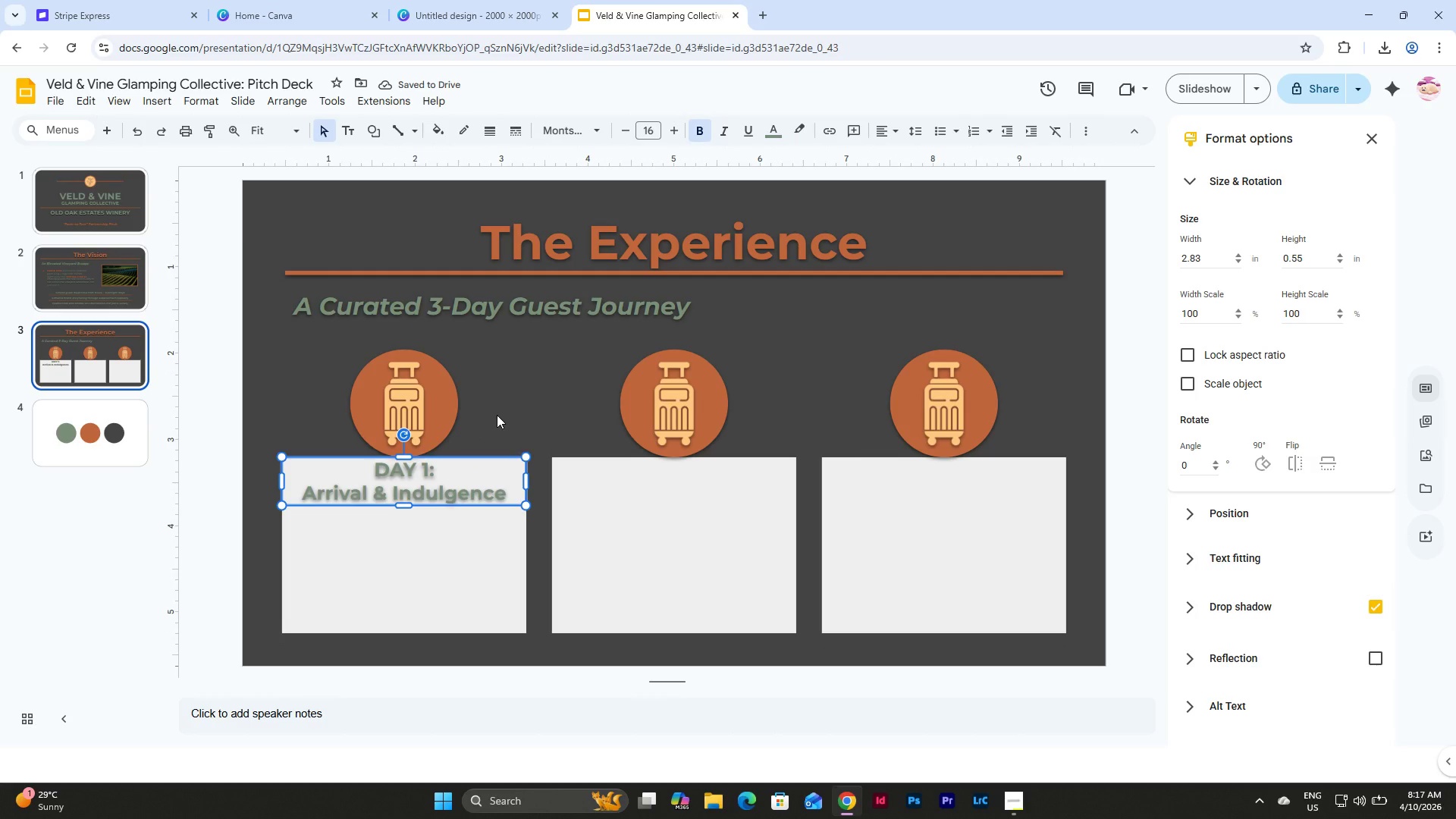 
key(Shift+ArrowDown)
 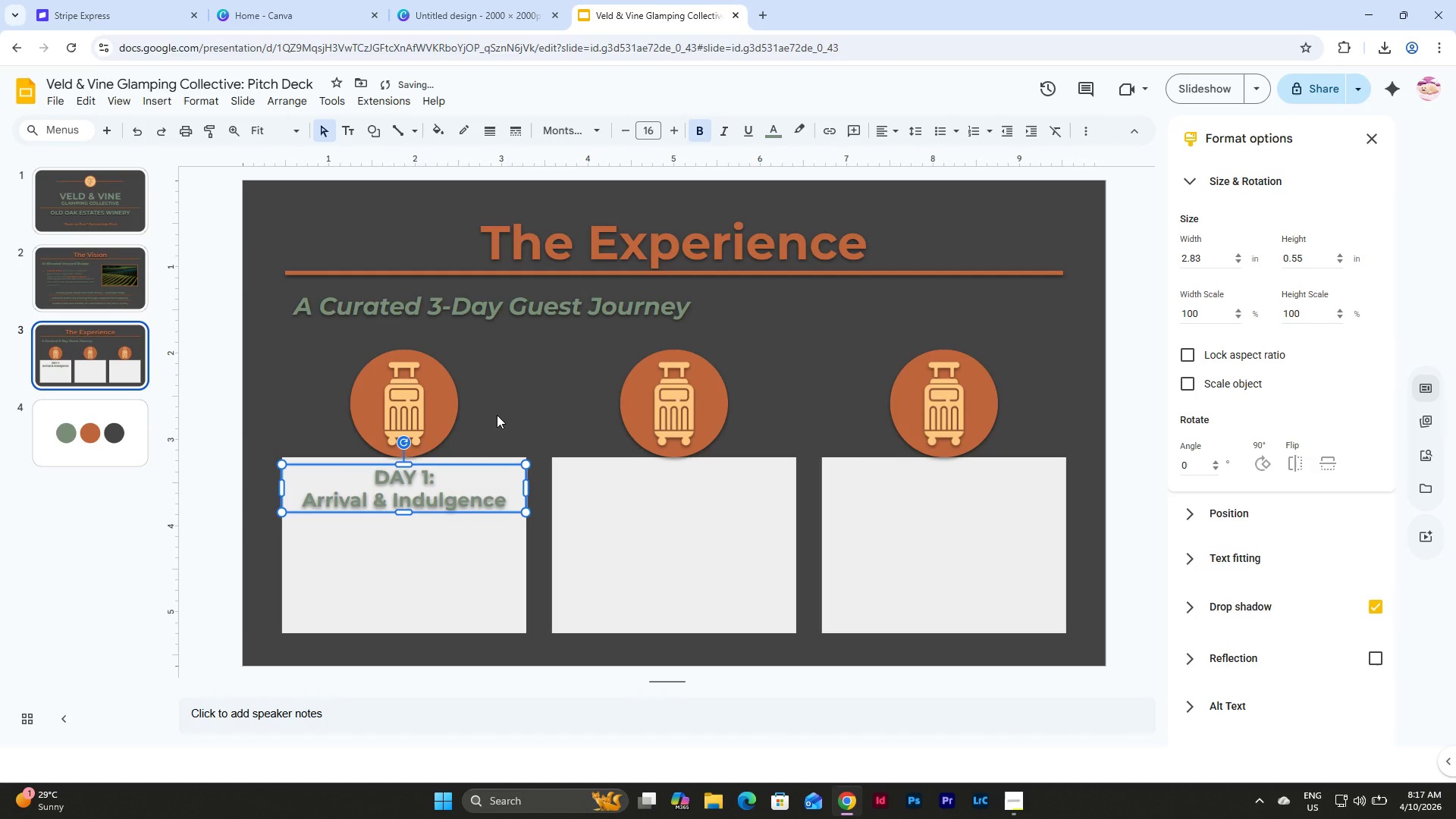 
left_click([497, 415])
 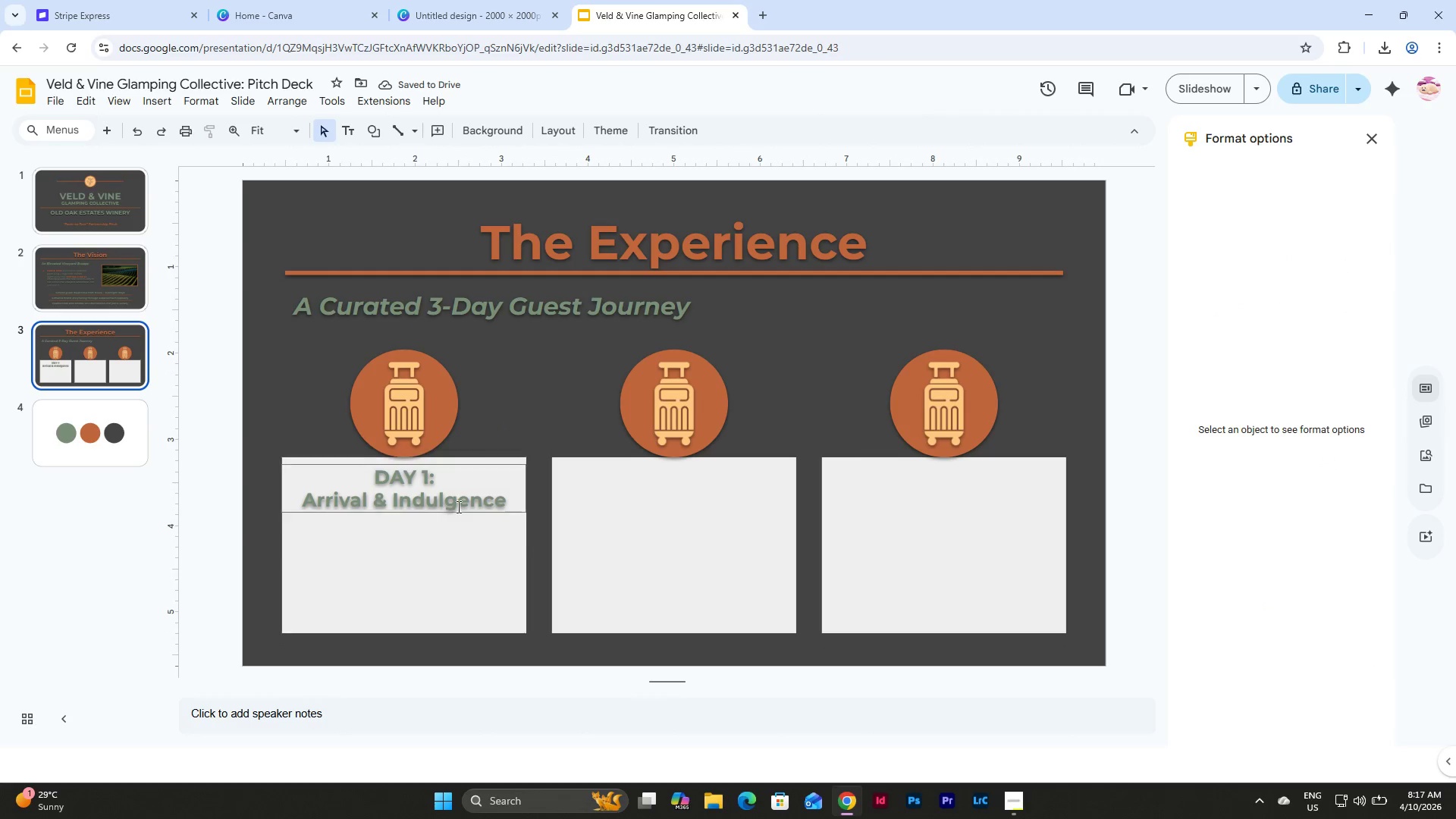 
left_click([457, 504])
 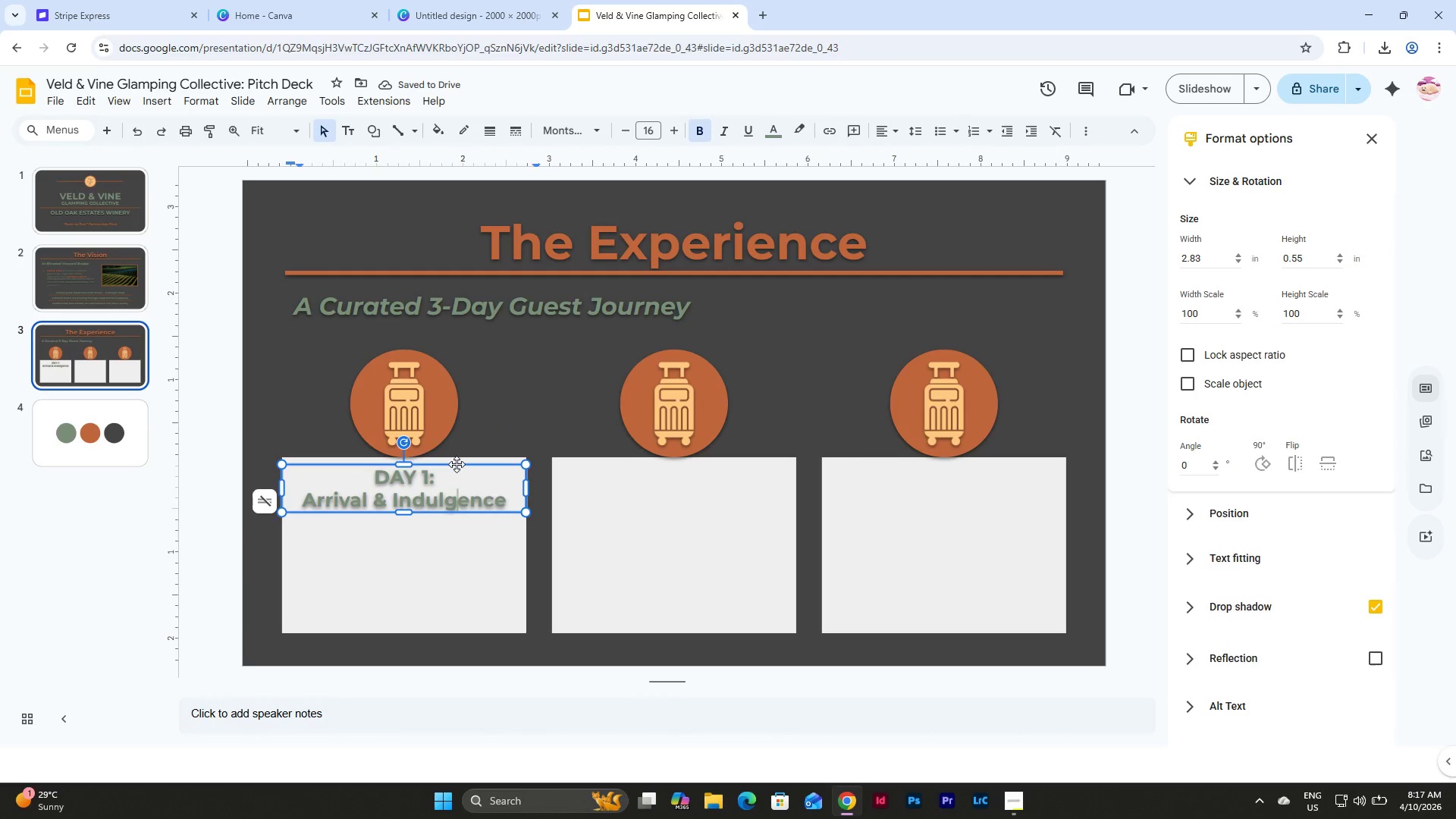 
left_click([457, 464])
 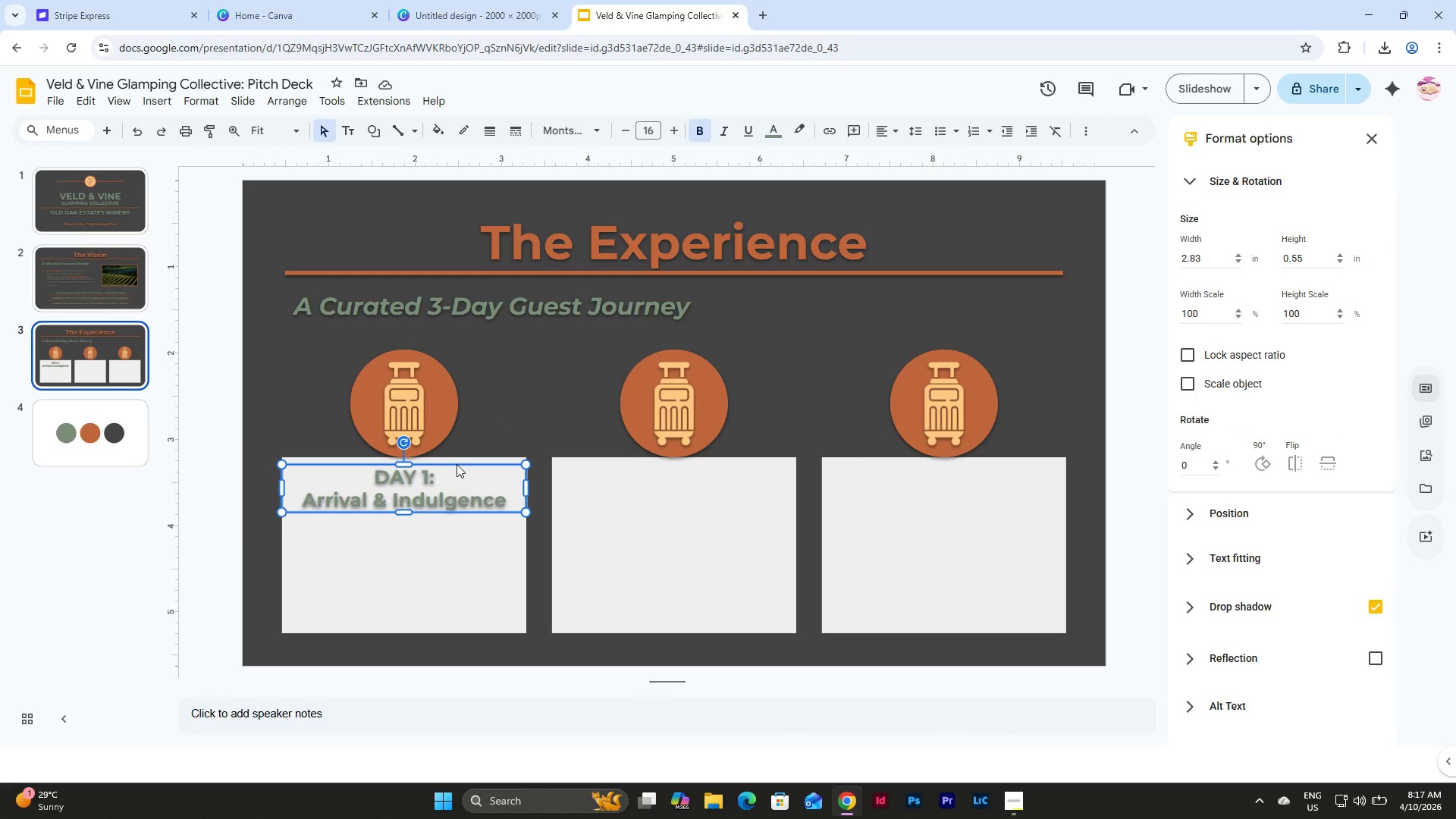 
key(Control+D)
 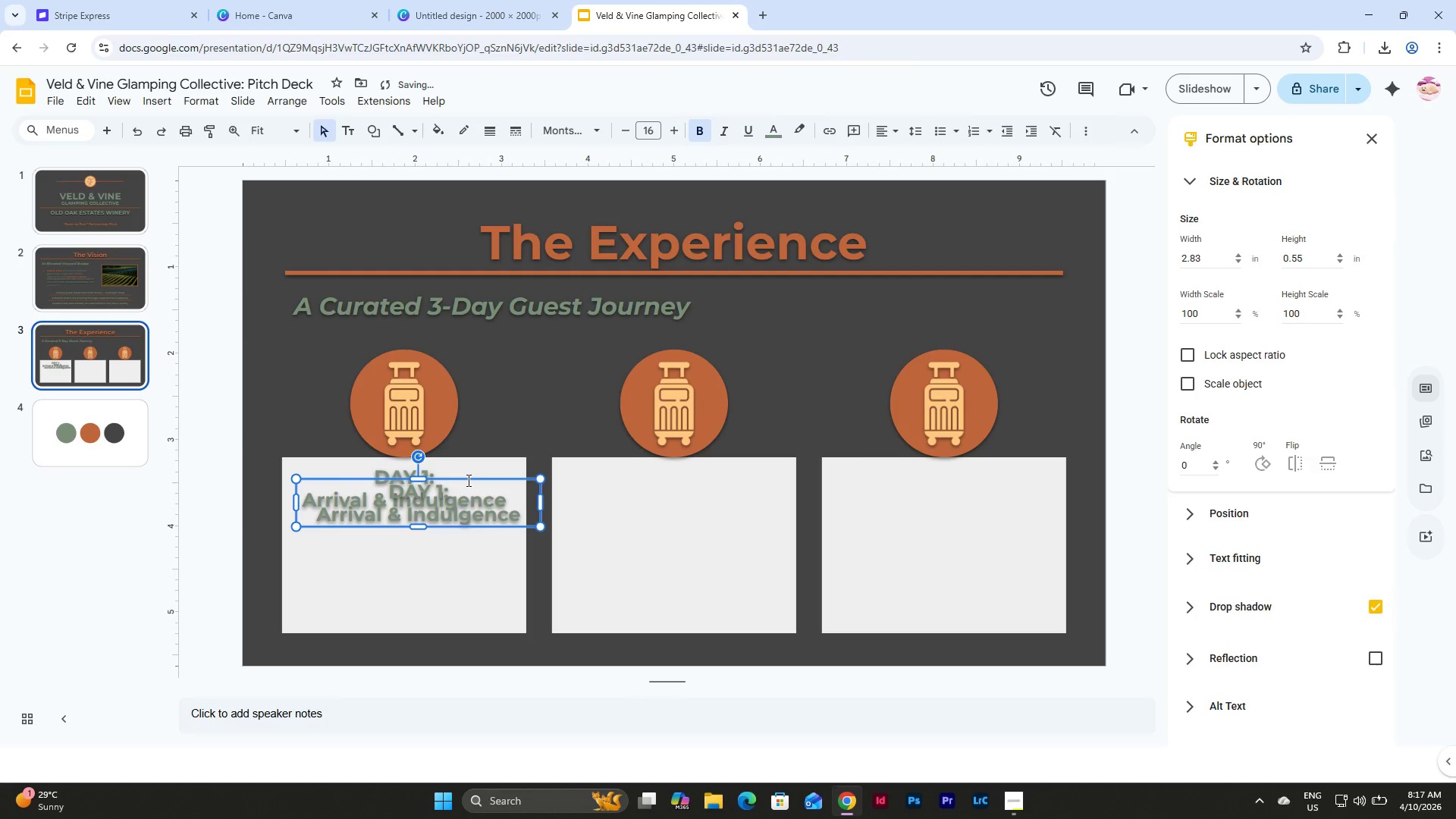 
left_click([467, 480])
 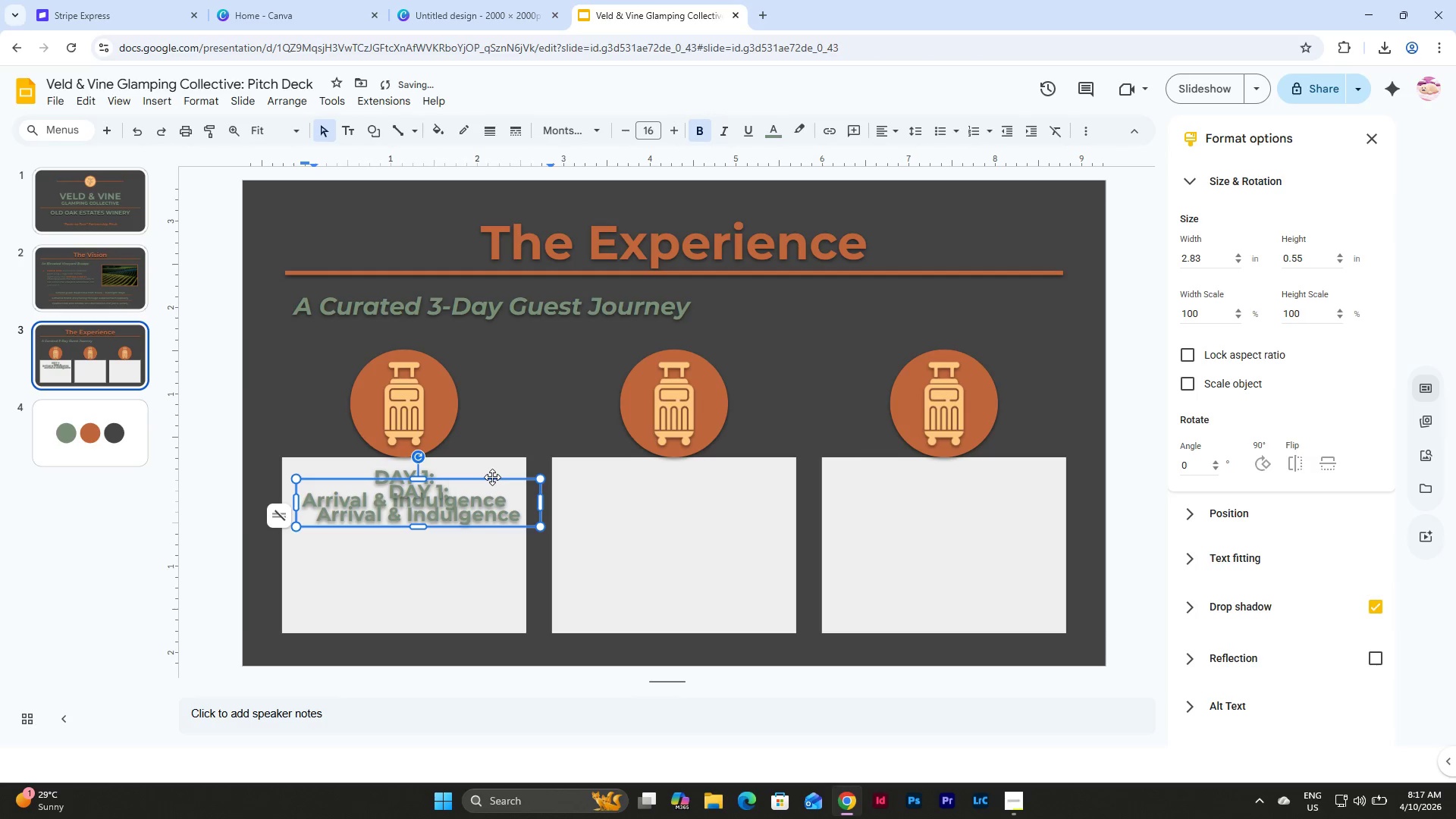 
left_click_drag(start_coordinate=[492, 477], to_coordinate=[751, 457])
 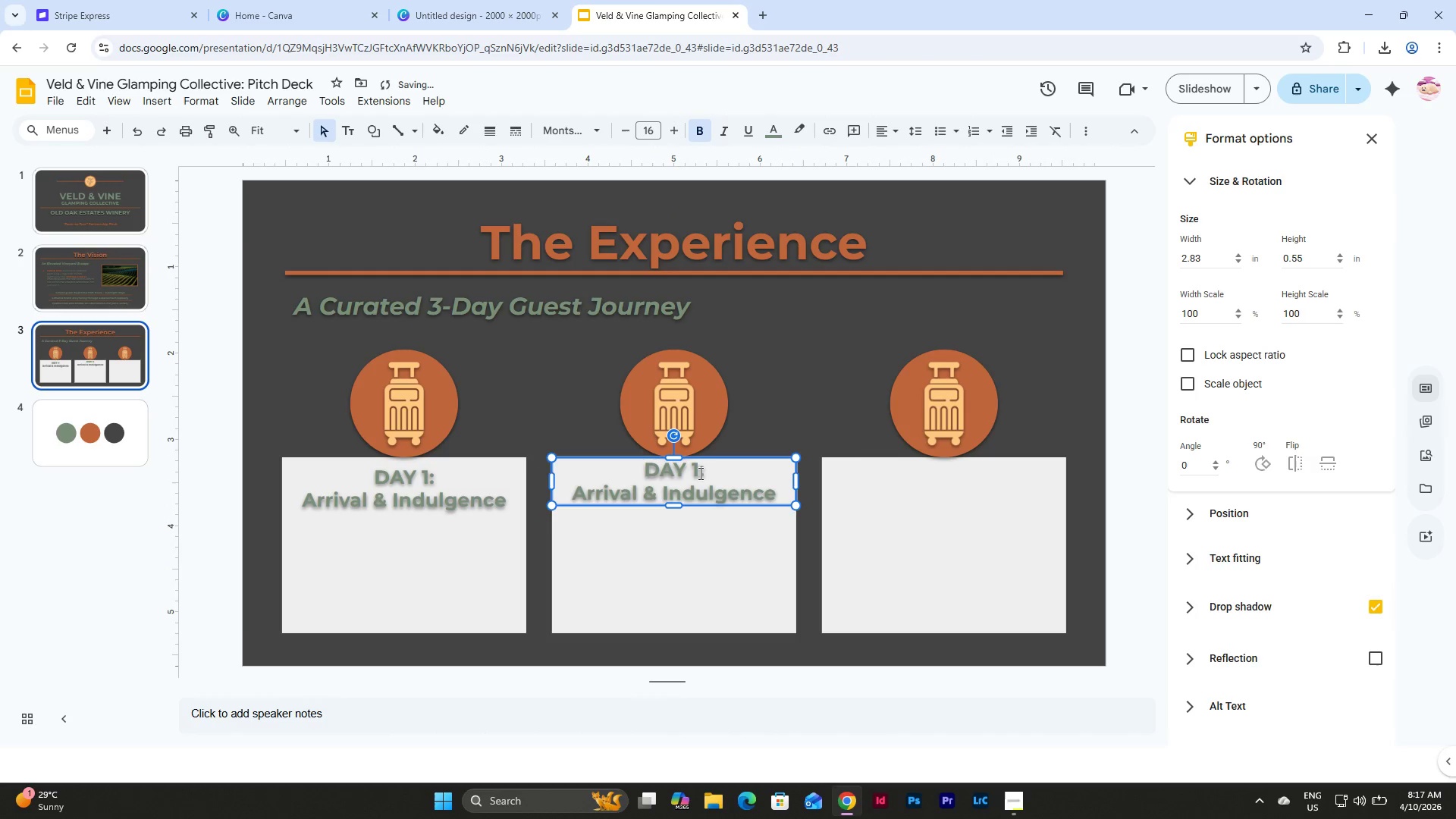 
left_click_drag(start_coordinate=[698, 473], to_coordinate=[690, 472])
 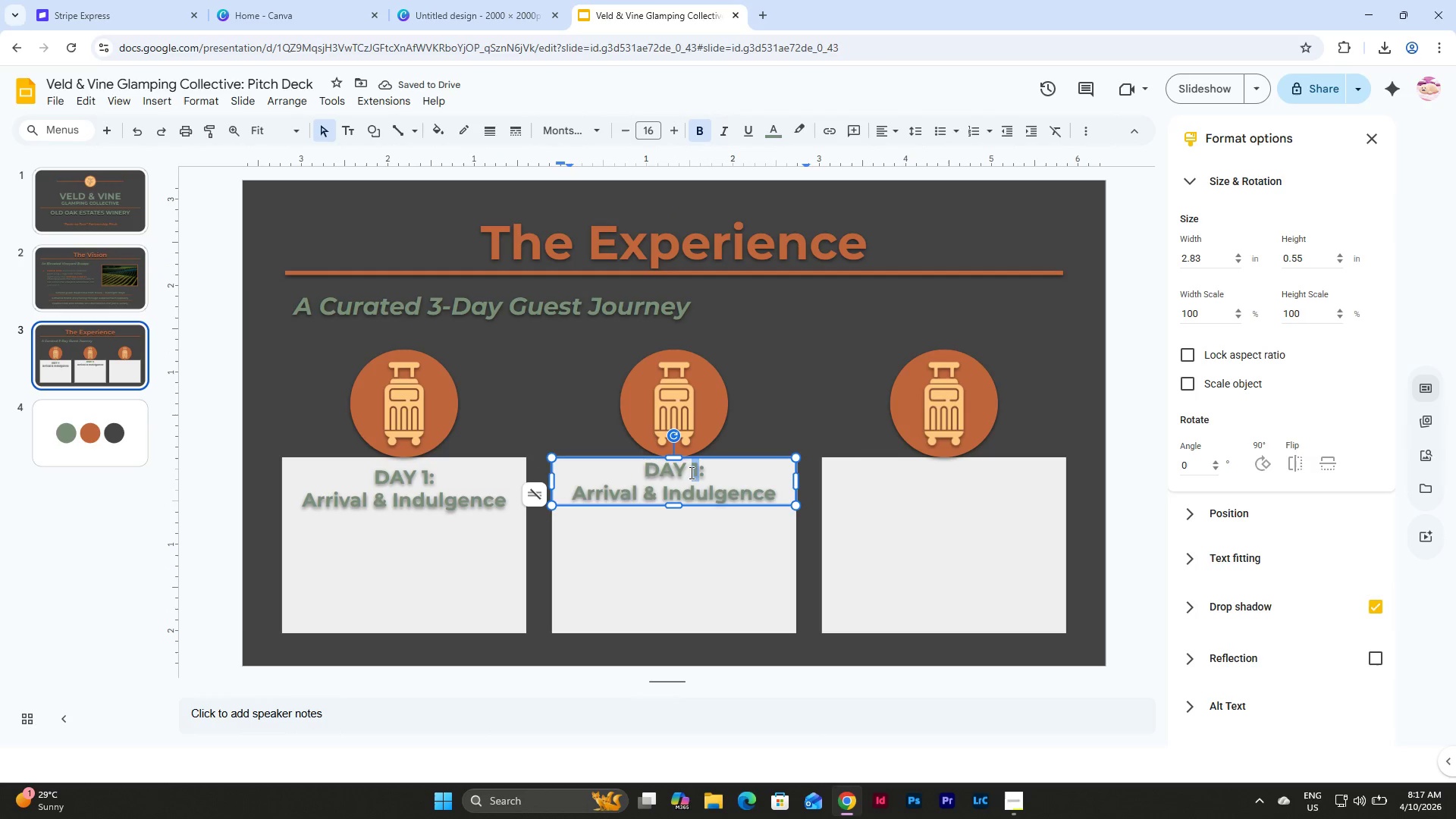 
key(Numpad2)
 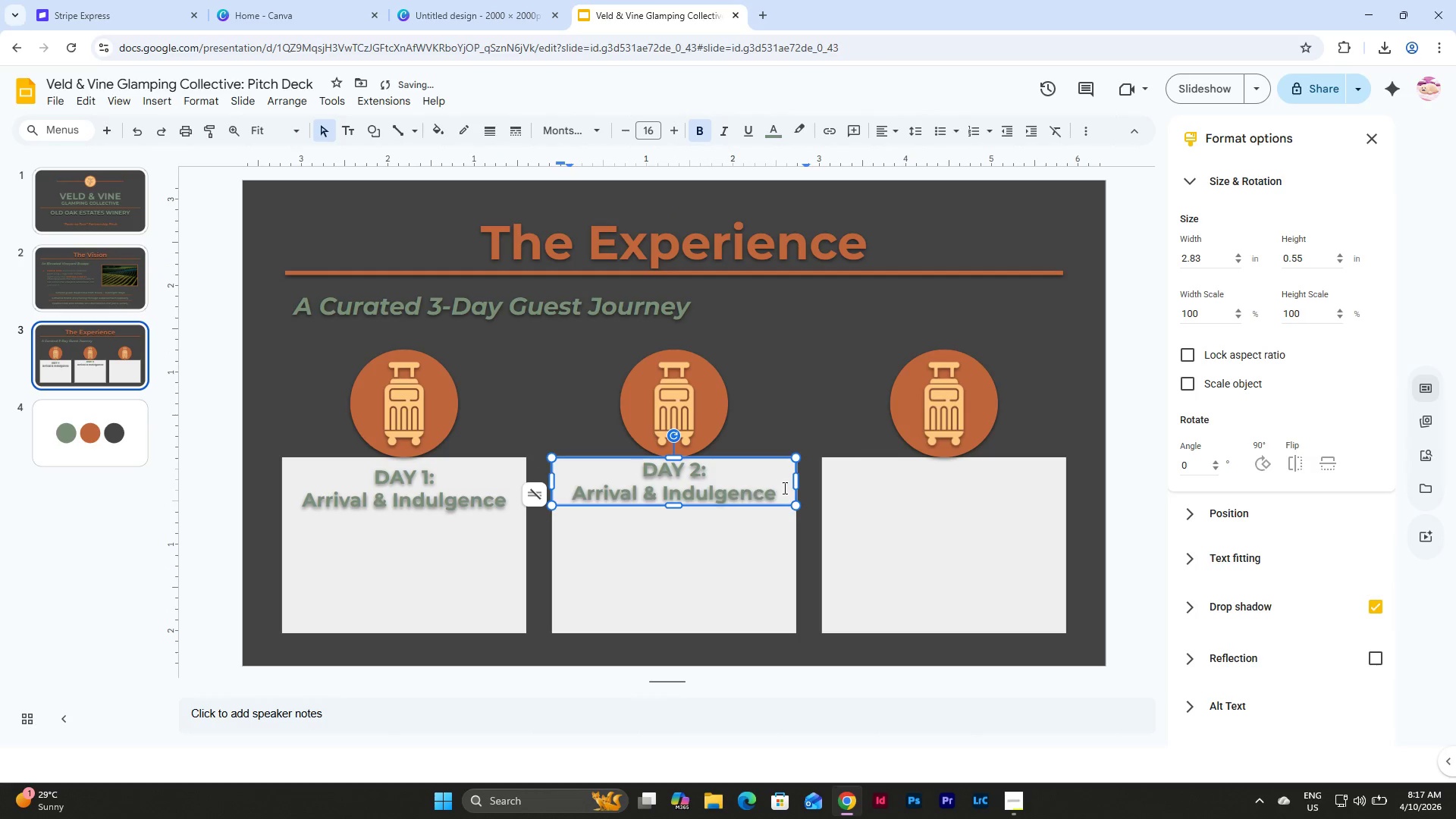 
left_click_drag(start_coordinate=[774, 491], to_coordinate=[694, 491])
 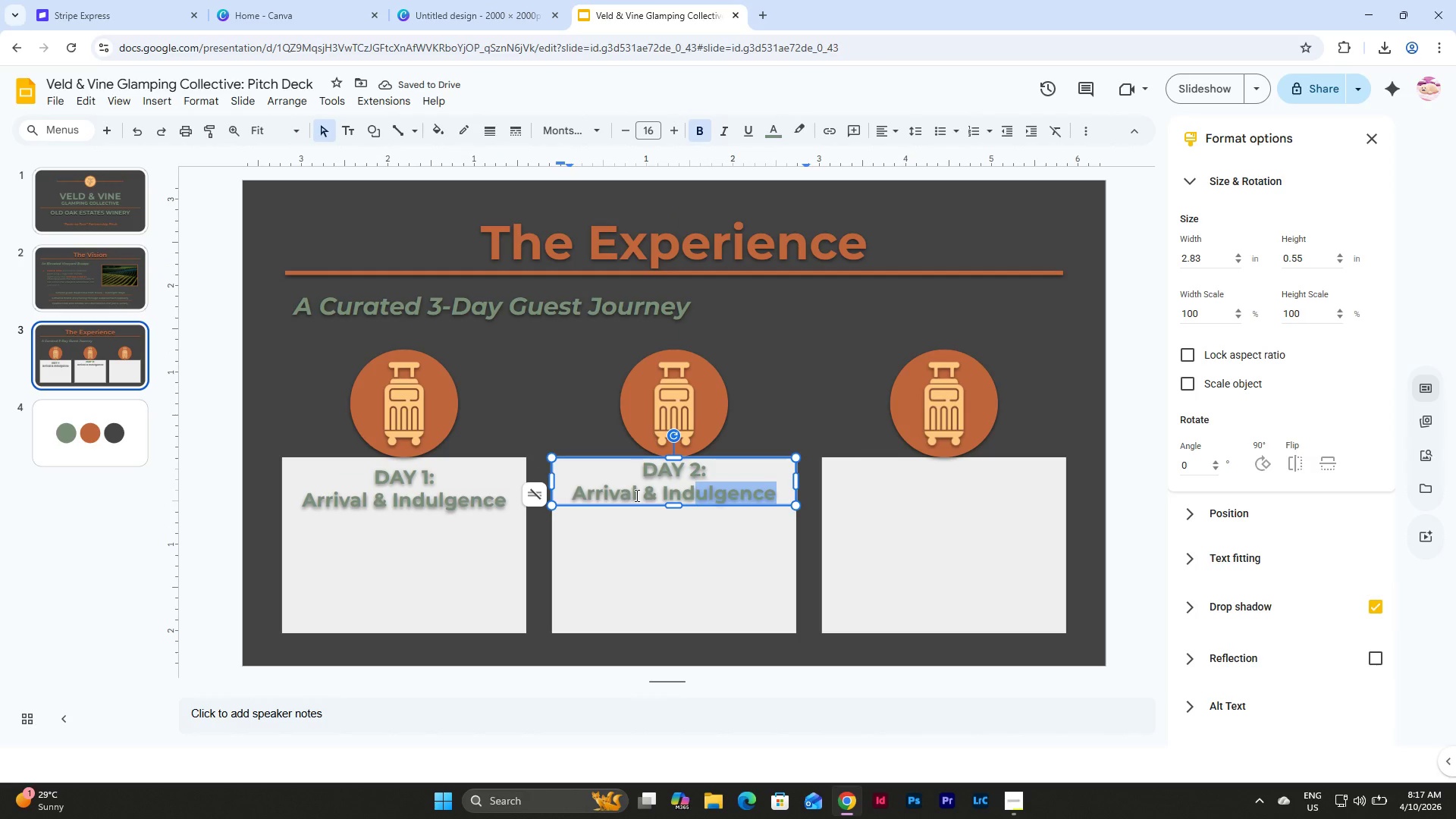 
left_click_drag(start_coordinate=[635, 495], to_coordinate=[575, 497])
 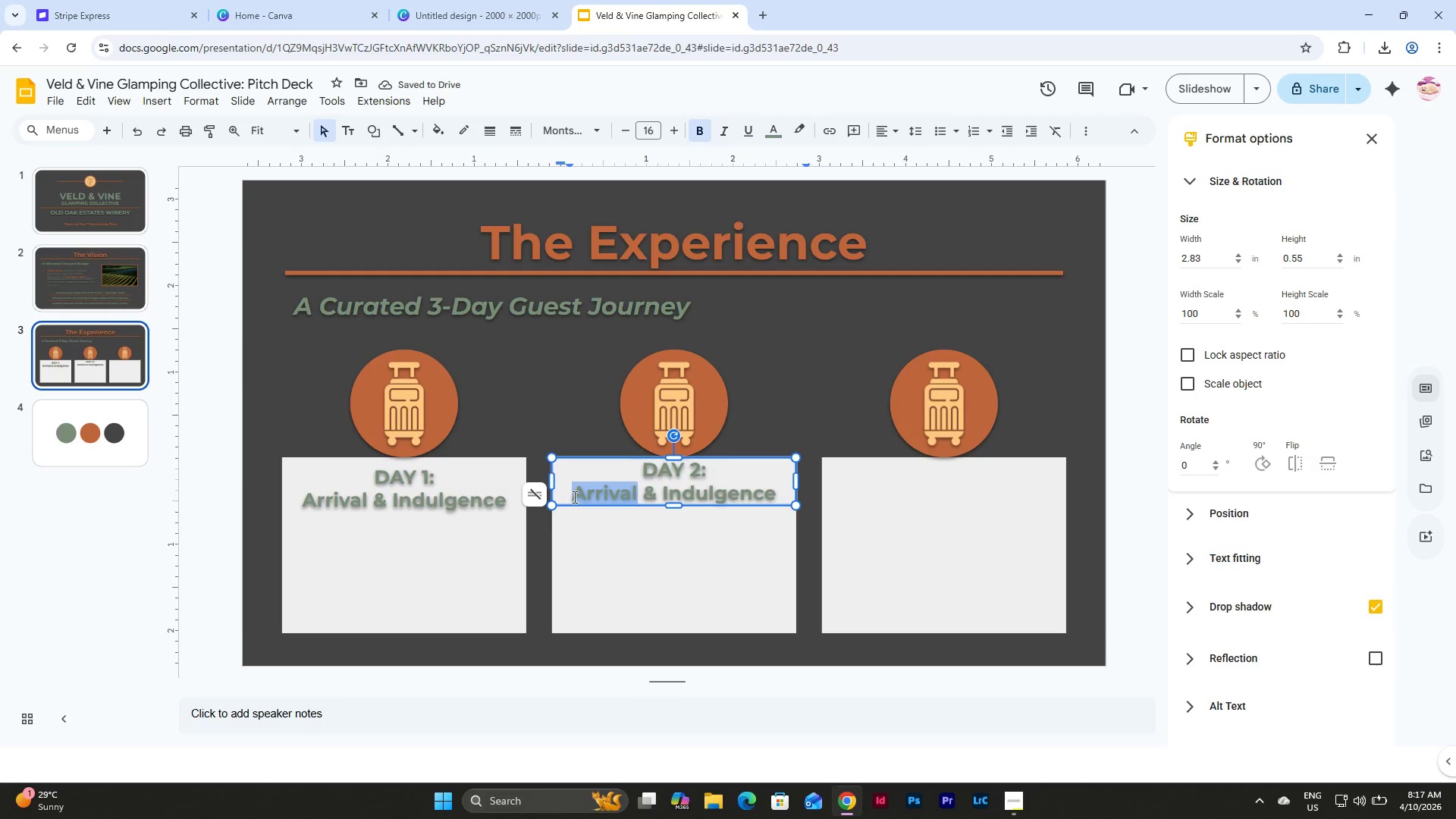 
type(Immersion)
 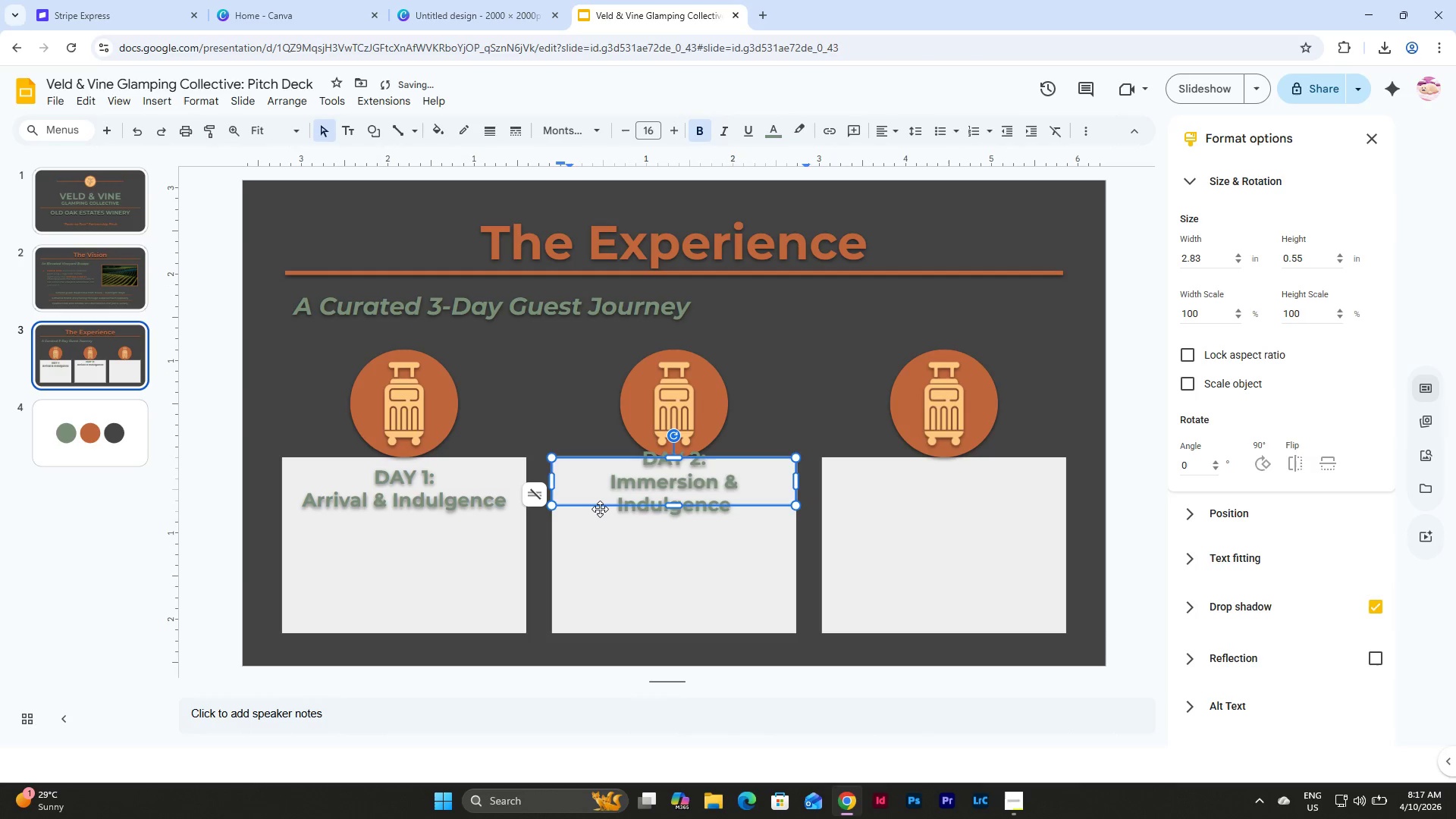 
left_click_drag(start_coordinate=[617, 502], to_coordinate=[709, 505])
 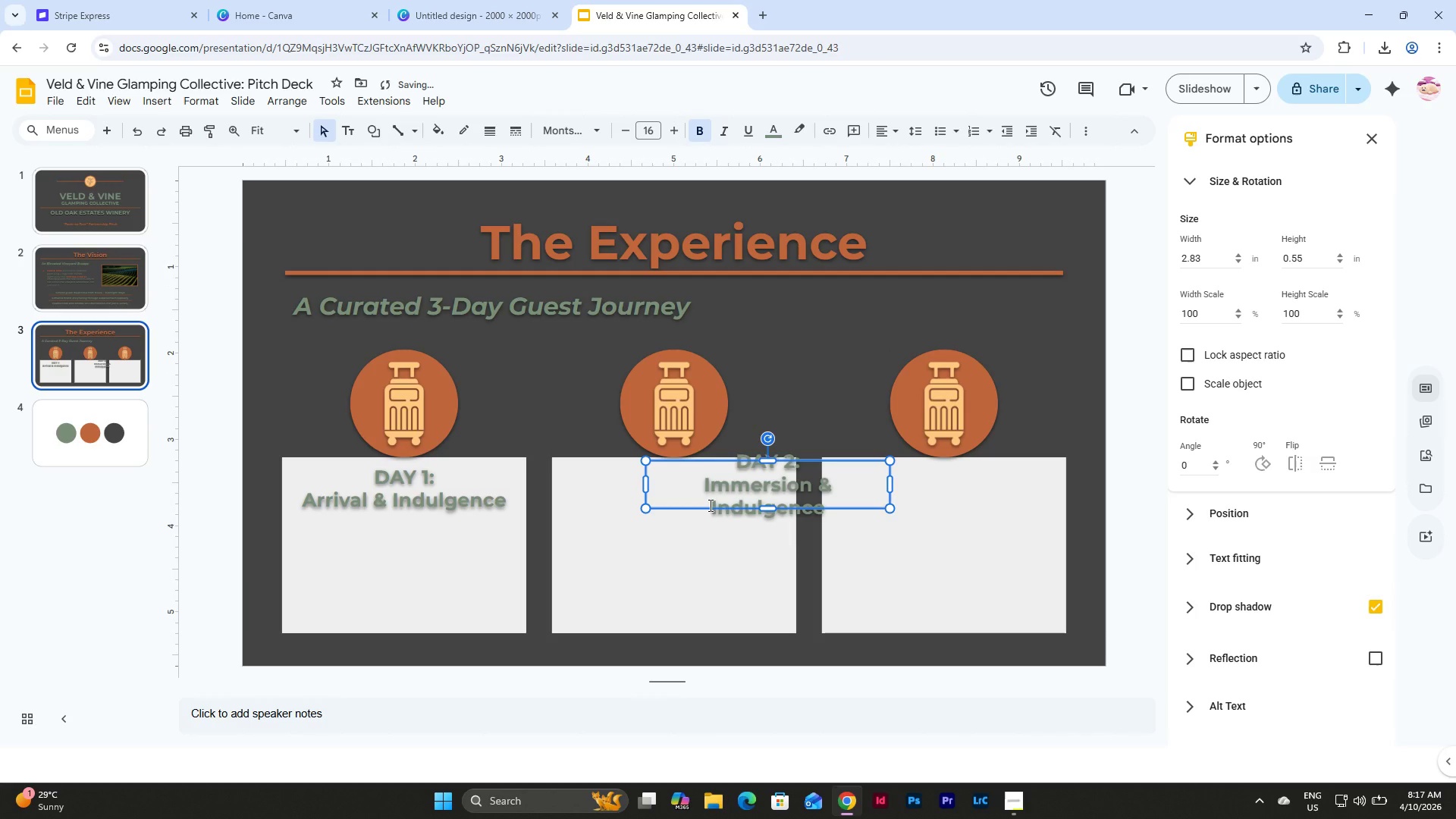 
key(Control+Z)
 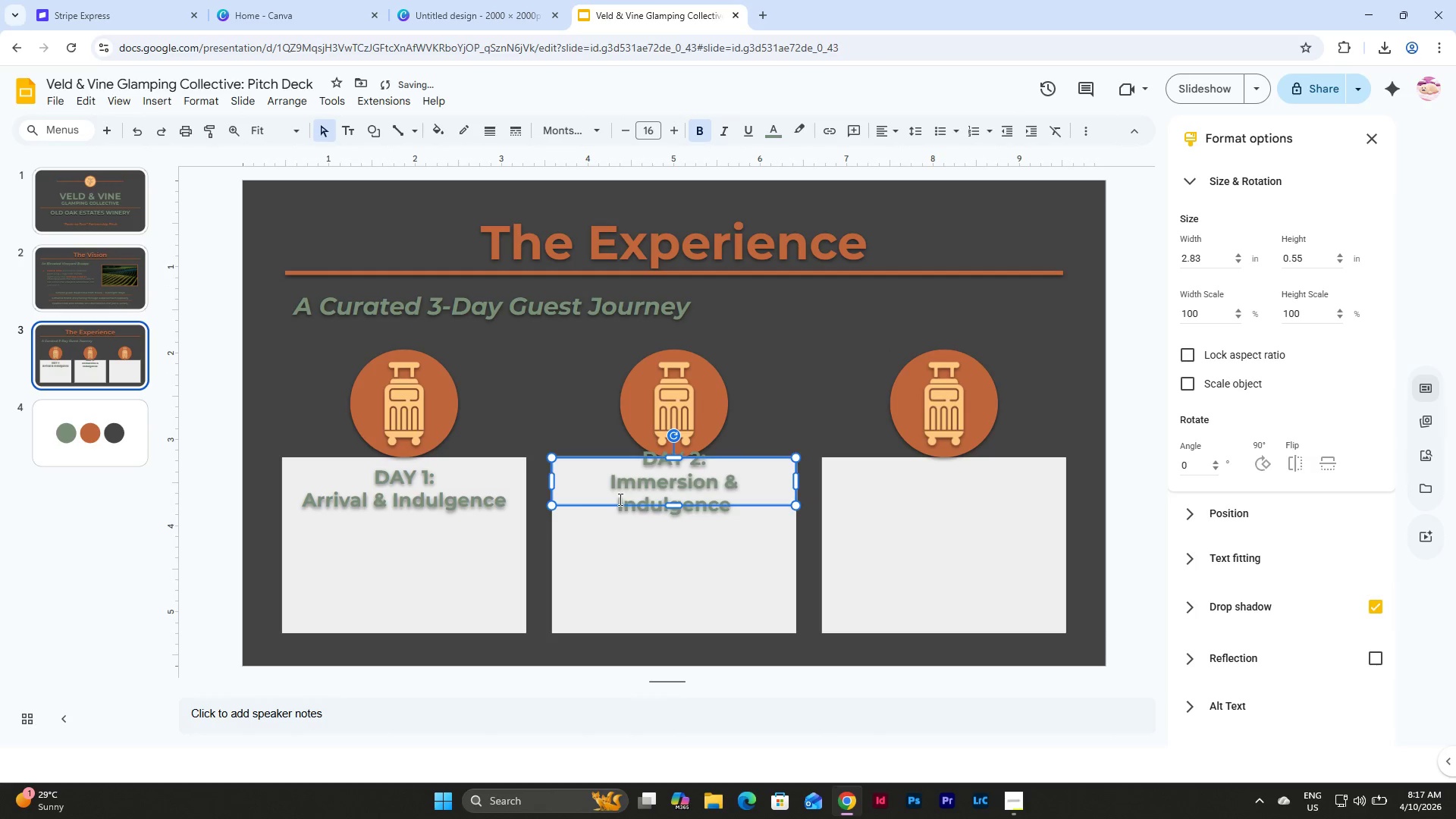 
left_click_drag(start_coordinate=[617, 499], to_coordinate=[736, 511])
 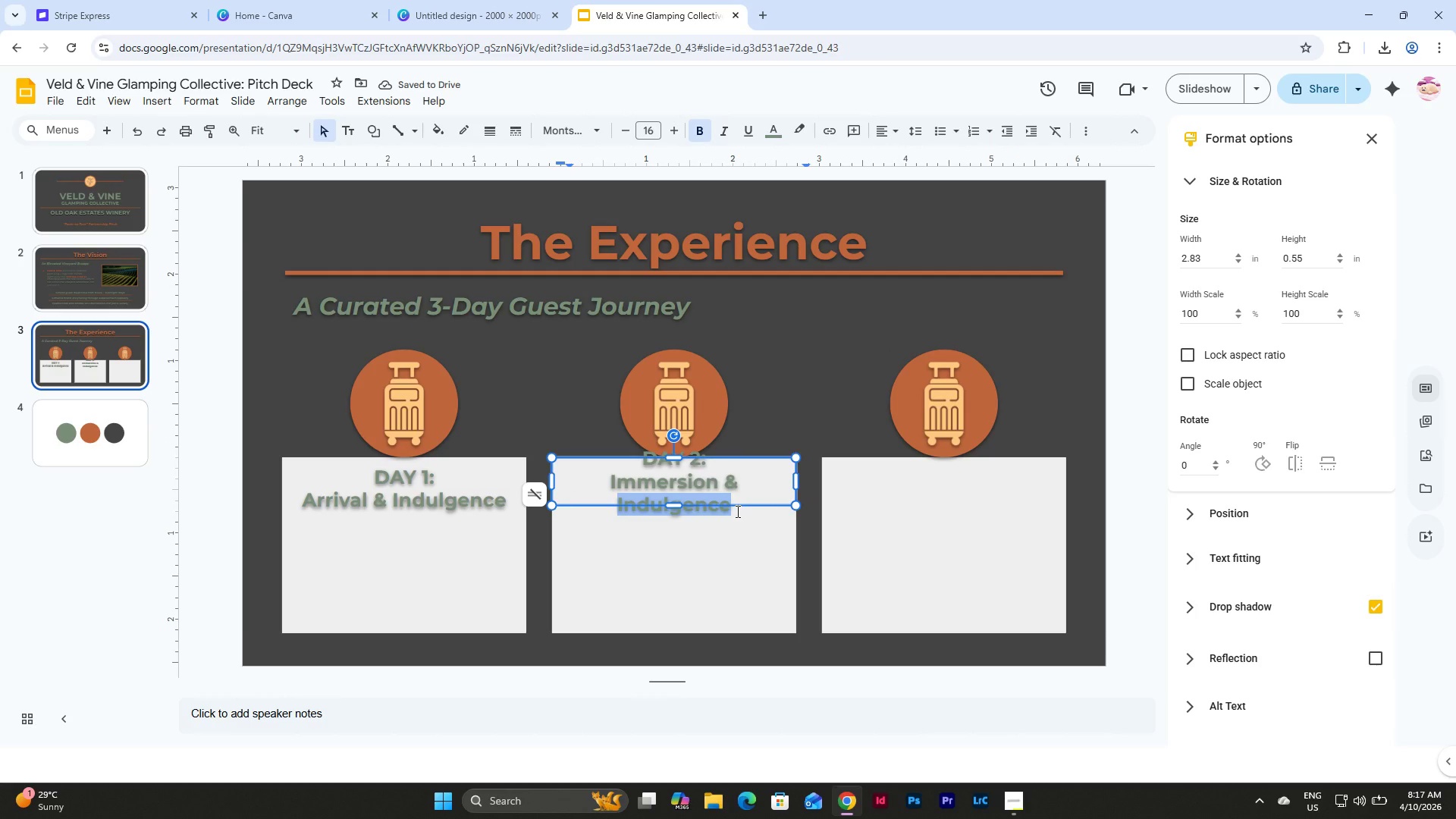 
type(Discovery)
 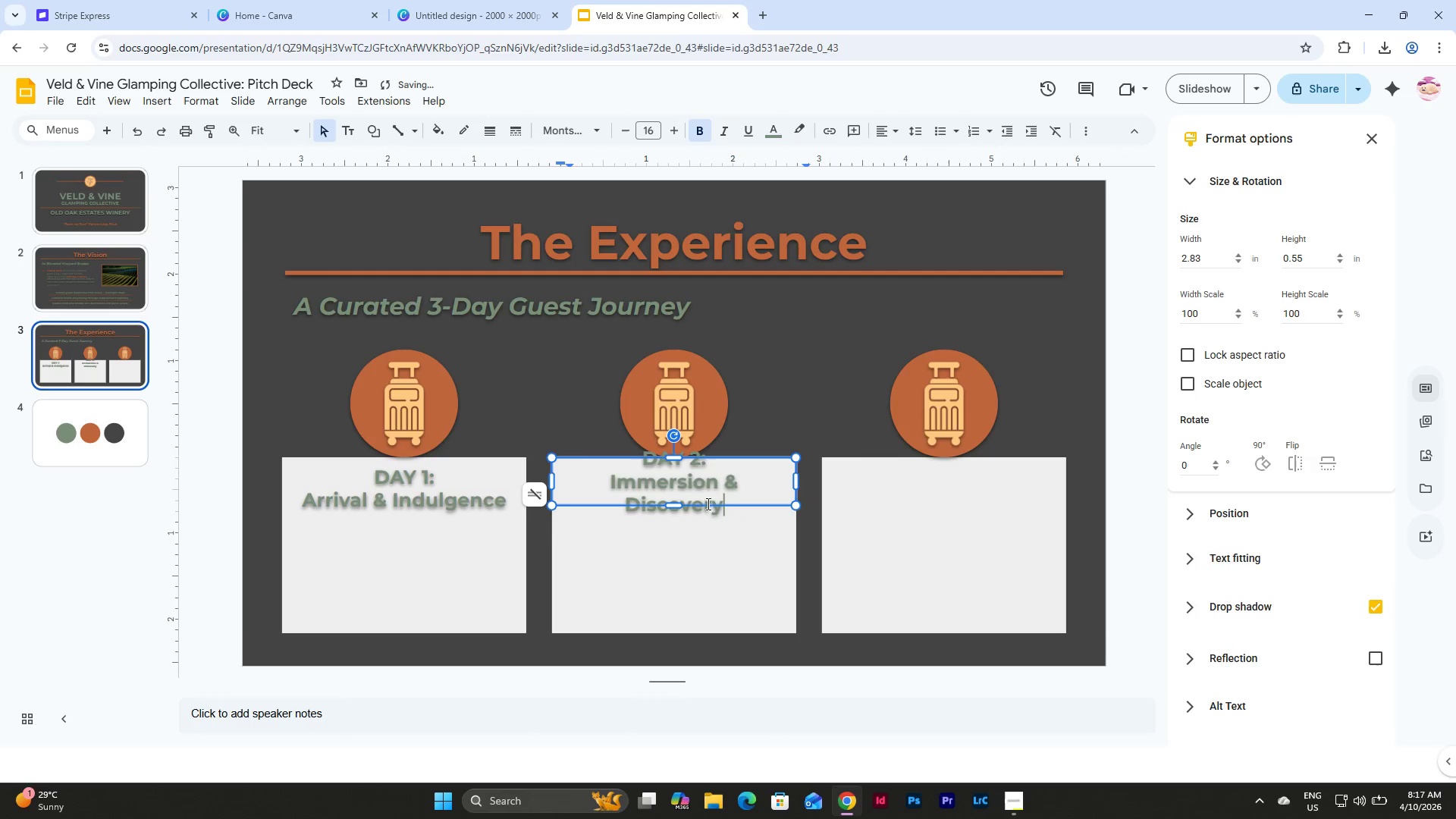 
left_click([518, 387])
 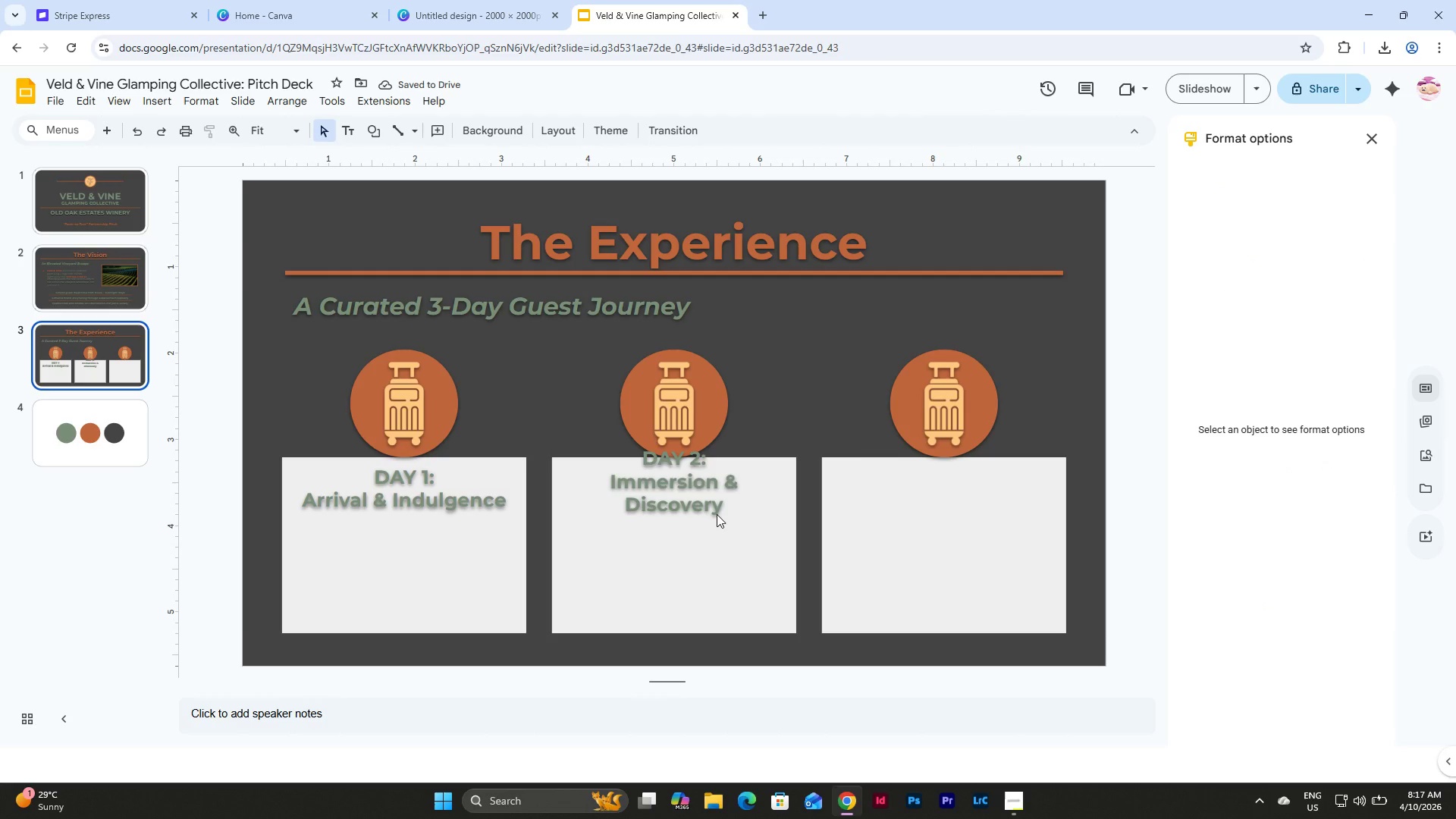 
key(Control+Z)
 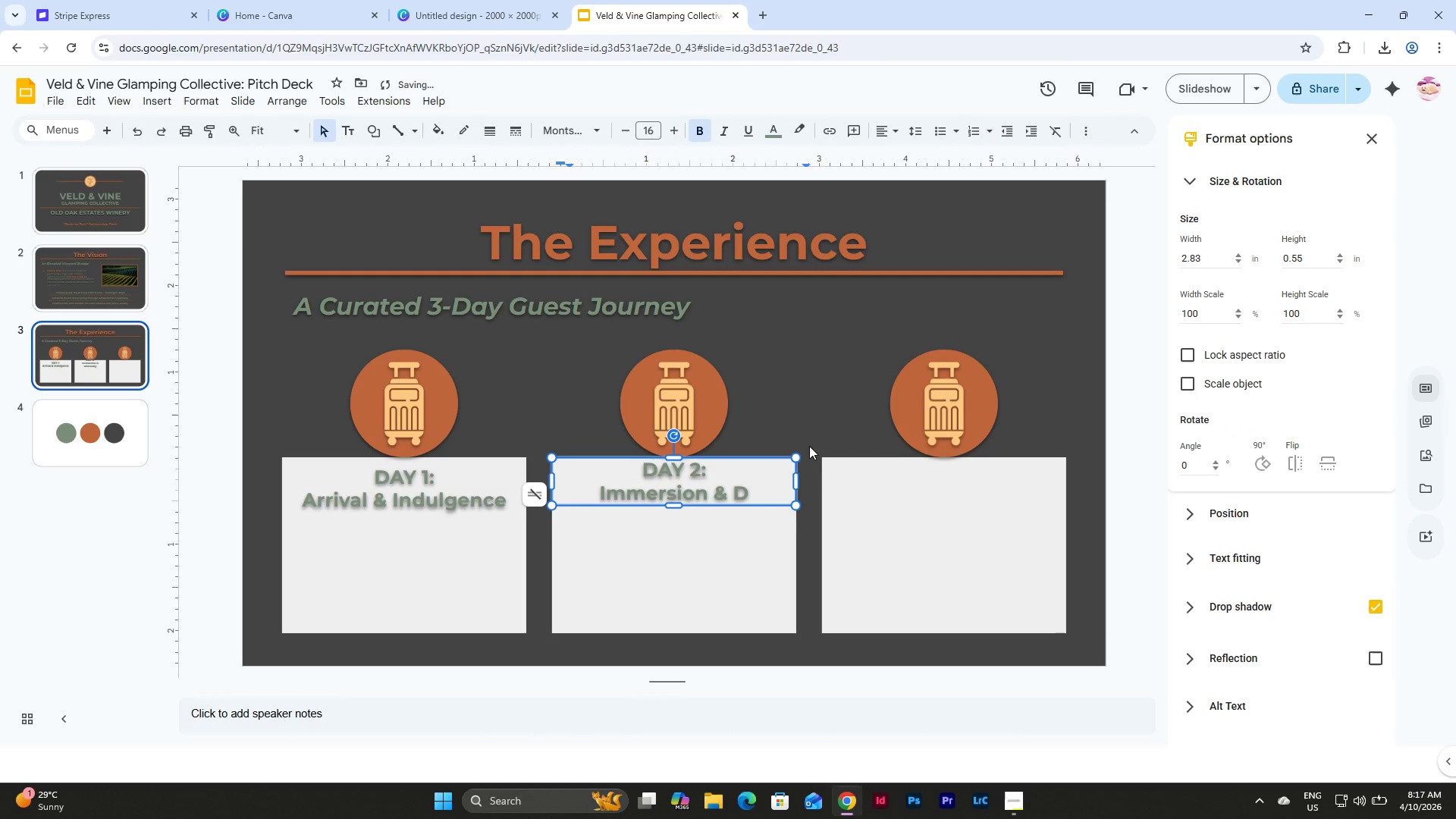 
left_click([835, 413])
 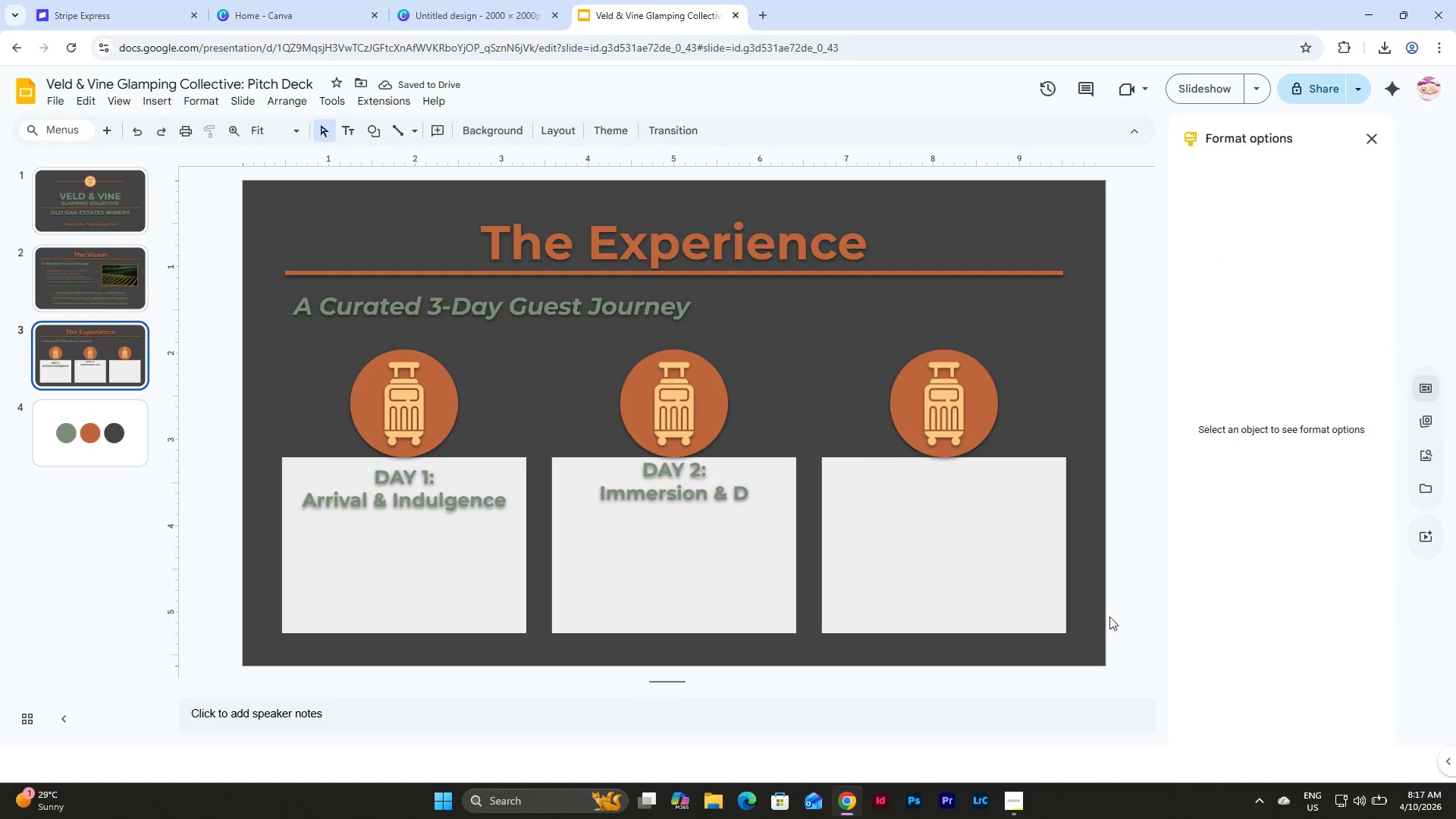 
left_click_drag(start_coordinate=[1097, 606], to_coordinate=[667, 519])
 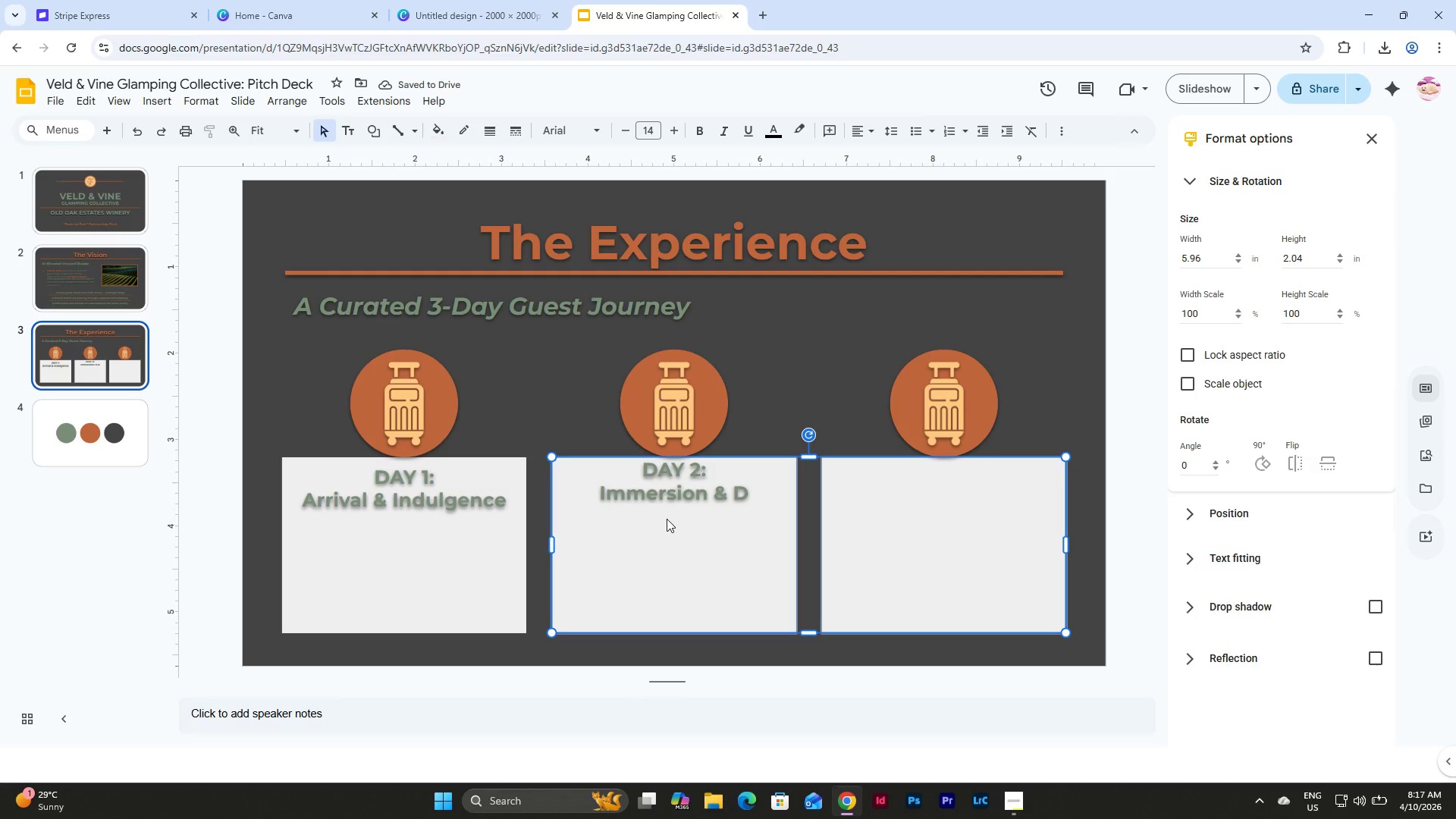 
key(Backspace)
 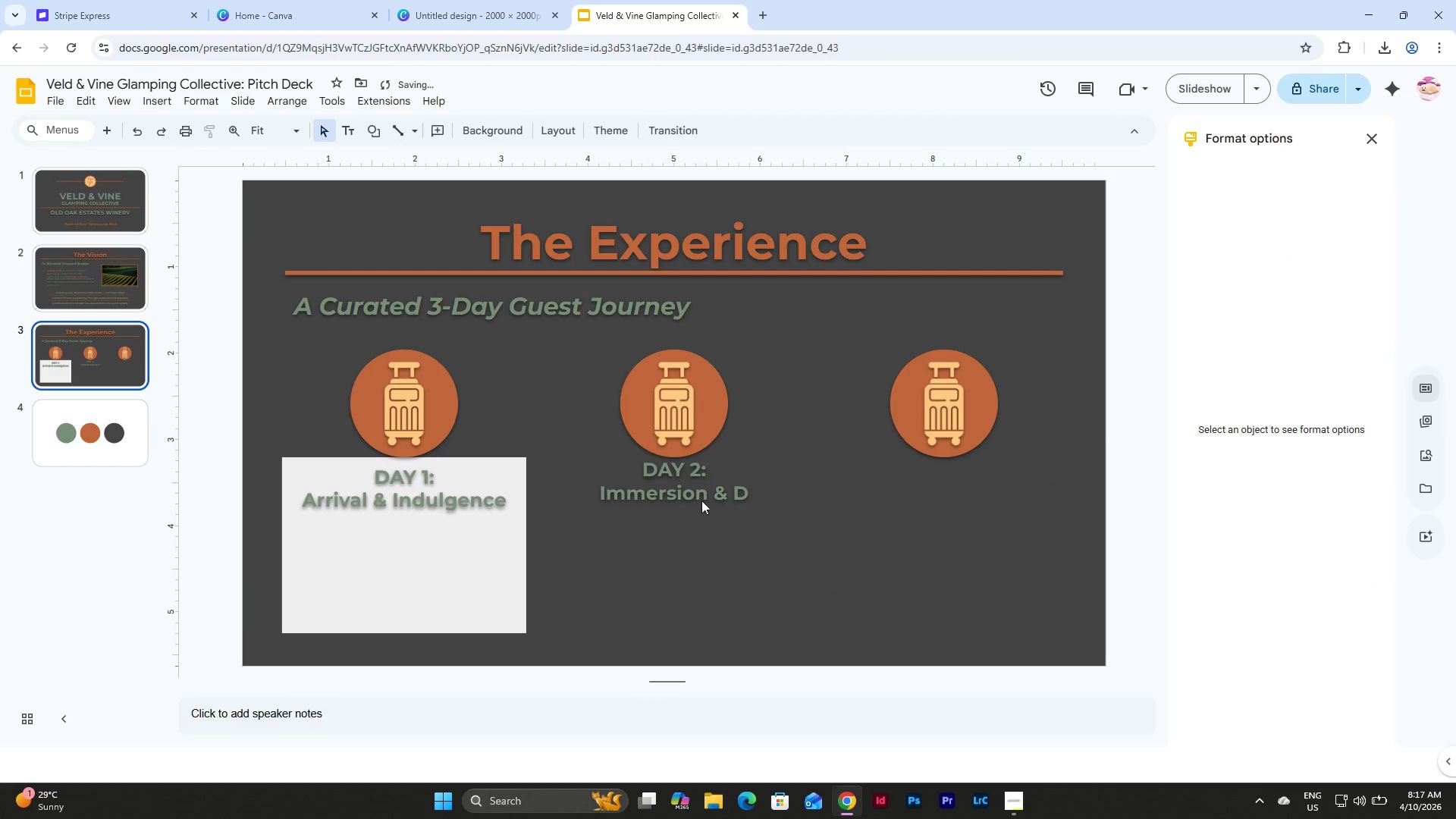 
left_click([701, 494])
 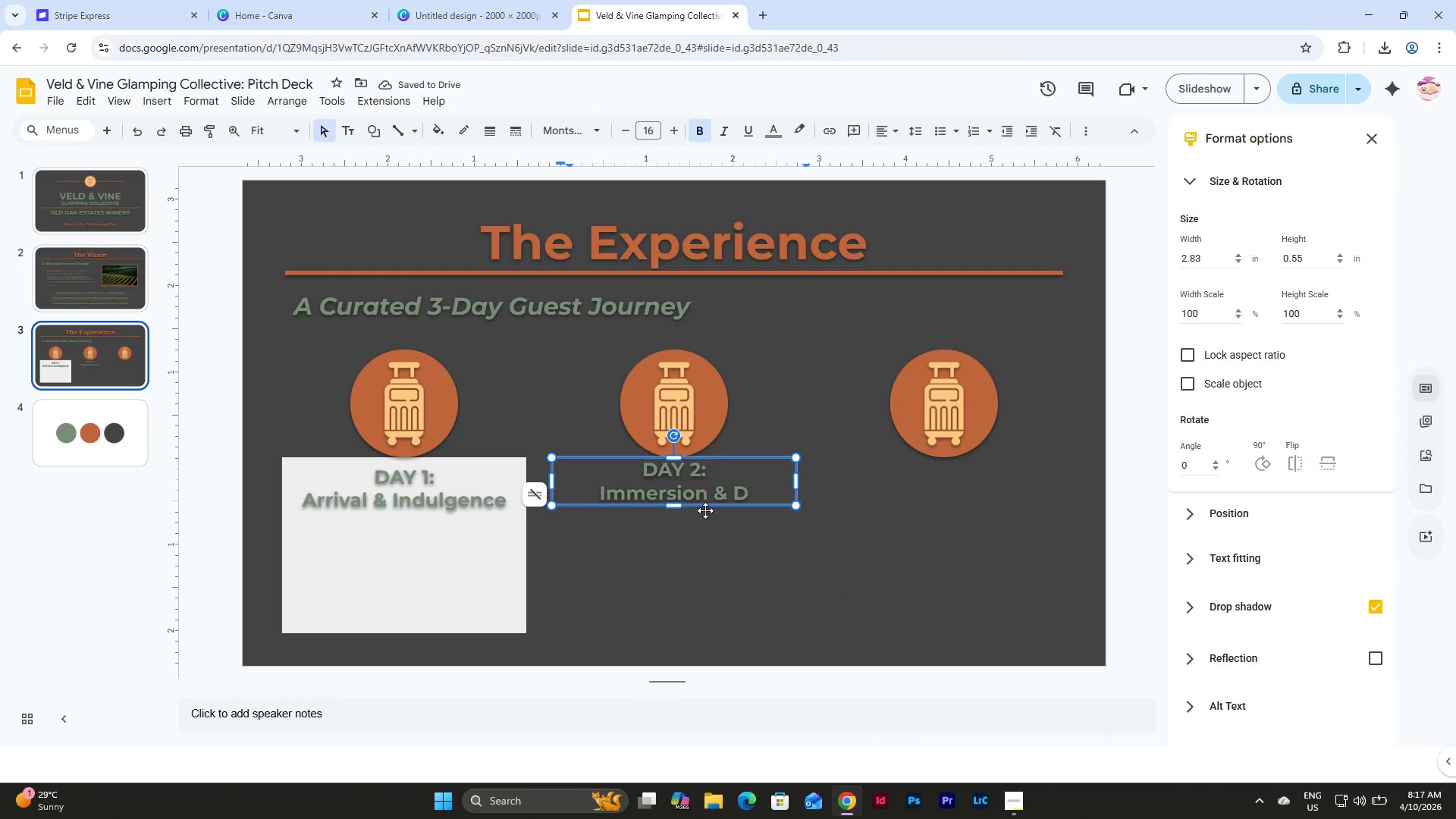 
left_click([711, 507])
 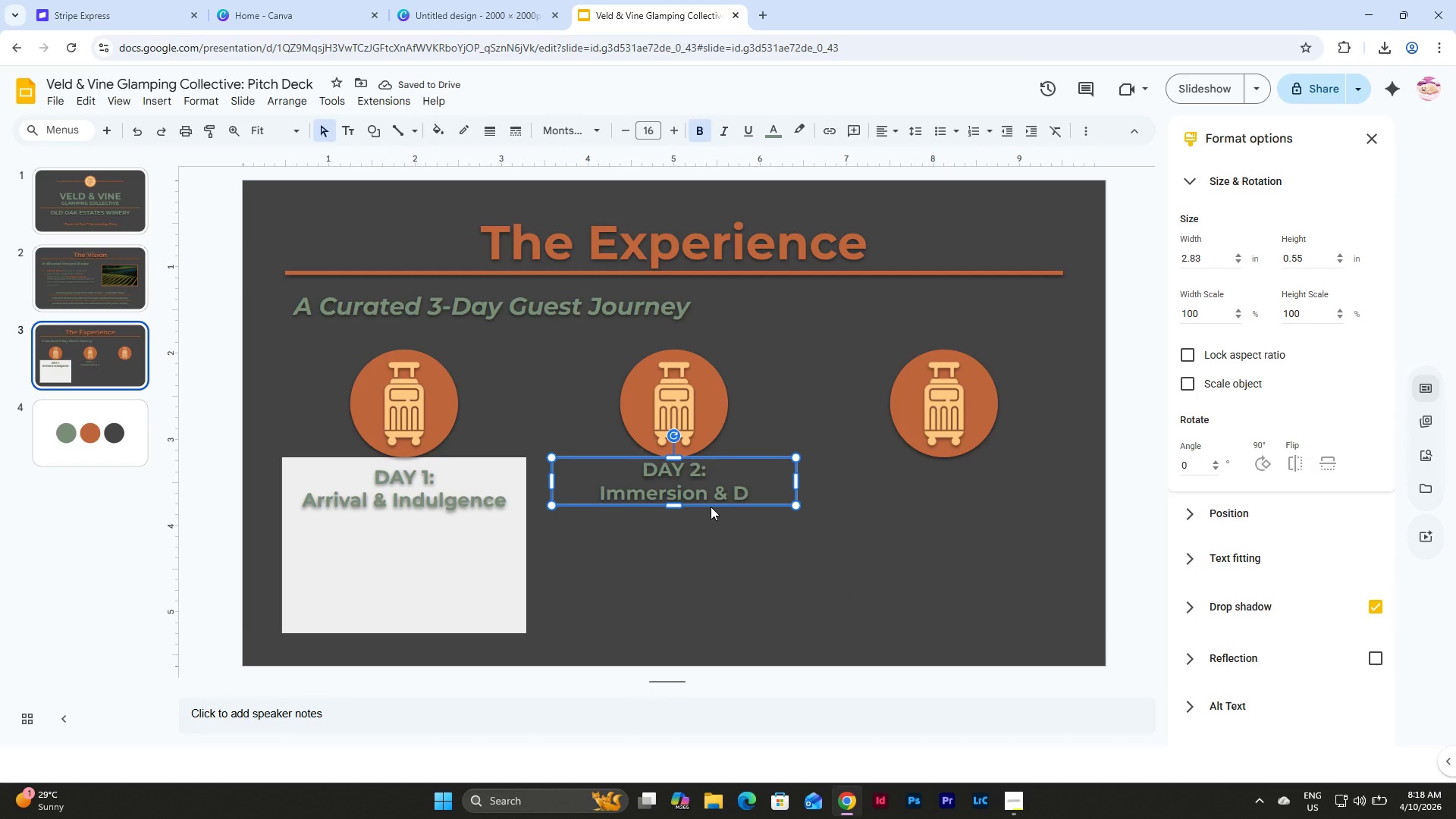 
key(Backspace)
 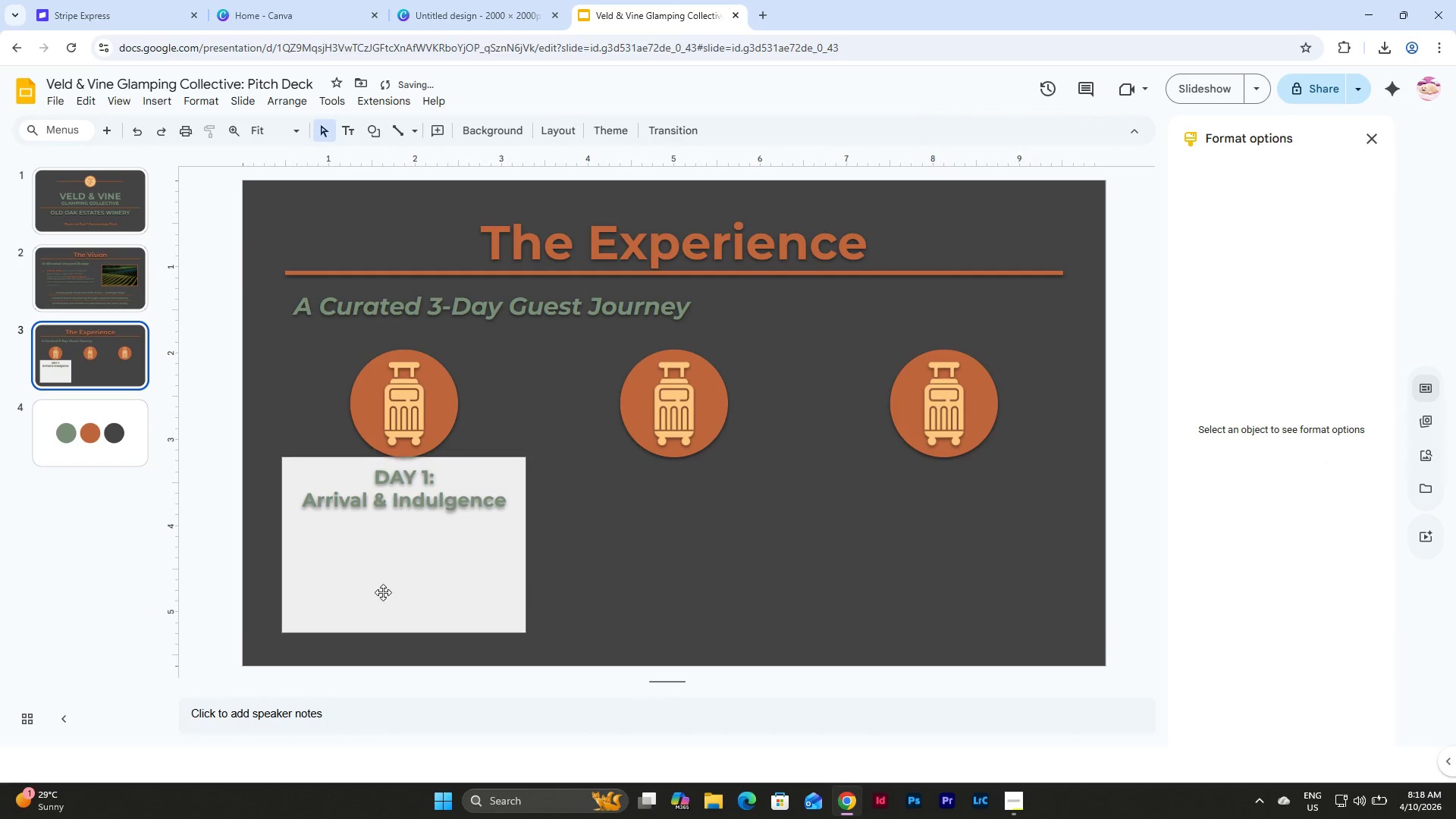 
left_click([397, 570])
 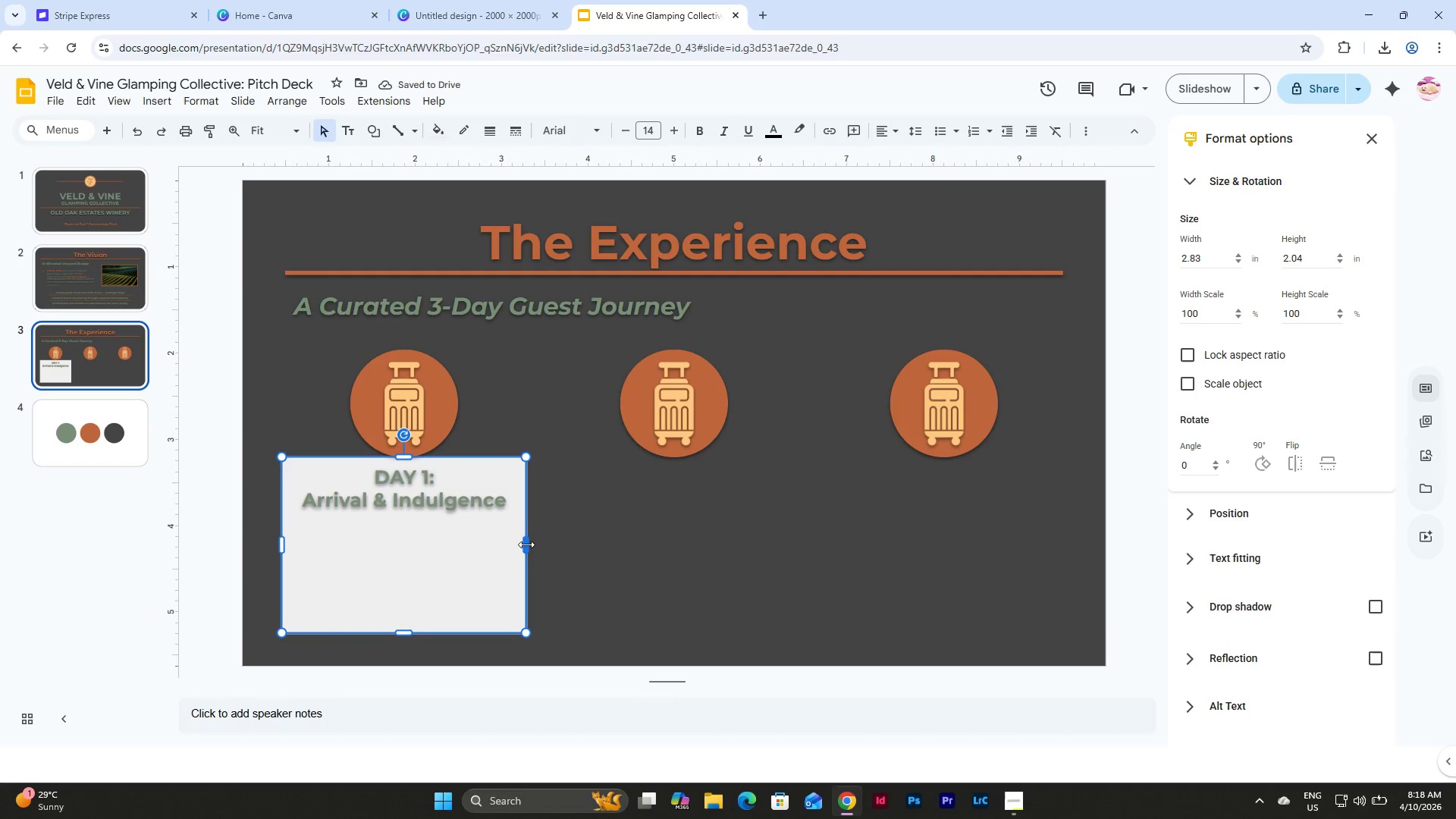 
left_click_drag(start_coordinate=[526, 544], to_coordinate=[537, 544])
 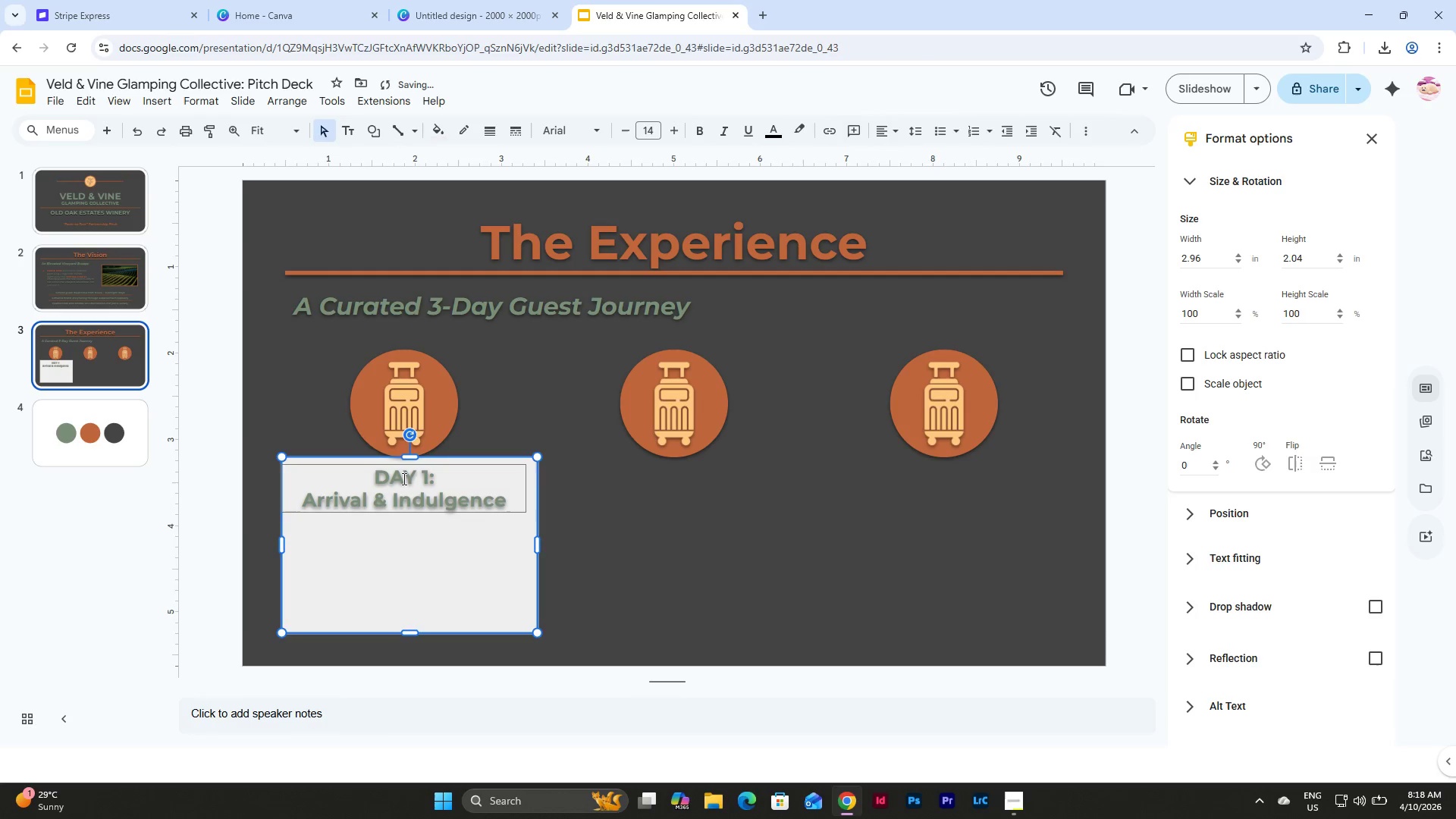 
left_click([403, 479])
 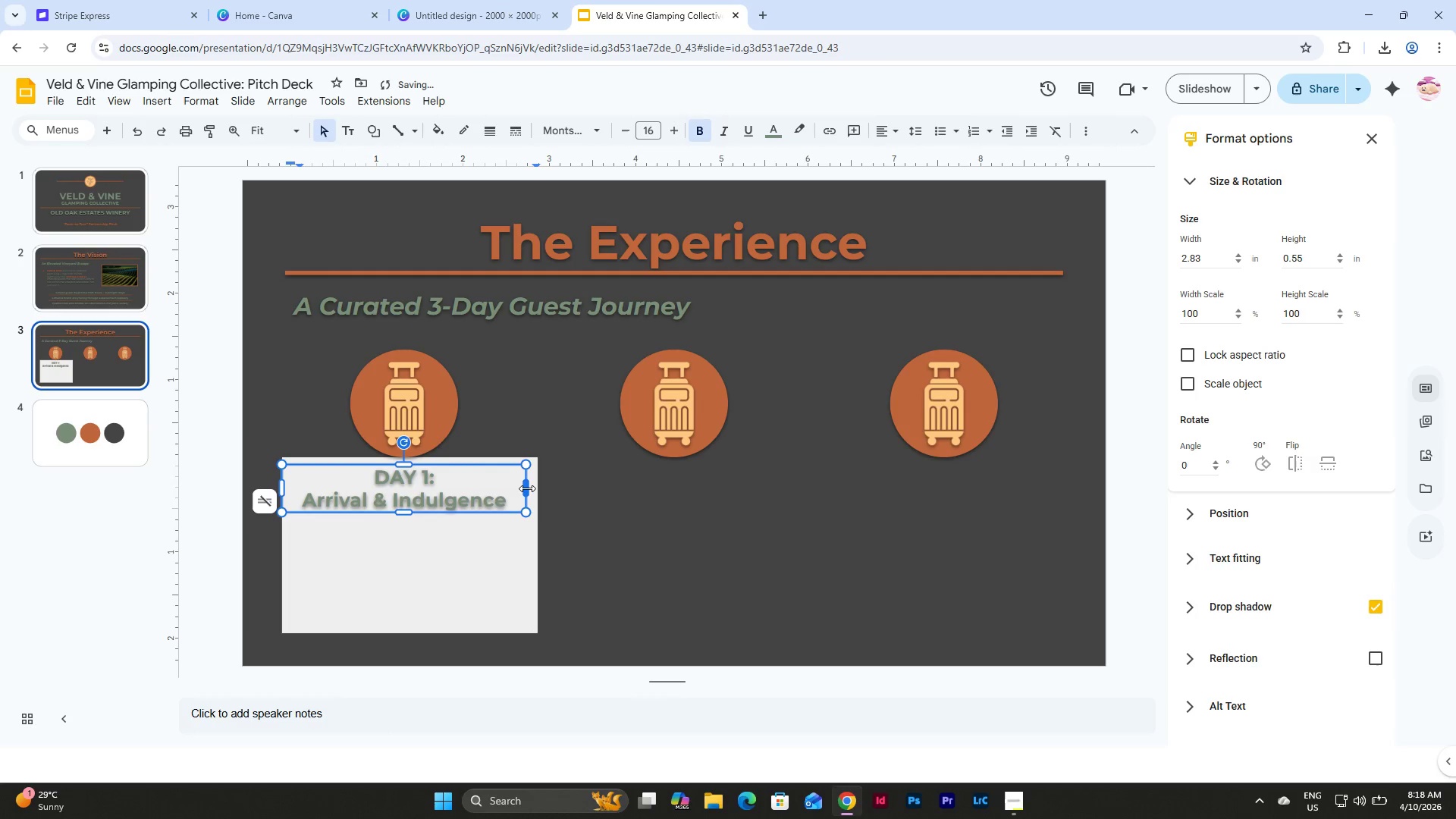 
left_click_drag(start_coordinate=[527, 488], to_coordinate=[538, 488])
 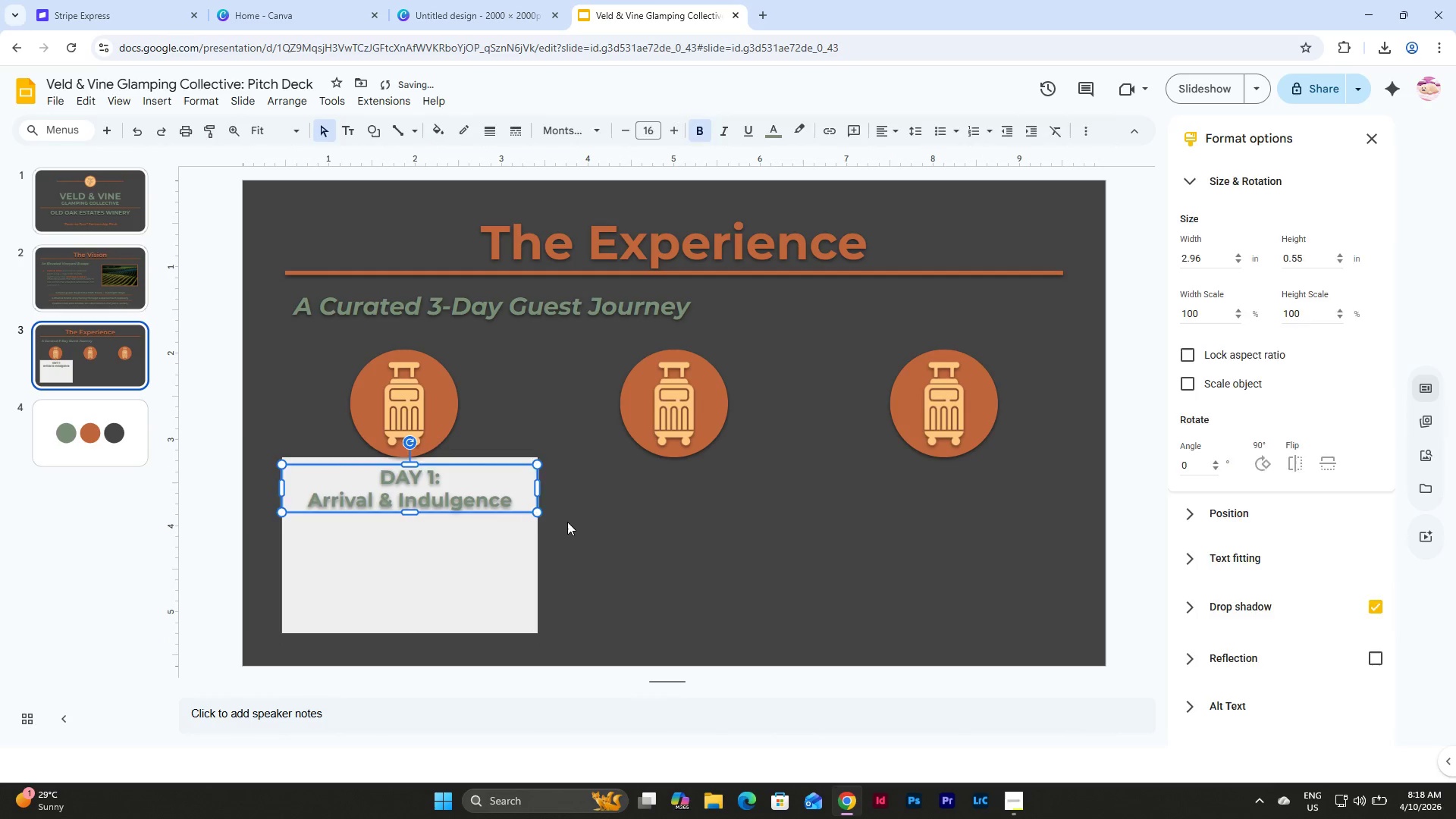 
left_click([567, 522])
 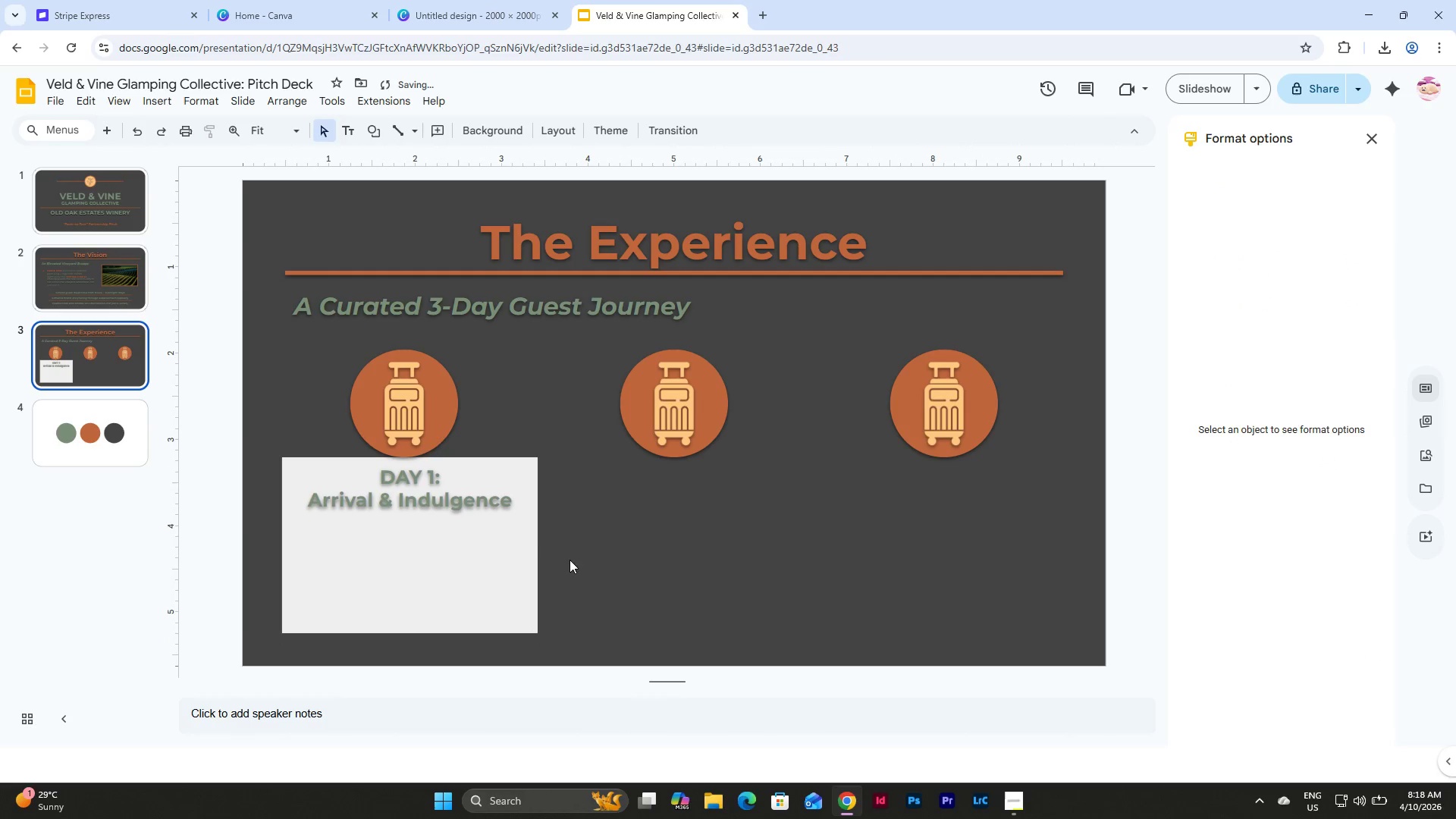 
left_click_drag(start_coordinate=[570, 562], to_coordinate=[397, 476])
 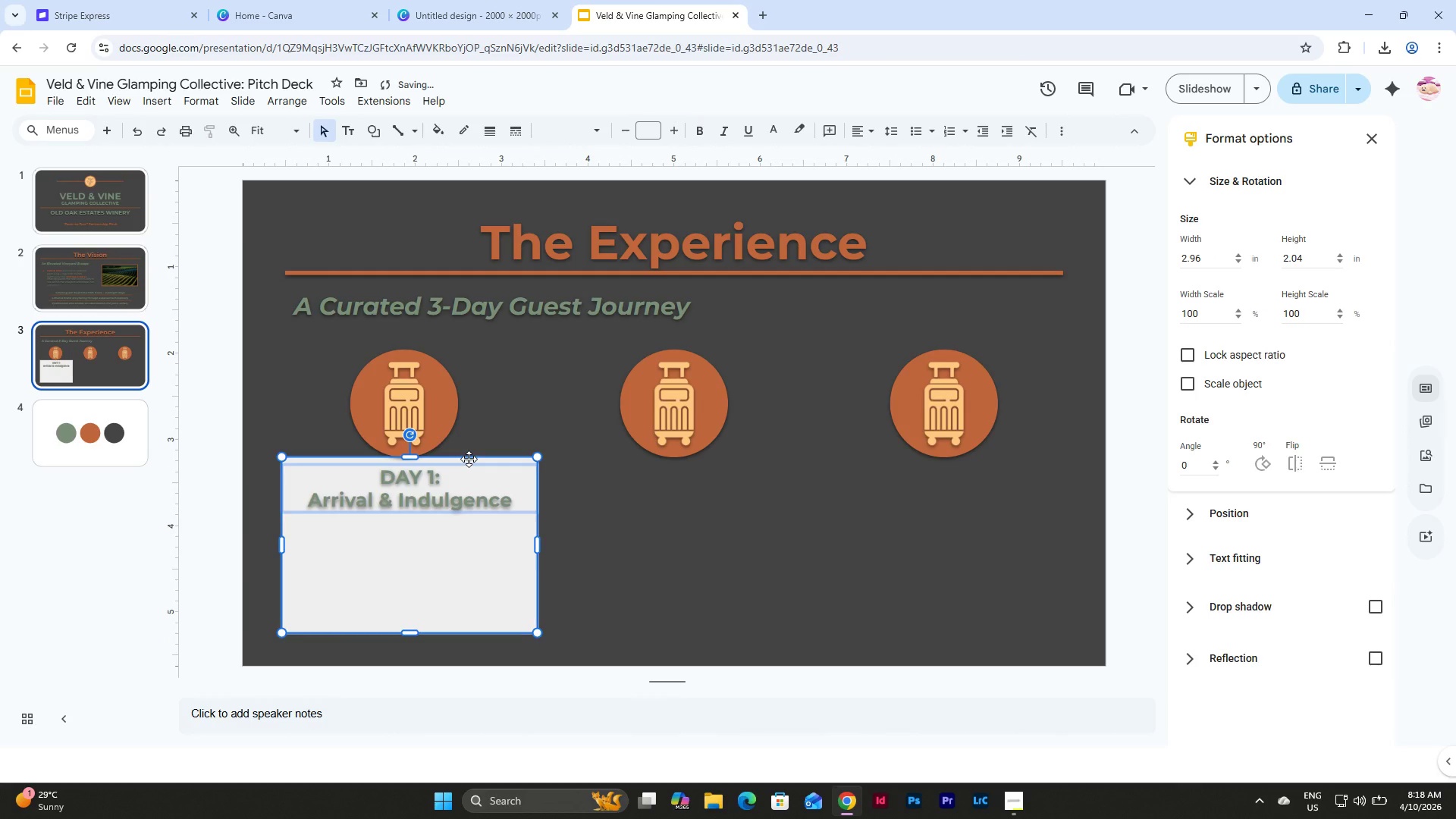 
left_click_drag(start_coordinate=[469, 459], to_coordinate=[460, 459])
 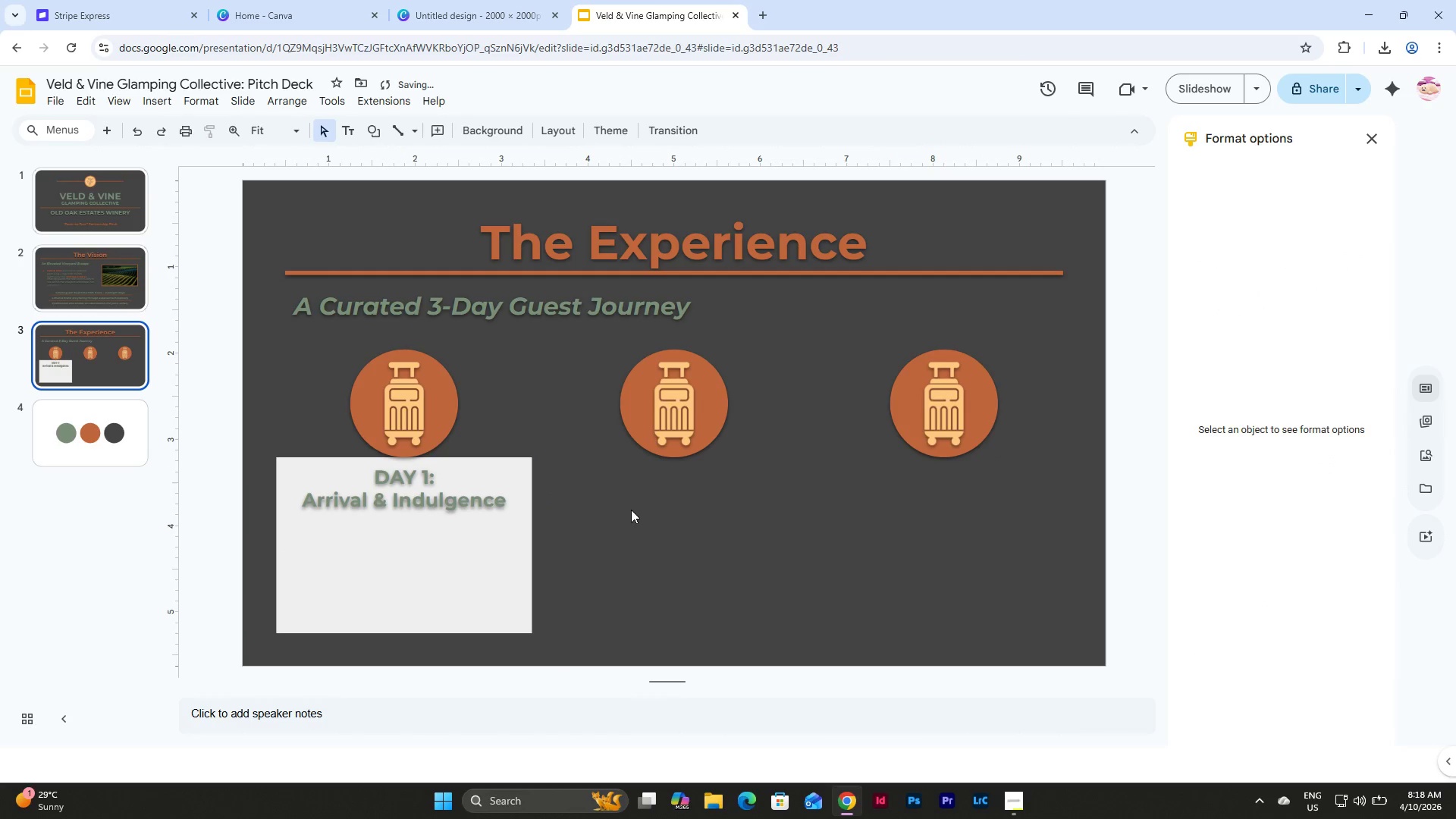 
left_click_drag(start_coordinate=[593, 577], to_coordinate=[455, 511])
 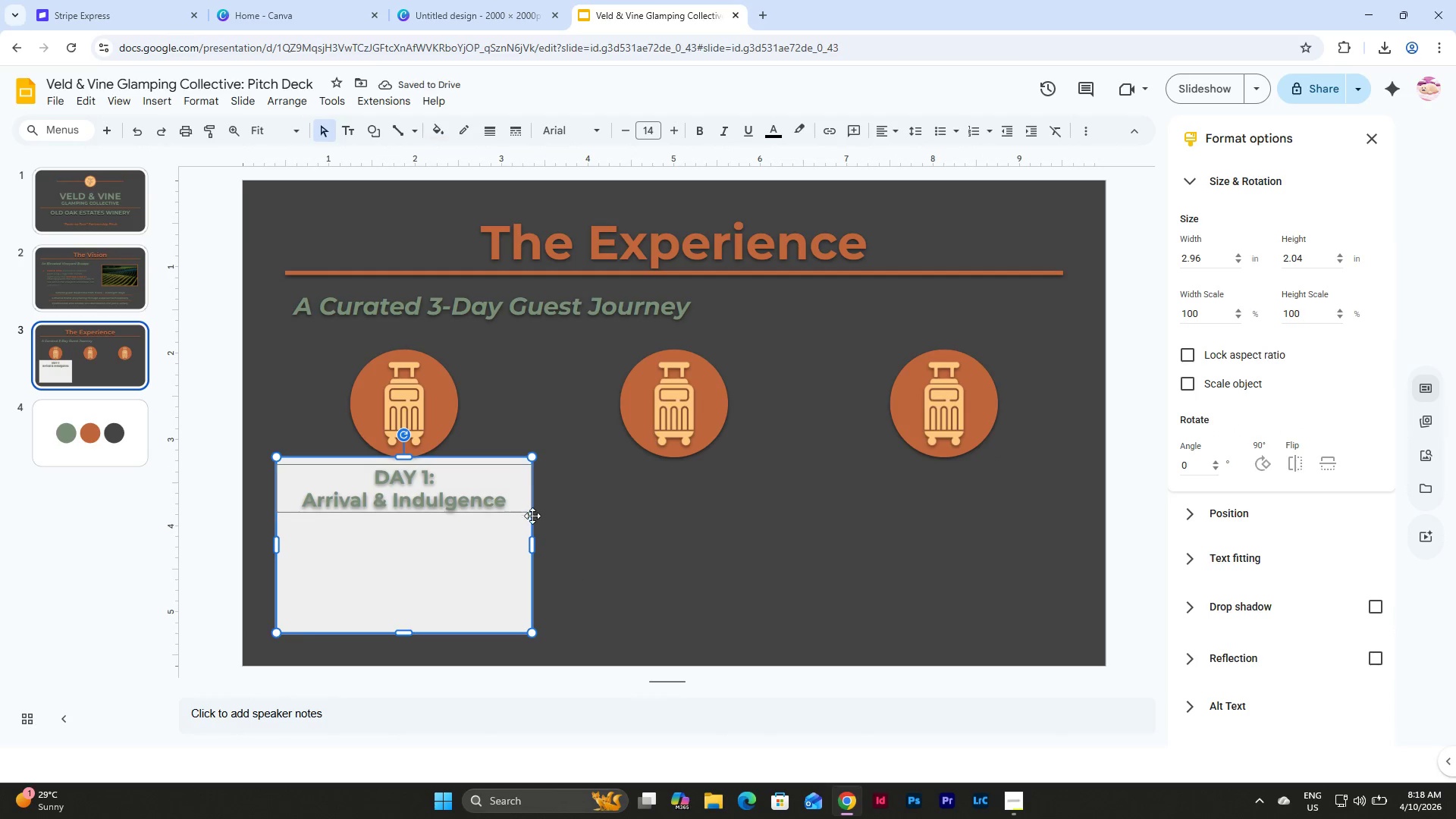 
left_click([573, 554])
 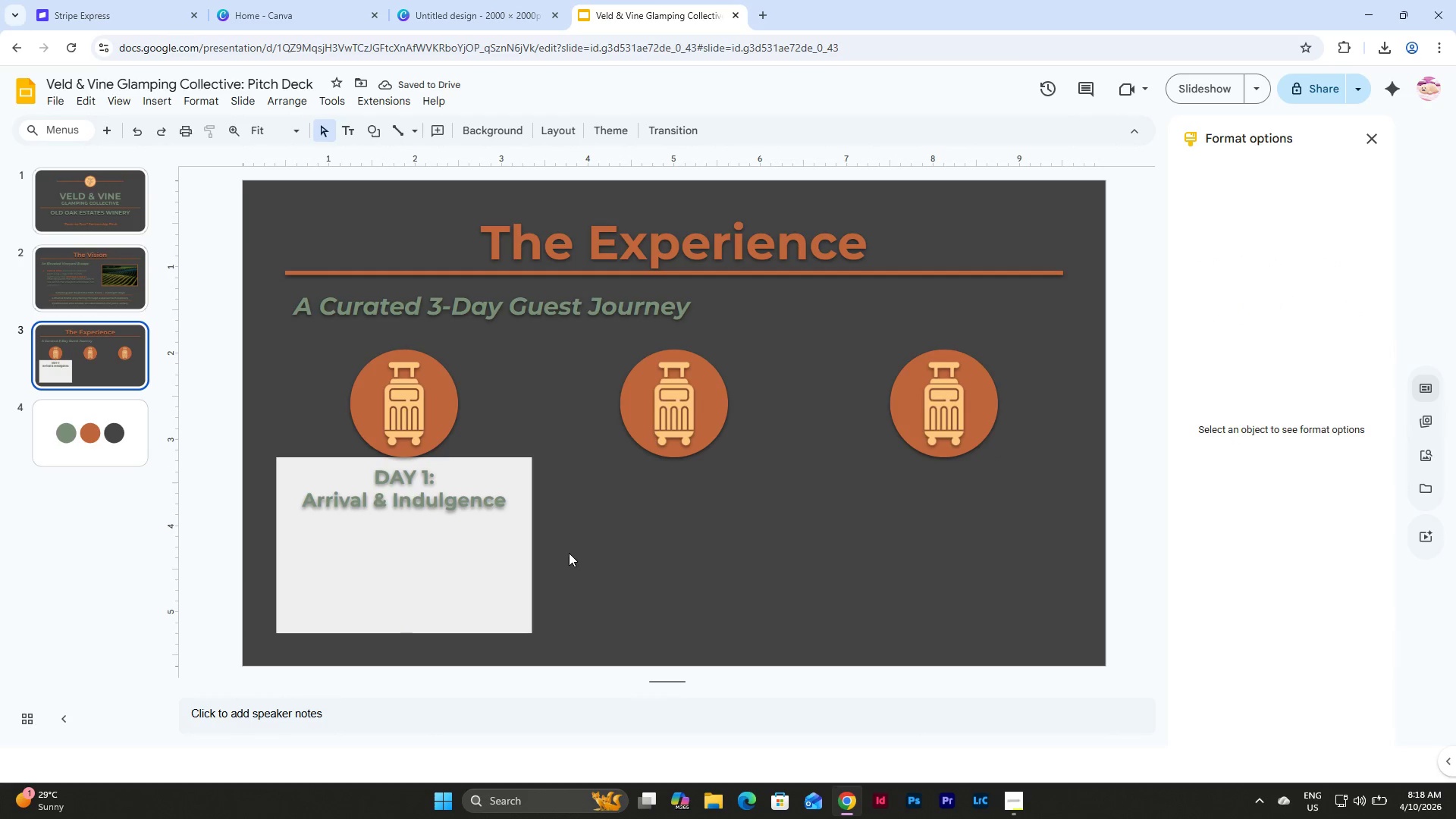 
left_click_drag(start_coordinate=[573, 554], to_coordinate=[456, 479])
 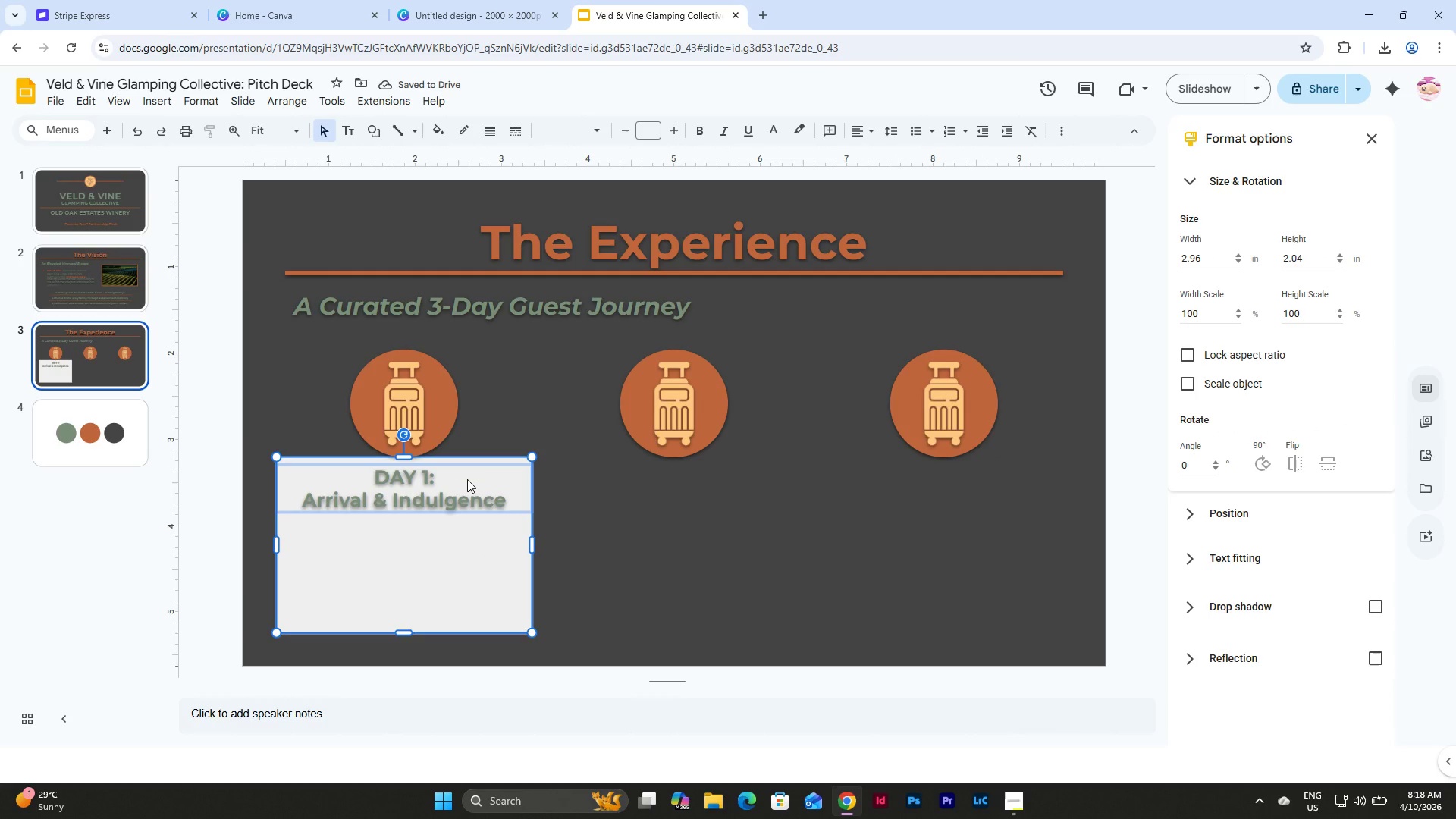 
key(Control+D)
 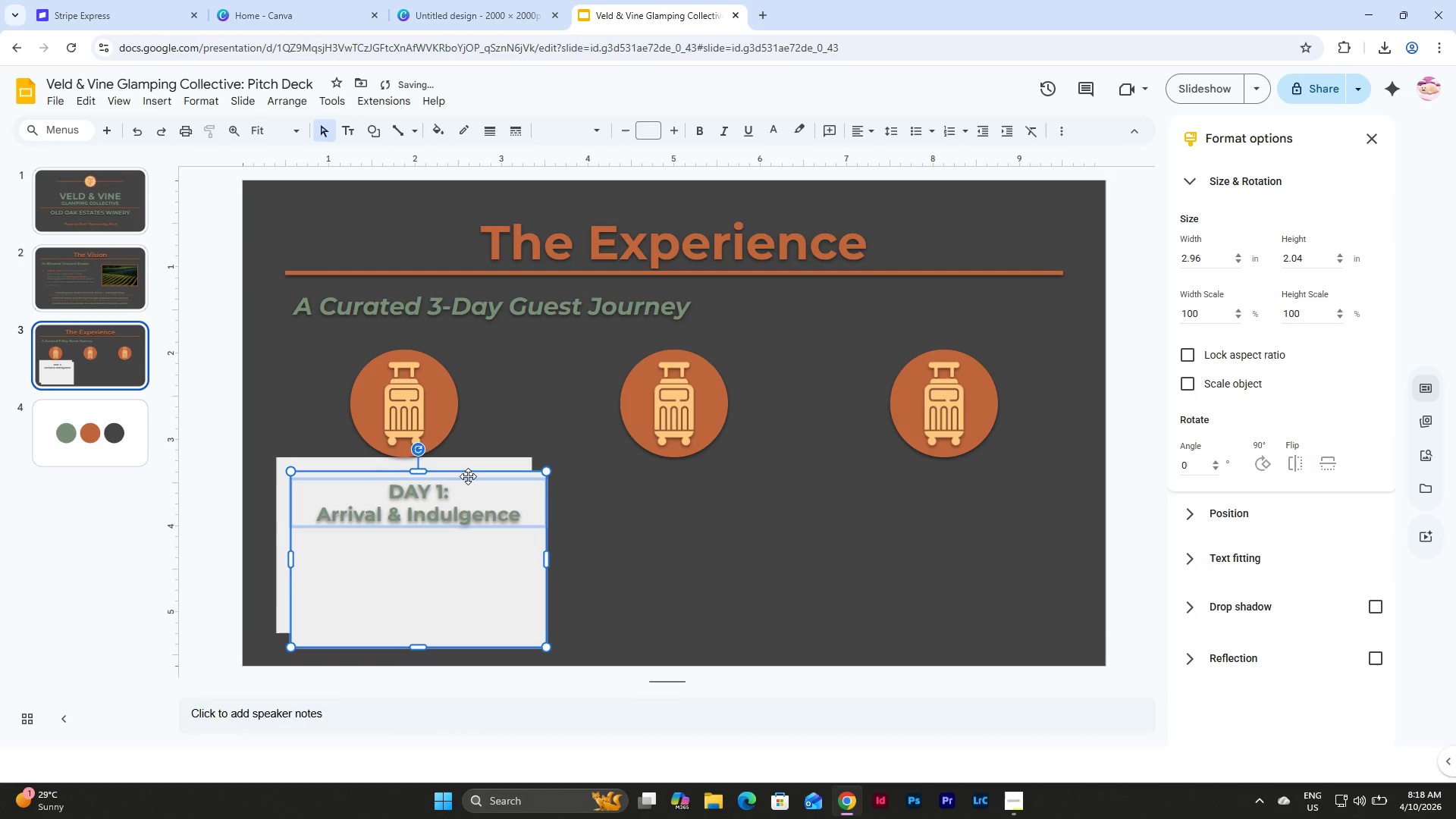 
left_click_drag(start_coordinate=[468, 476], to_coordinate=[726, 465])
 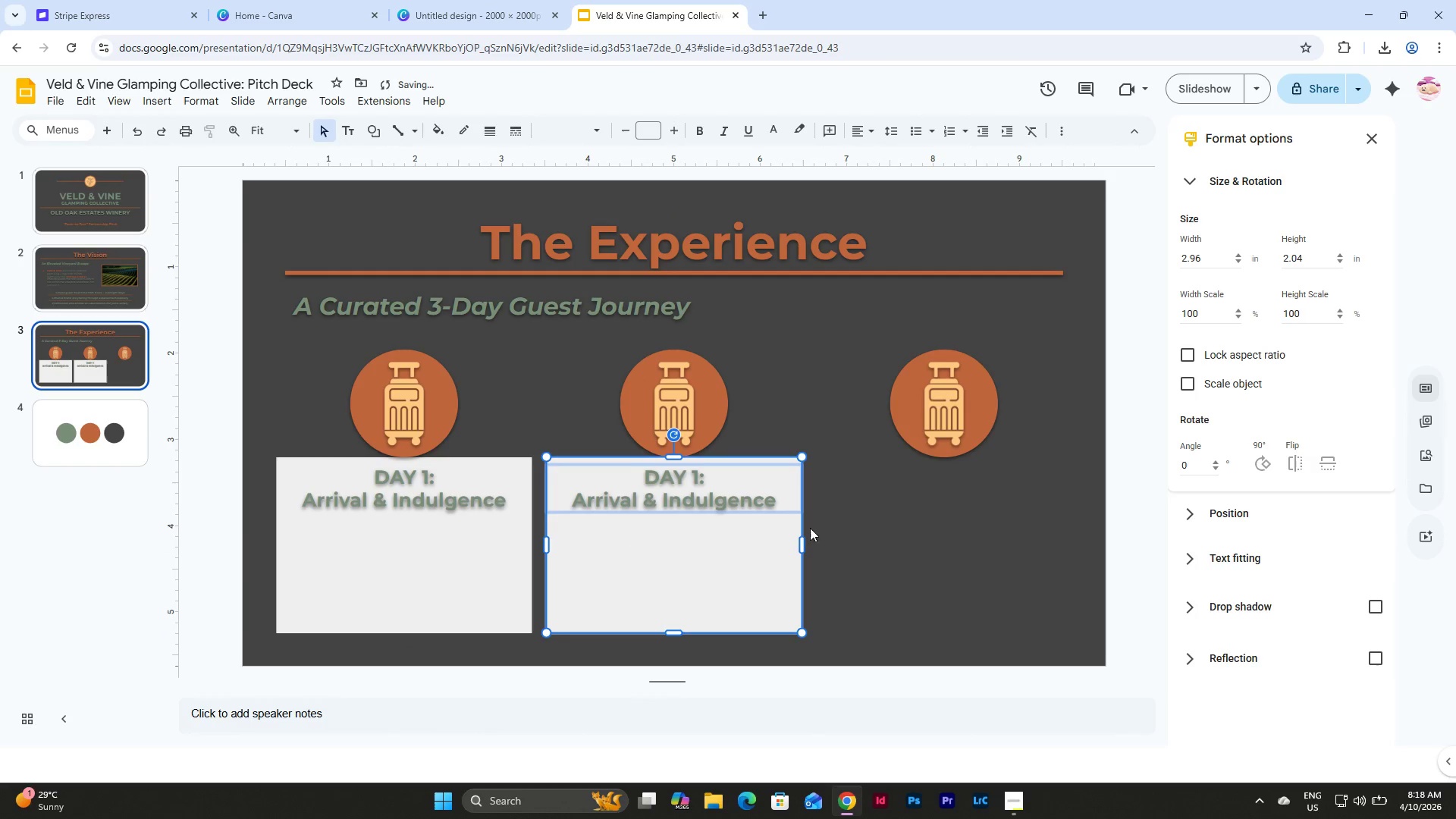 
left_click([842, 538])
 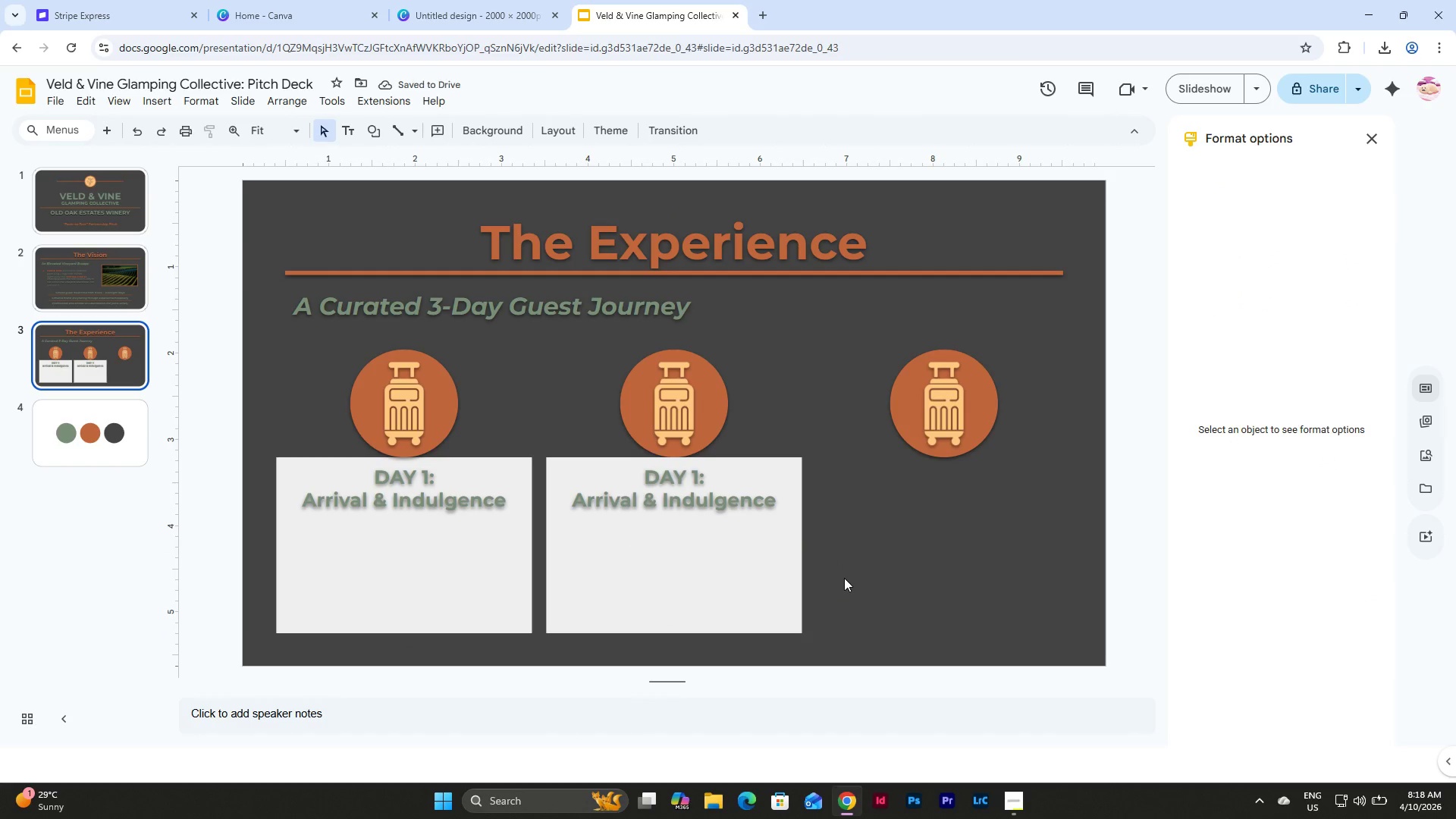 
left_click_drag(start_coordinate=[844, 578], to_coordinate=[742, 469])
 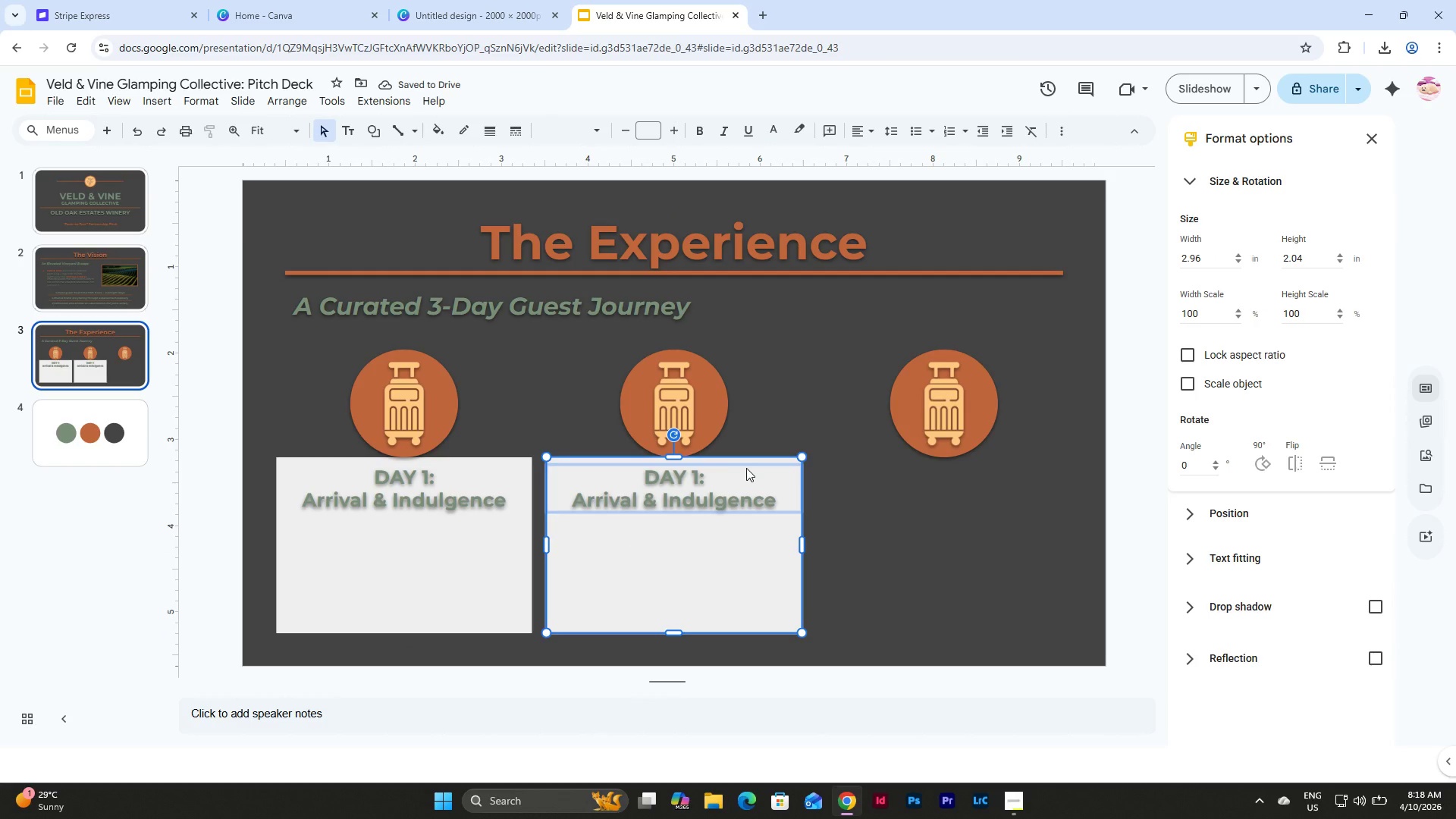 
key(Control+D)
 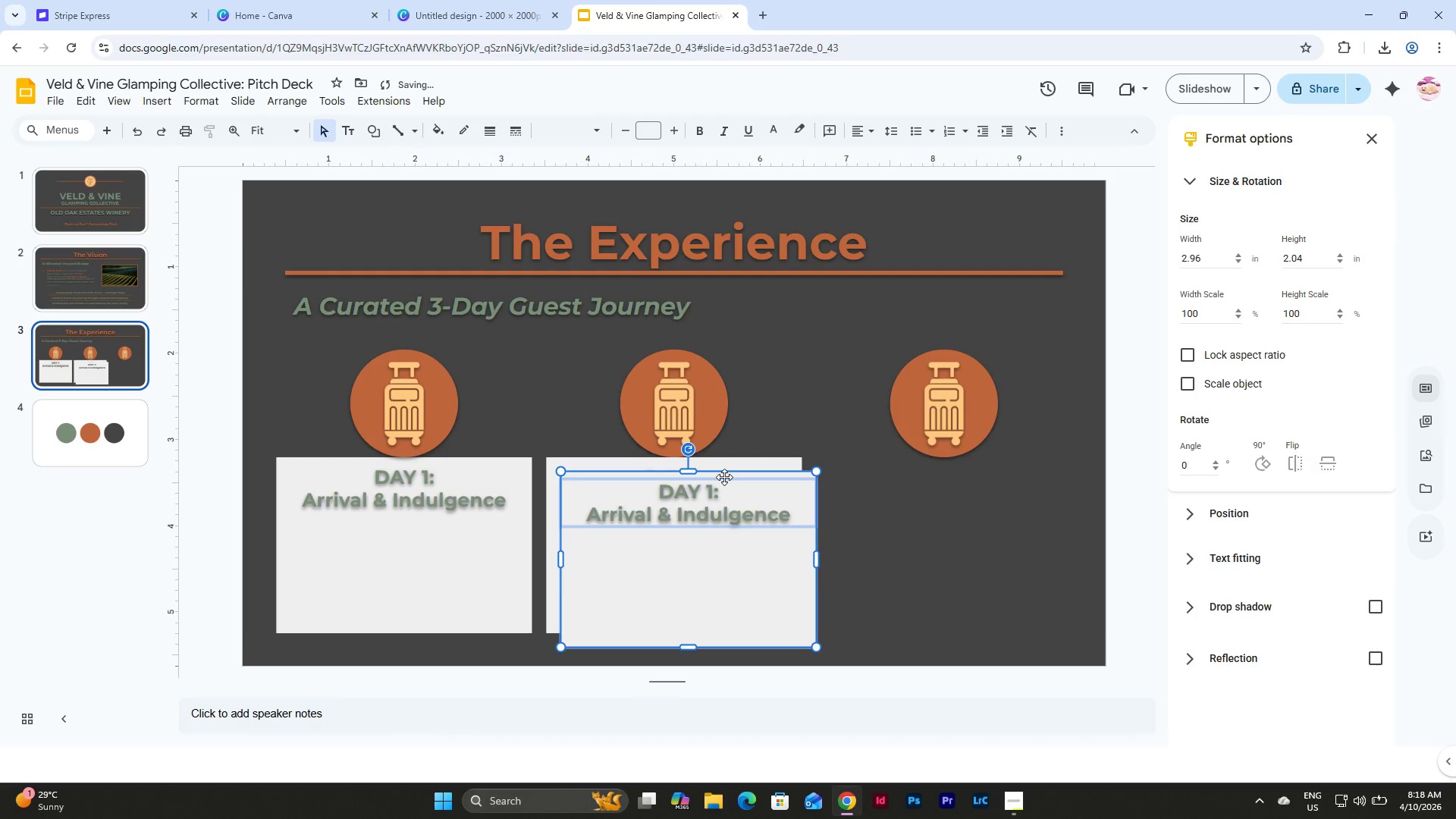 
left_click_drag(start_coordinate=[724, 477], to_coordinate=[991, 463])
 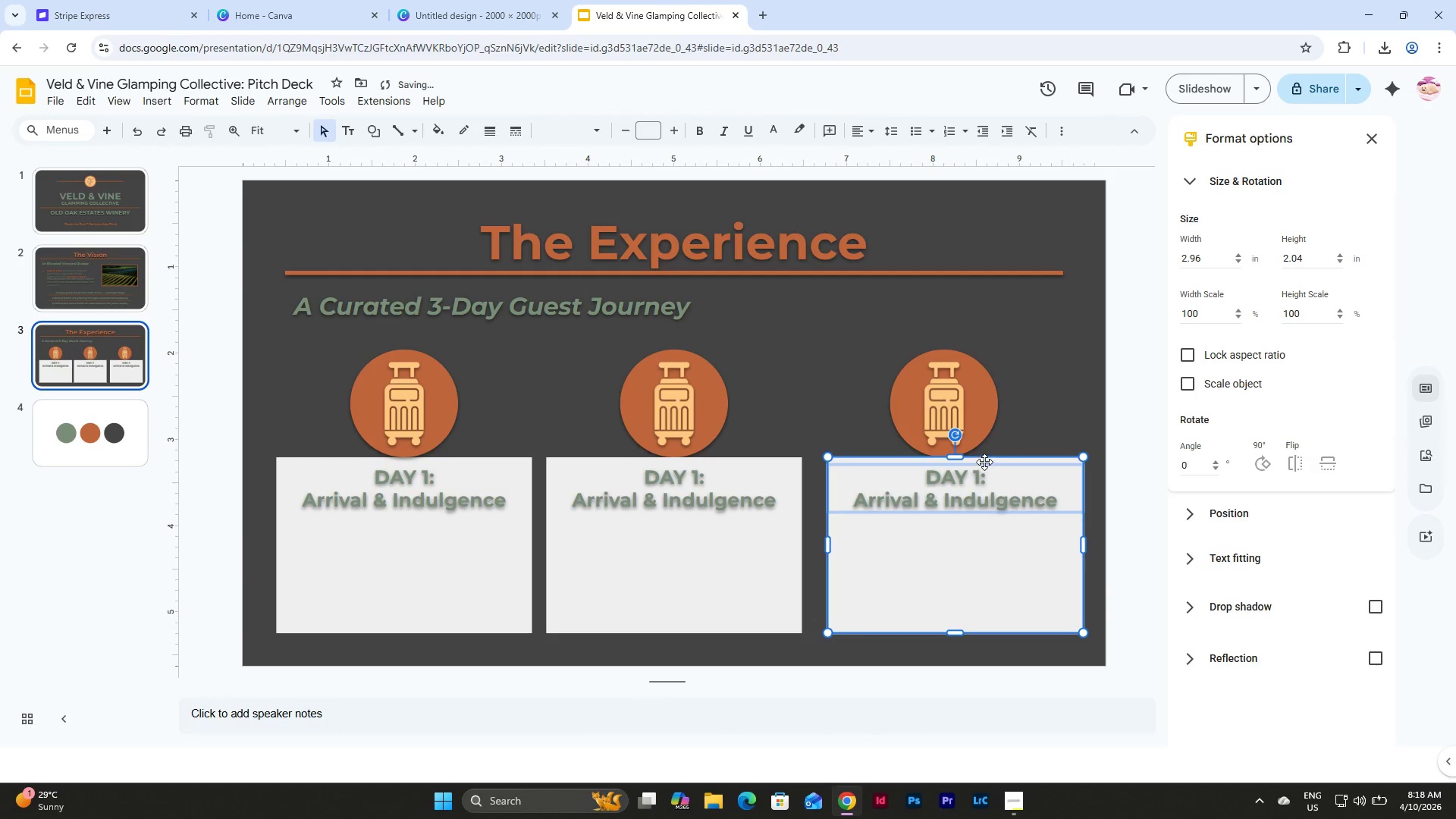 
left_click_drag(start_coordinate=[984, 461], to_coordinate=[975, 462])
 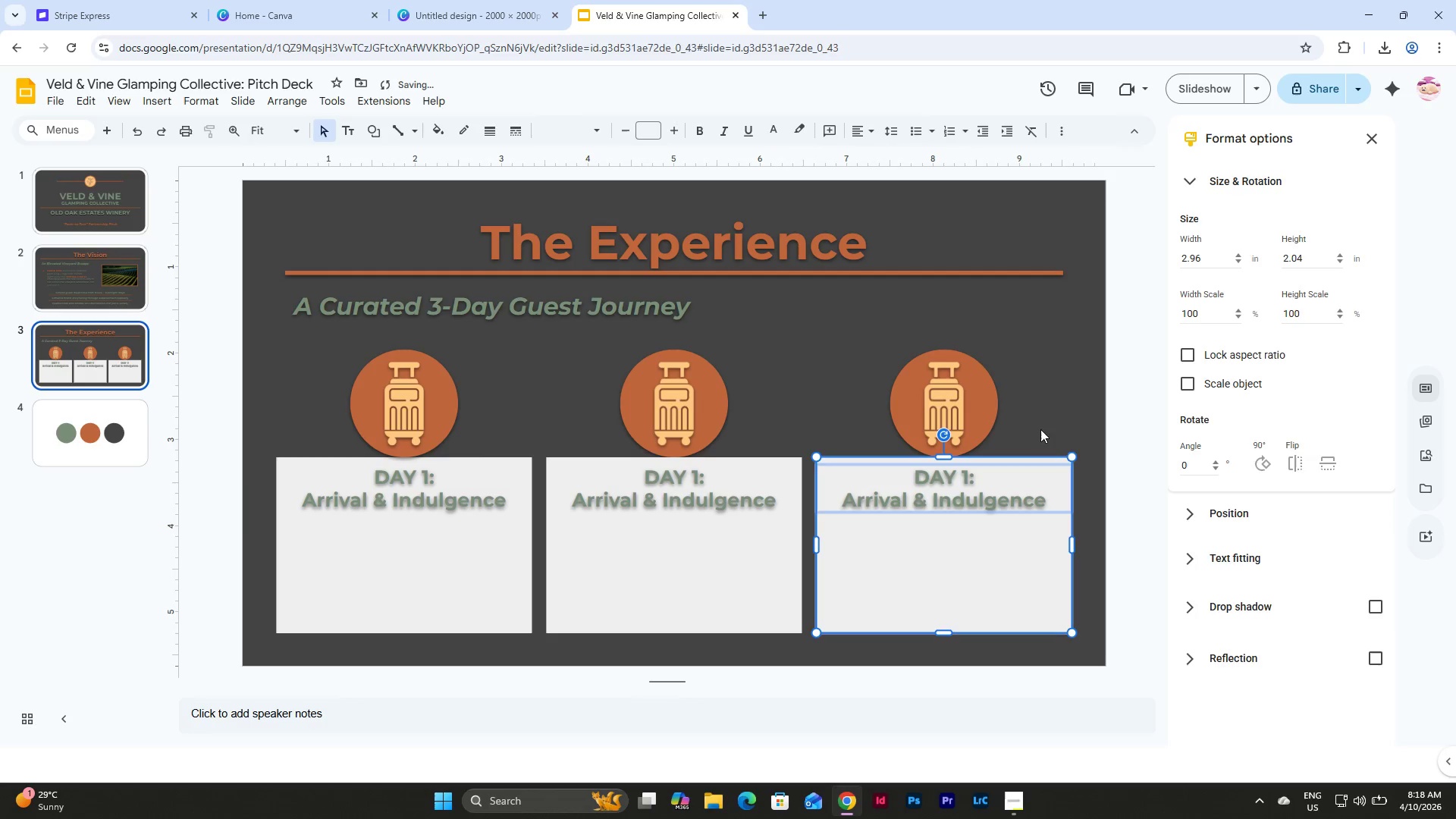 
left_click([1052, 417])
 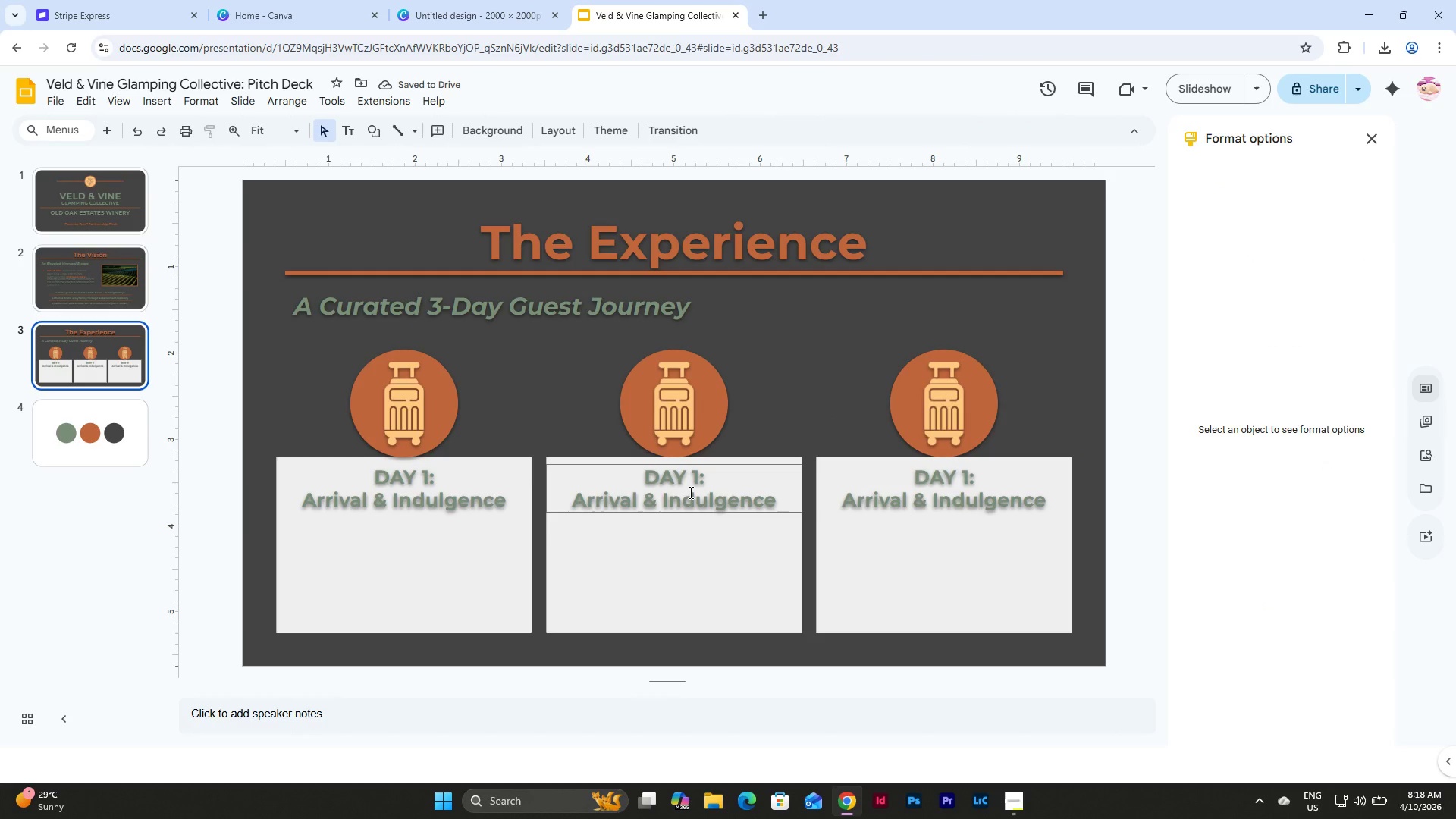 
left_click([720, 497])
 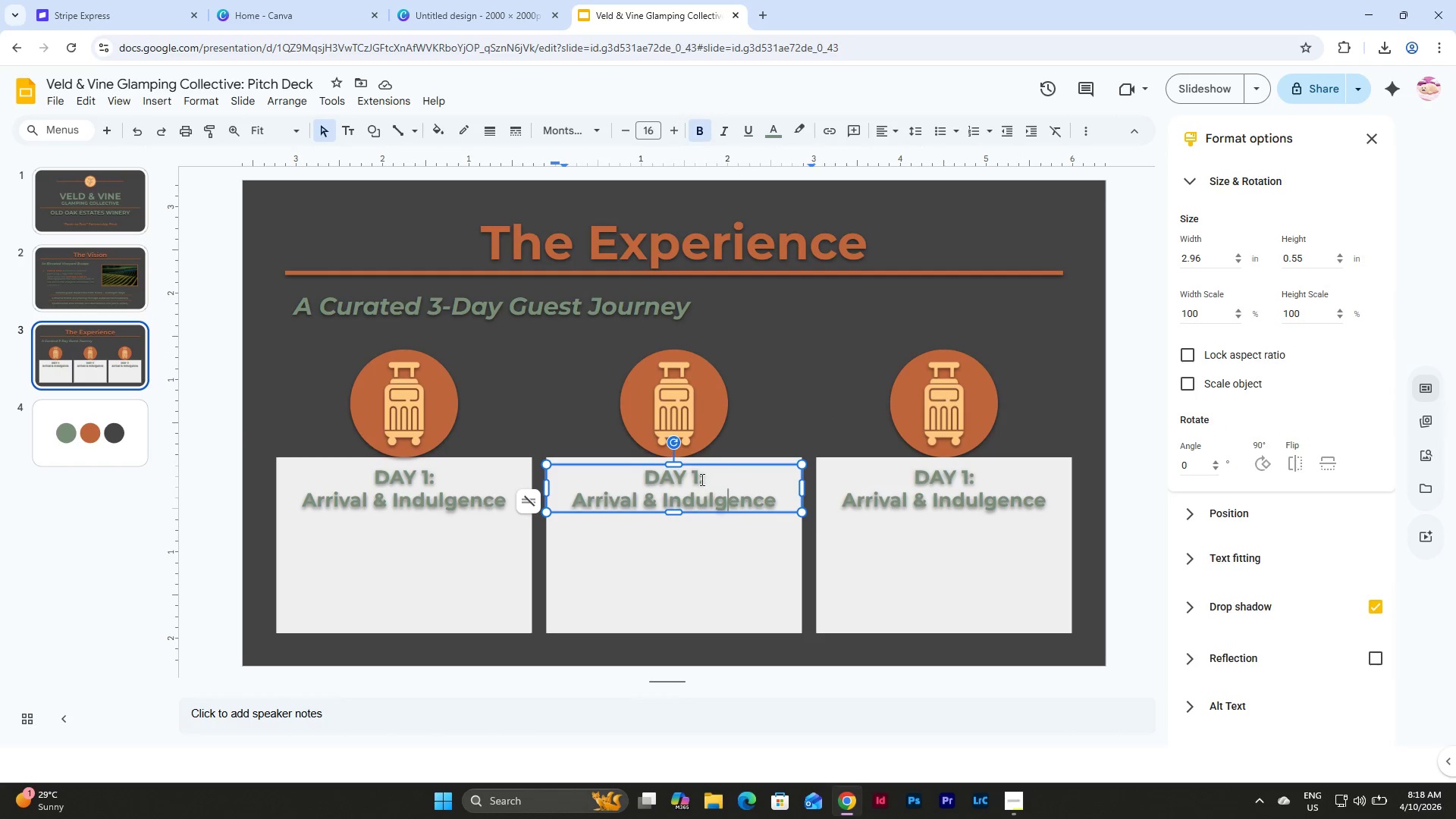 
left_click_drag(start_coordinate=[697, 476], to_coordinate=[689, 476])
 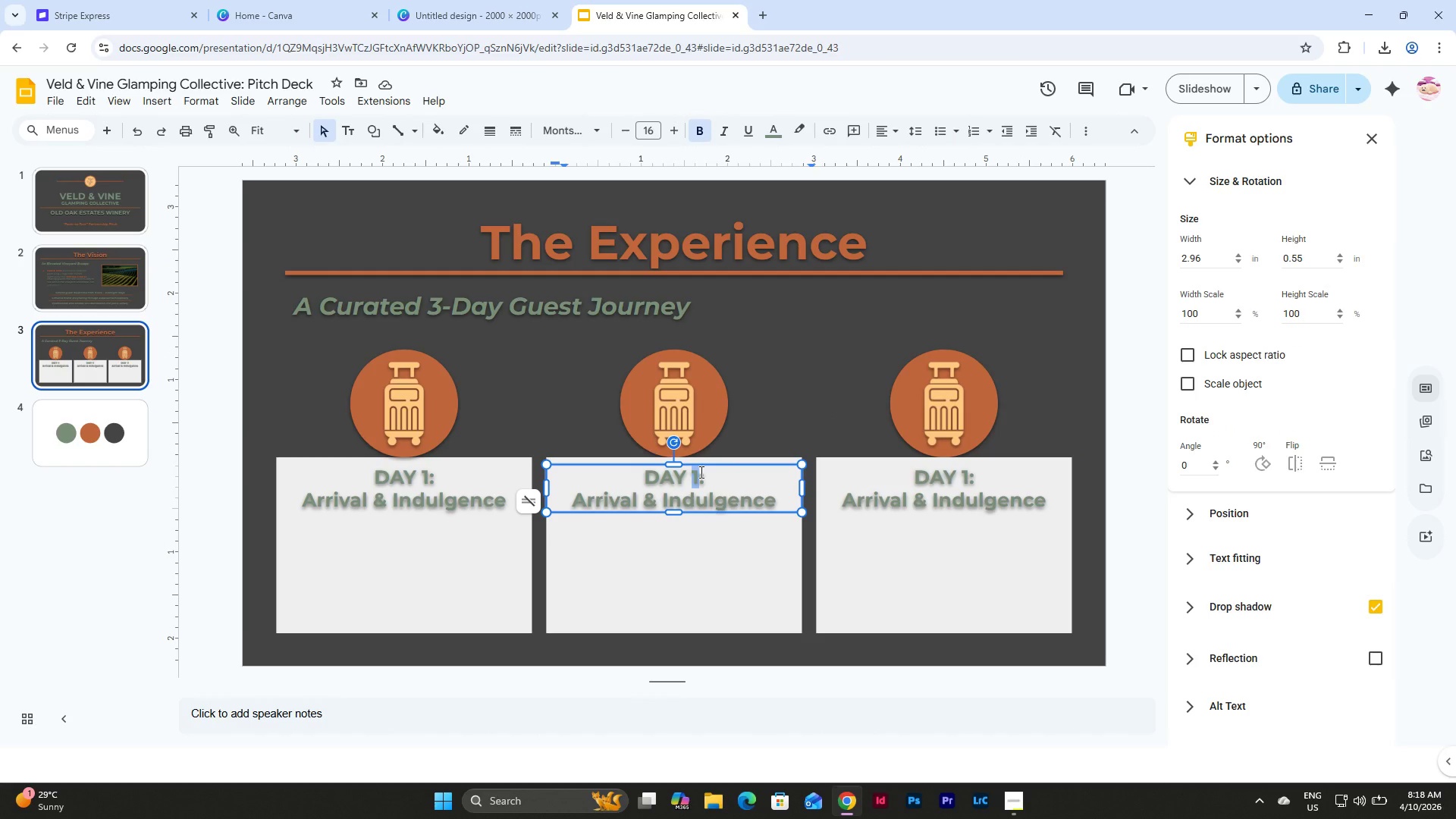 
key(Numpad2)
 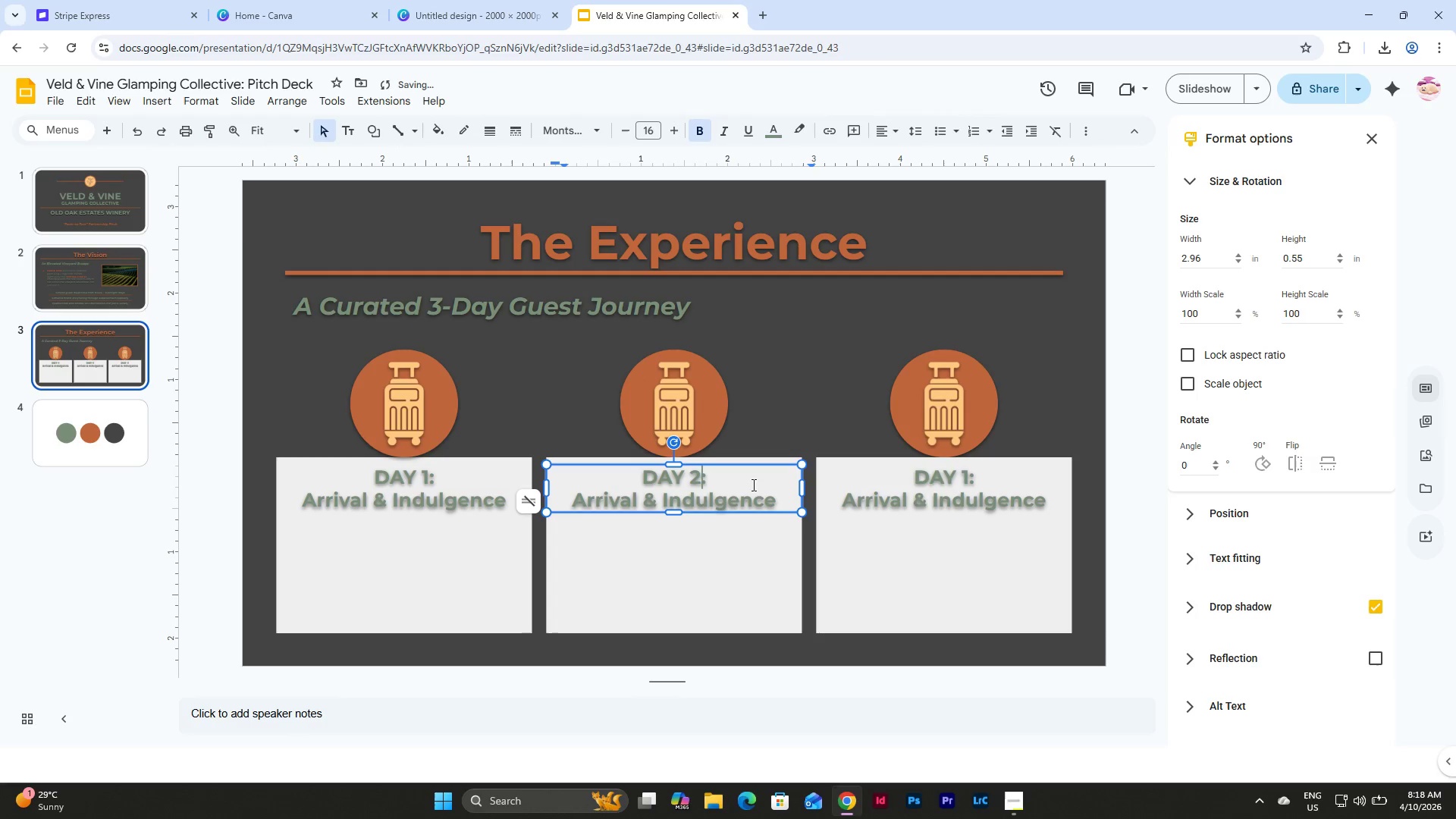 
left_click_drag(start_coordinate=[781, 497], to_coordinate=[576, 501])
 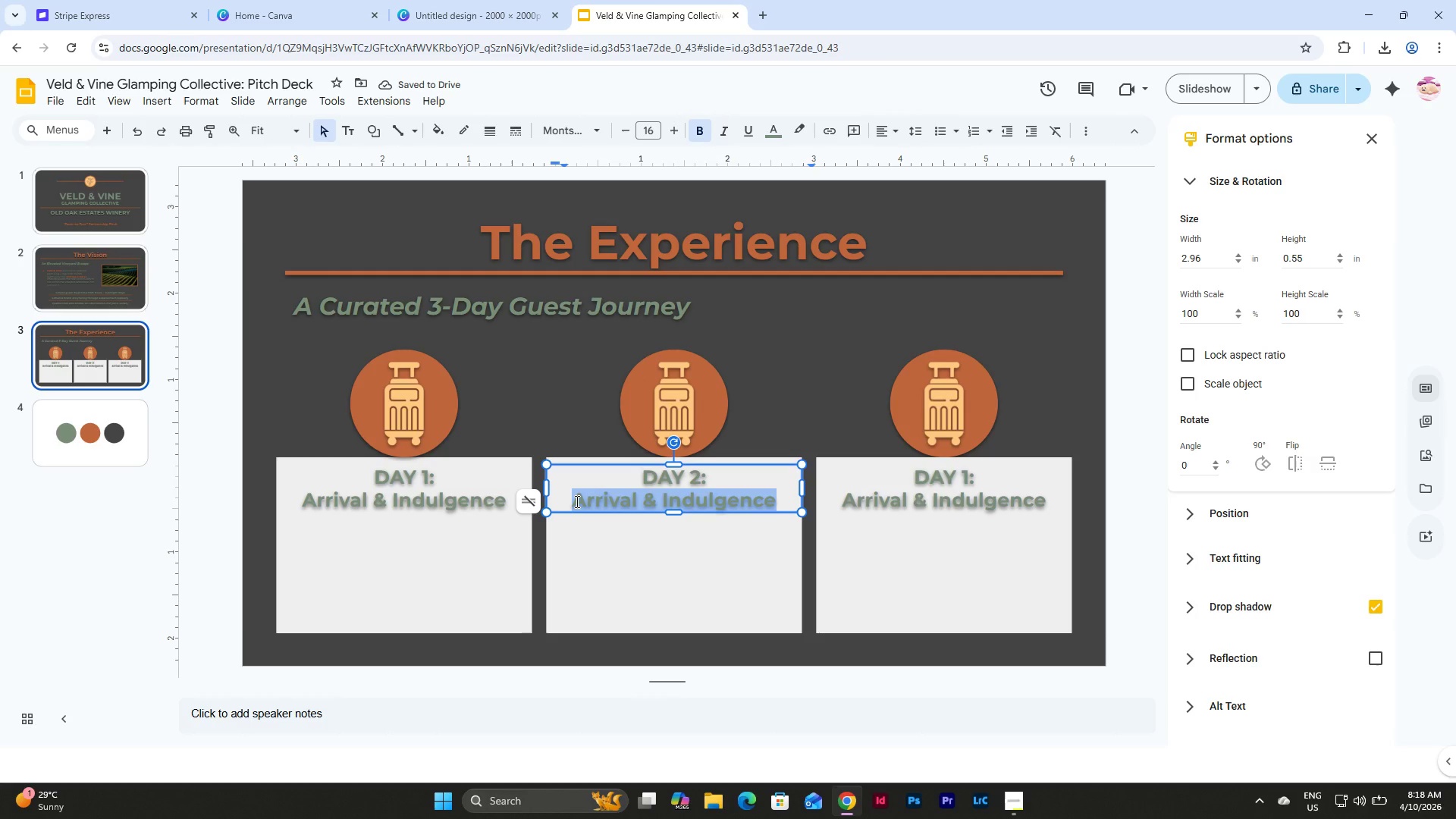 
type(Immersion & Dics)
key(Backspace)
key(Backspace)
type(scovery)
 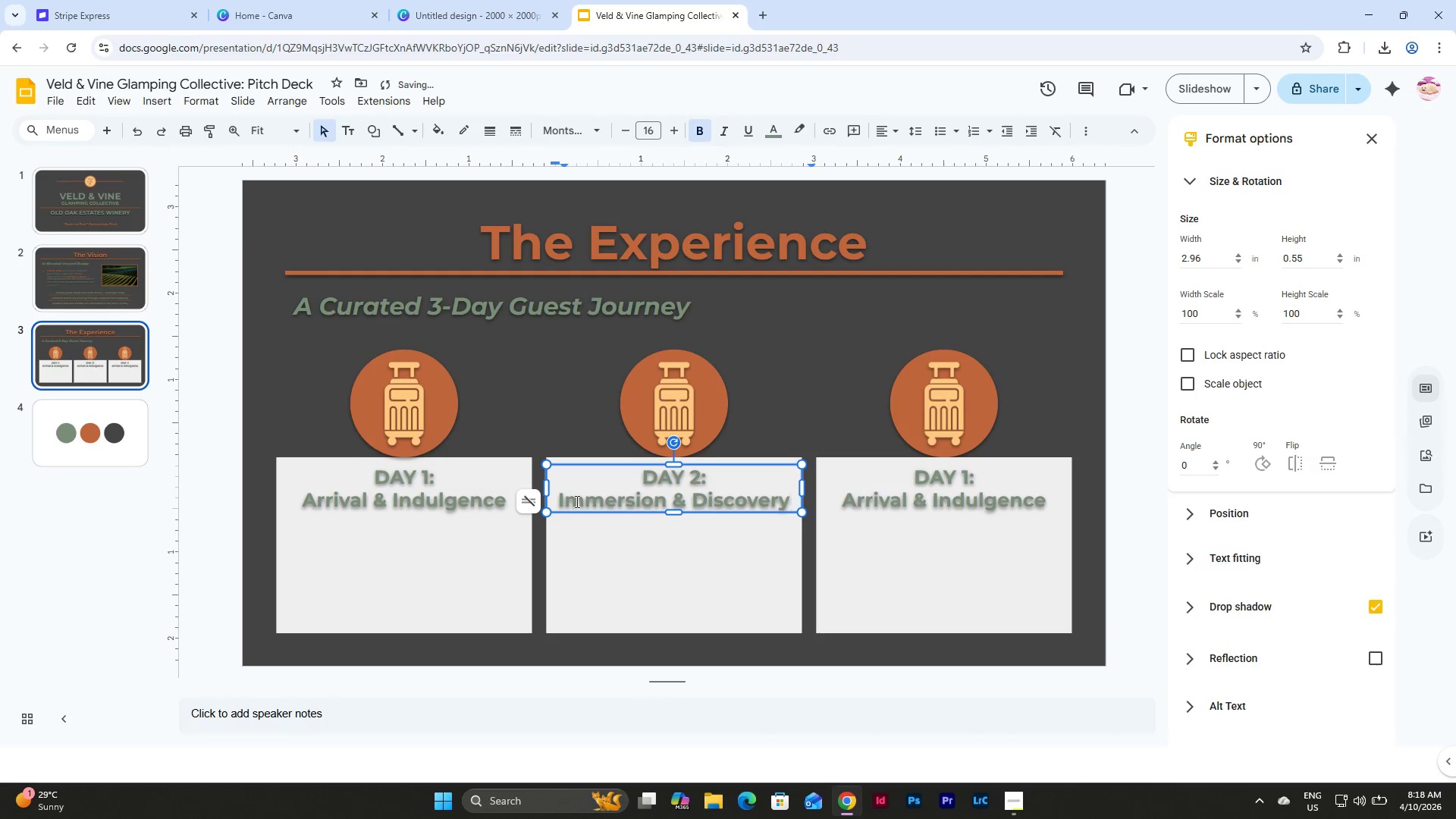 
left_click_drag(start_coordinate=[971, 476], to_coordinate=[960, 474])
 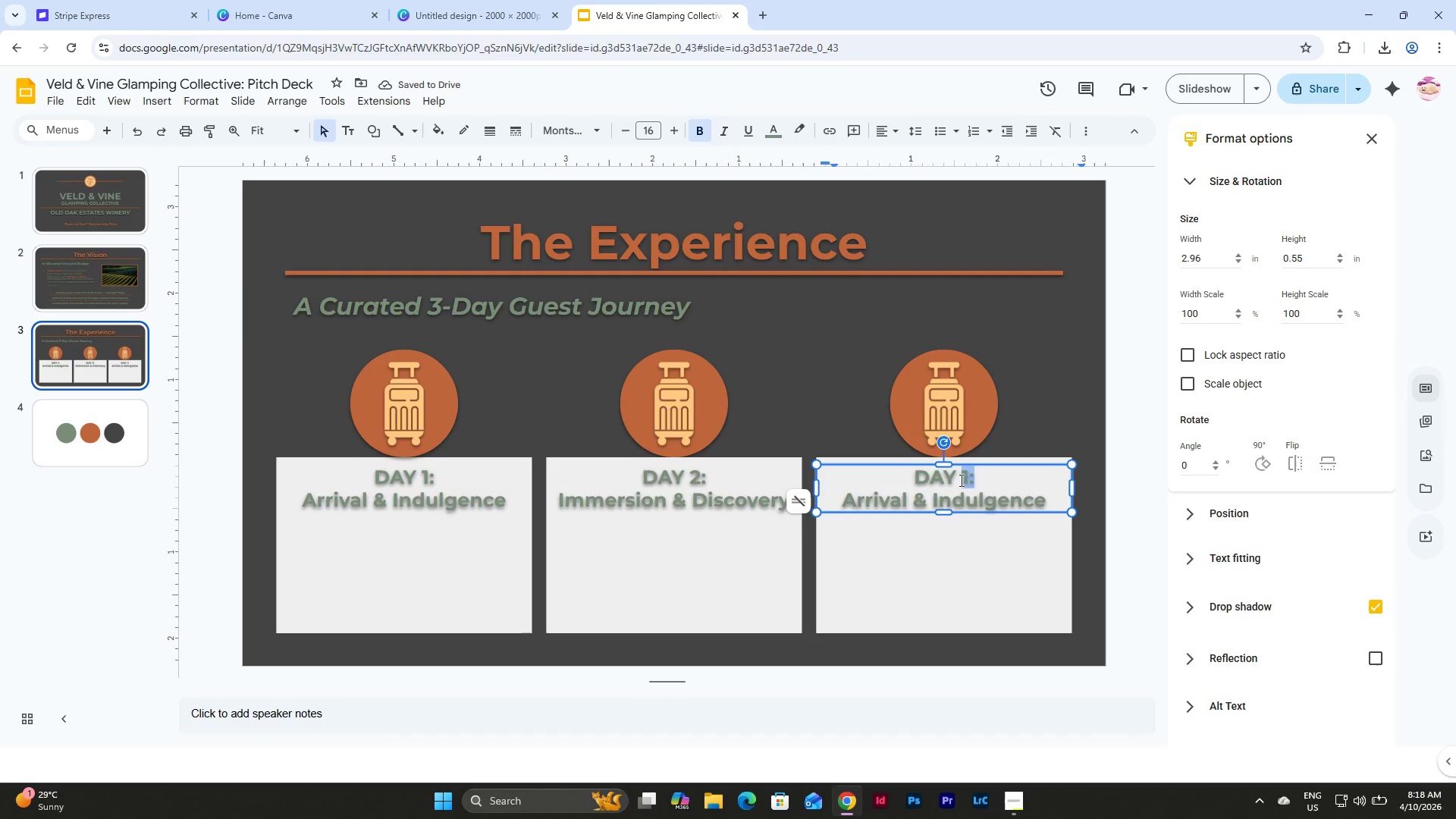 
left_click([960, 480])
 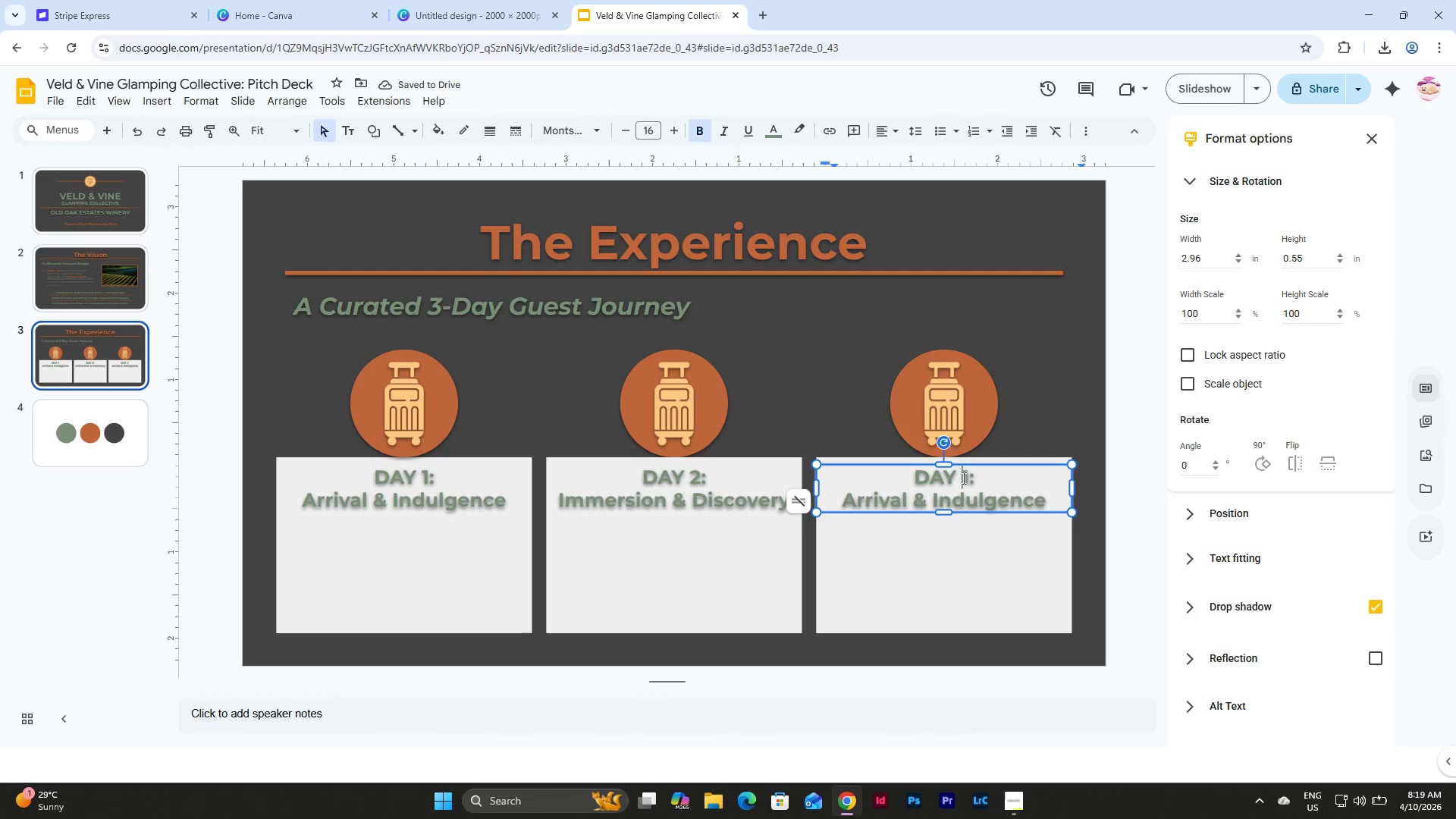 
left_click_drag(start_coordinate=[962, 478], to_coordinate=[969, 478])
 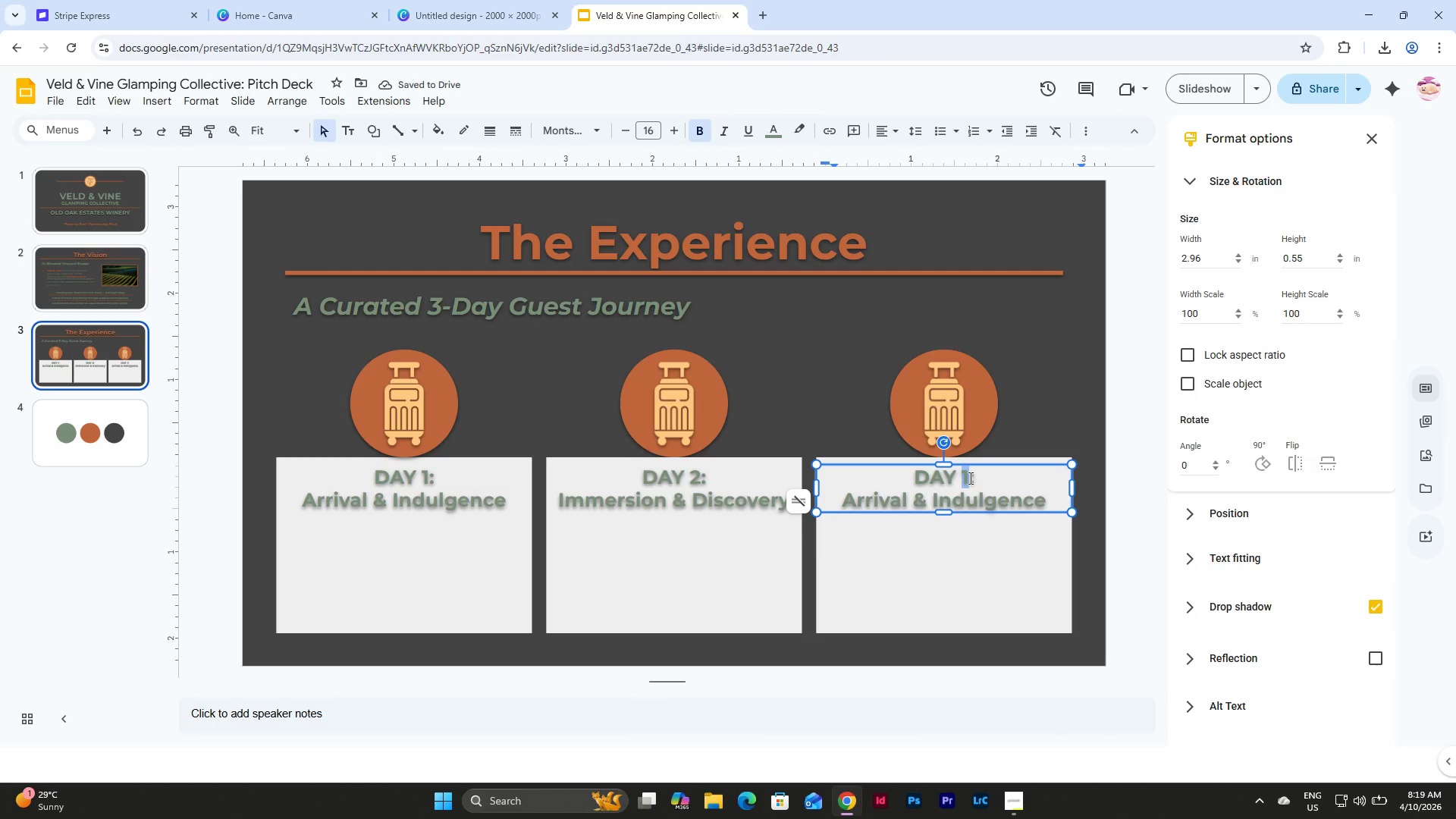 
key(Numpad3)
 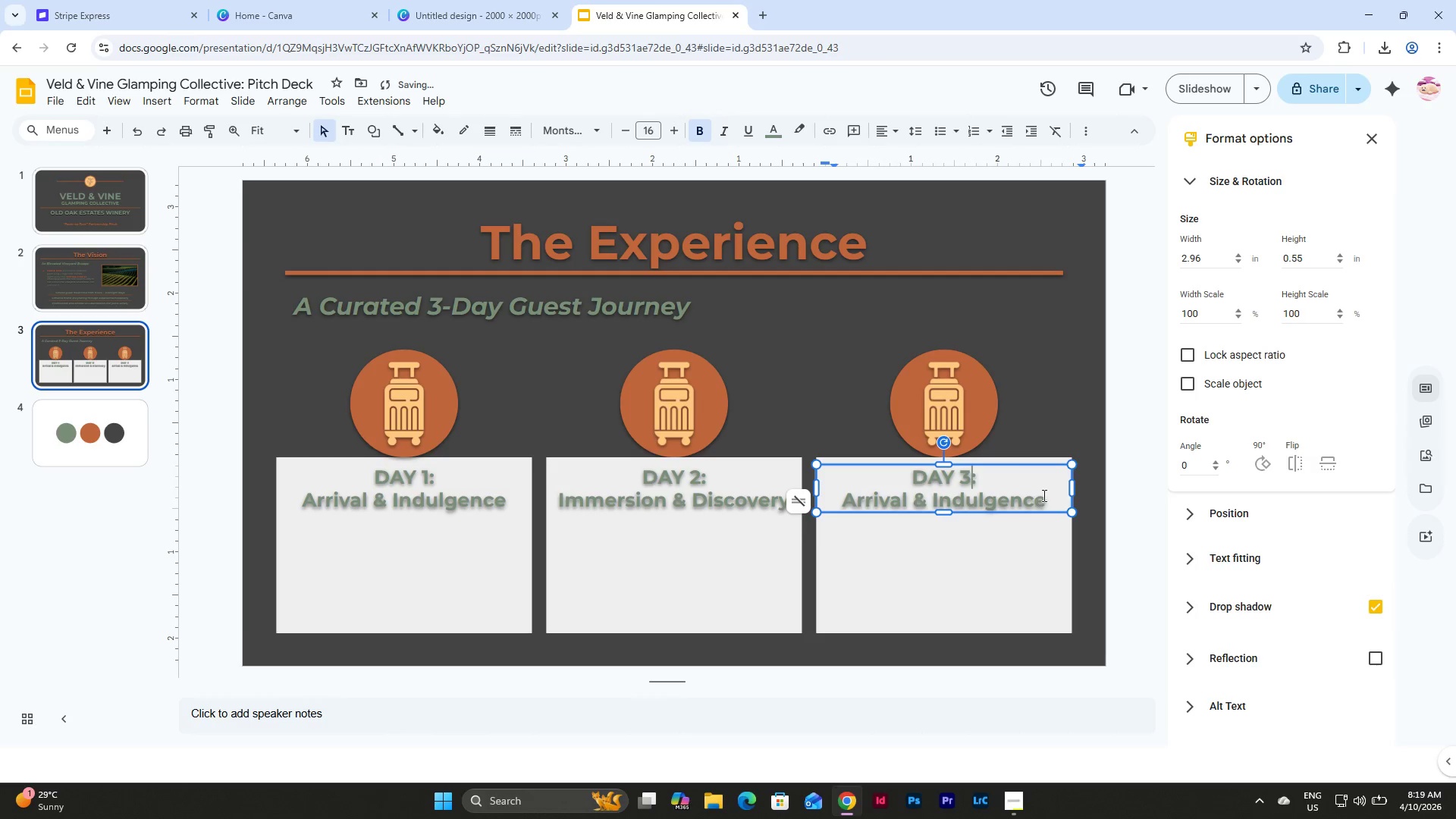 
left_click_drag(start_coordinate=[1048, 497], to_coordinate=[841, 496])
 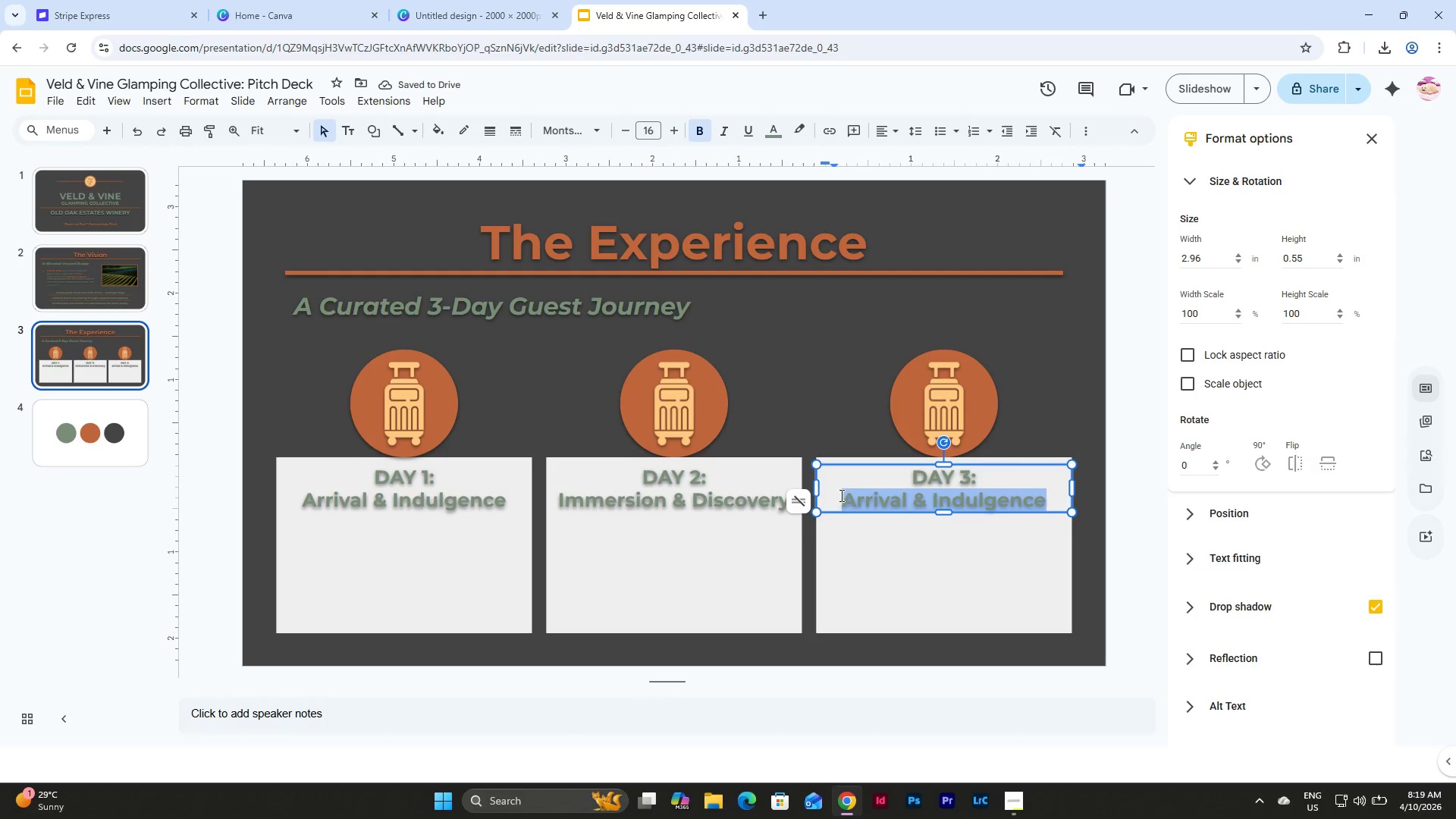 
type(Slow Departure)
 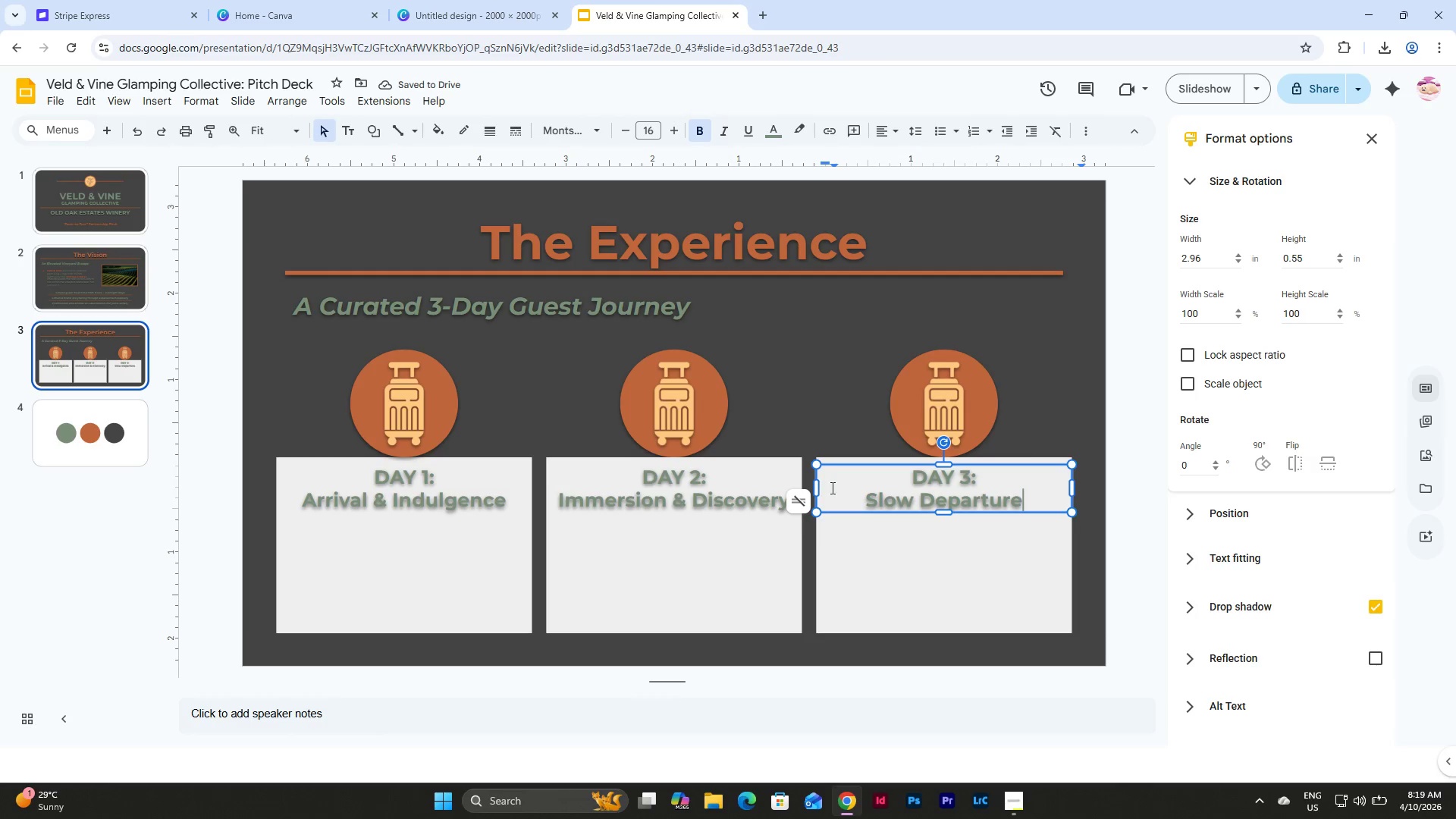 
left_click([1067, 404])
 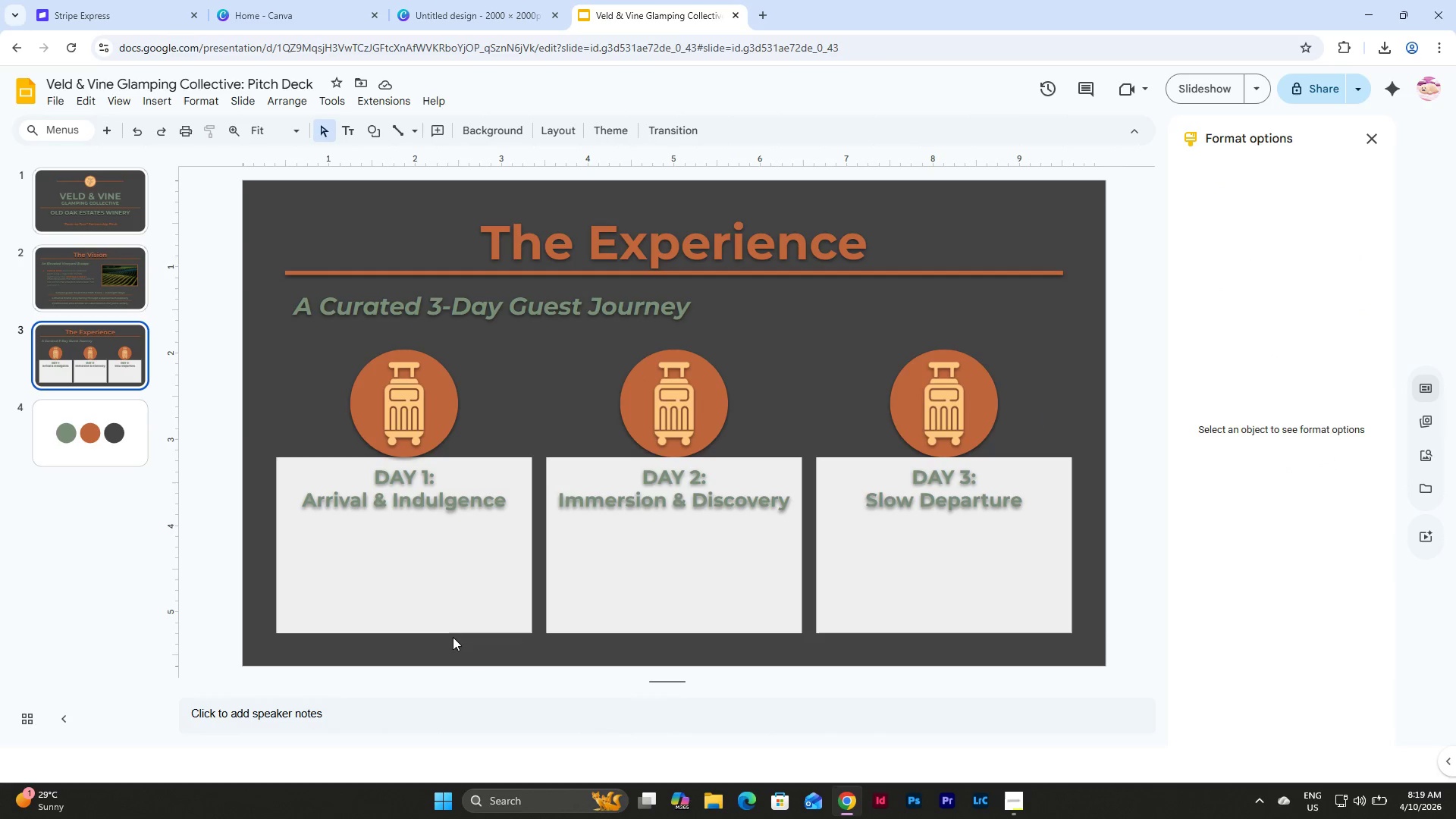 
left_click([437, 581])
 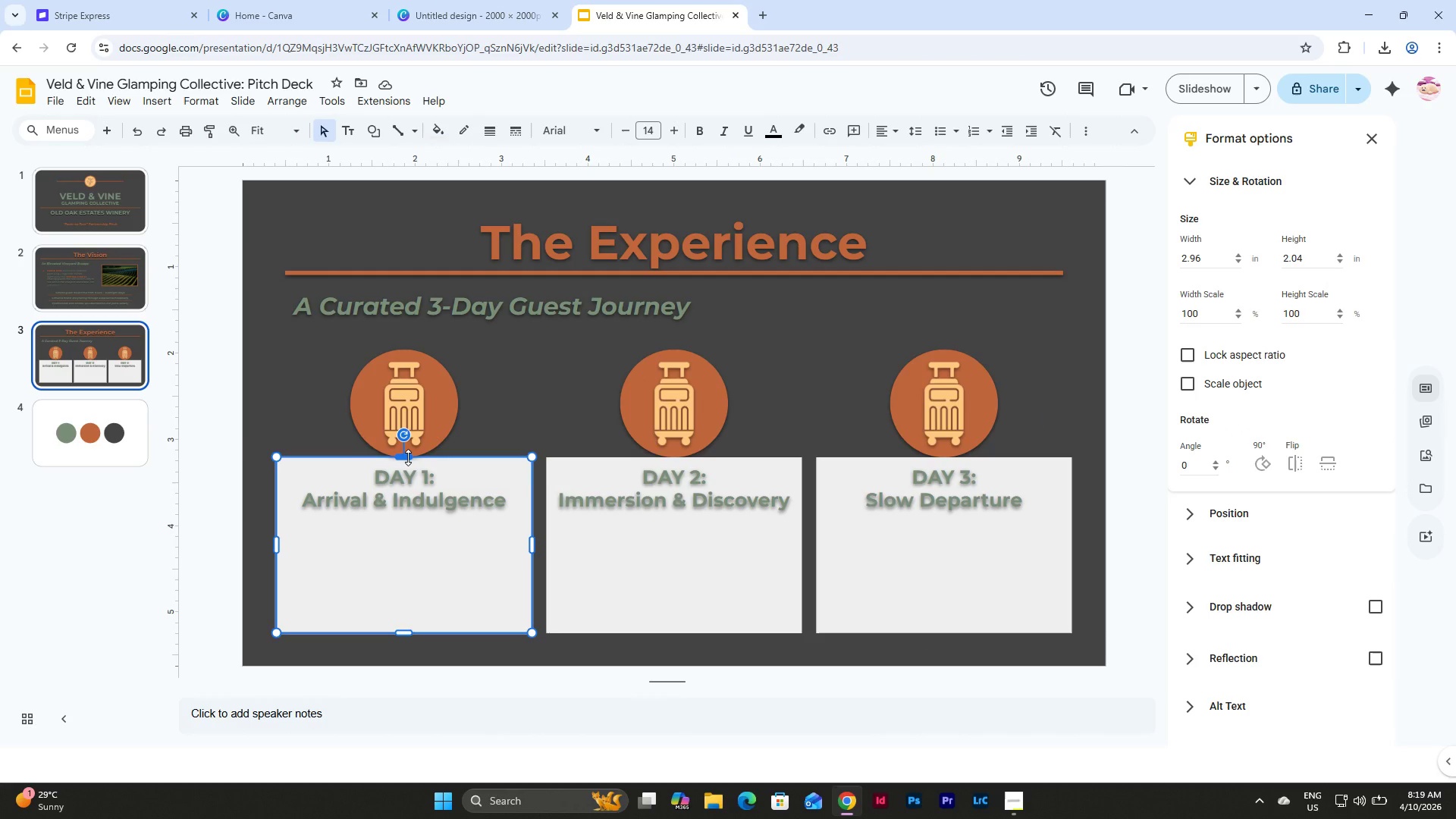 
left_click_drag(start_coordinate=[408, 457], to_coordinate=[416, 519])
 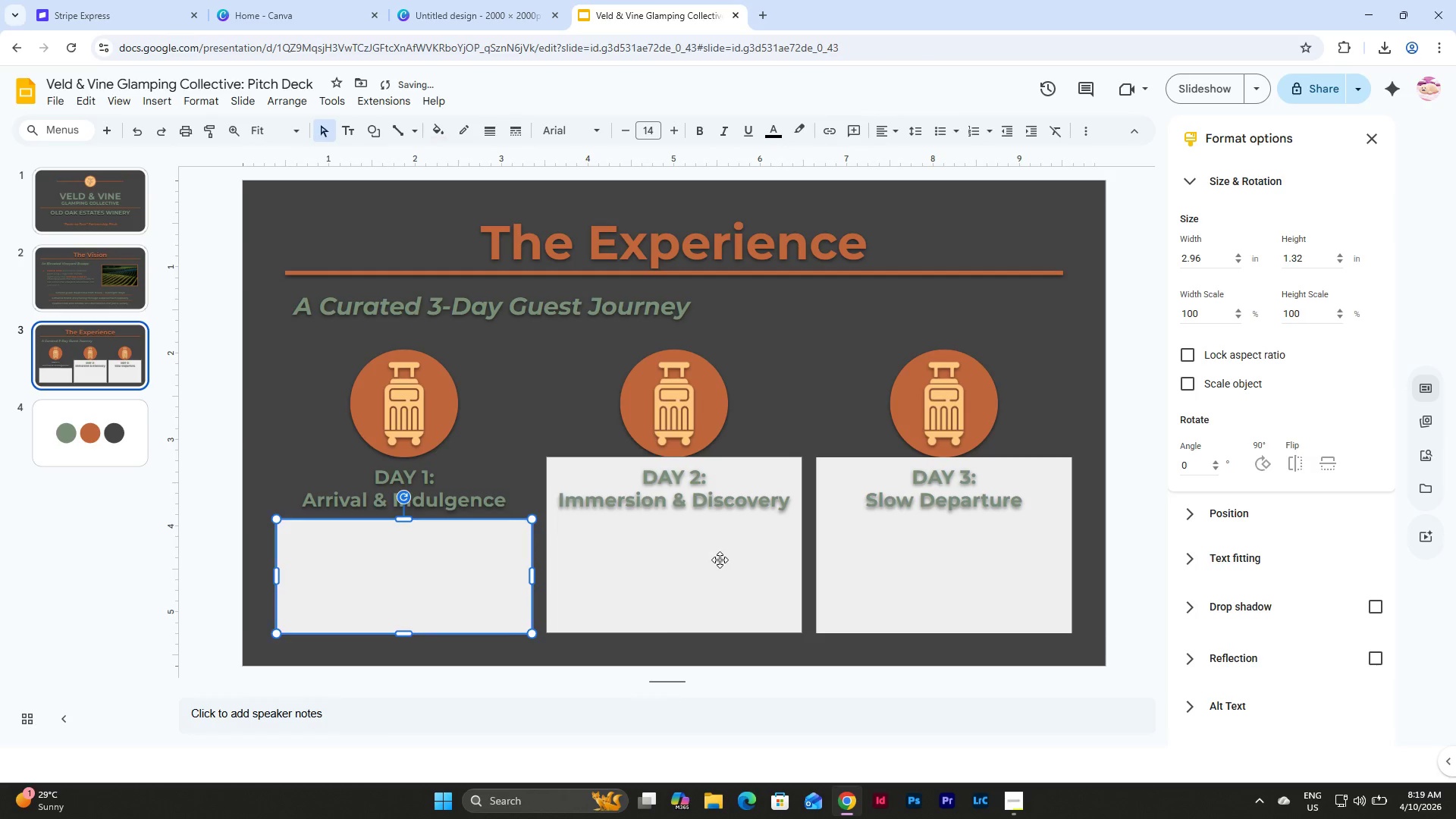 
left_click([720, 560])
 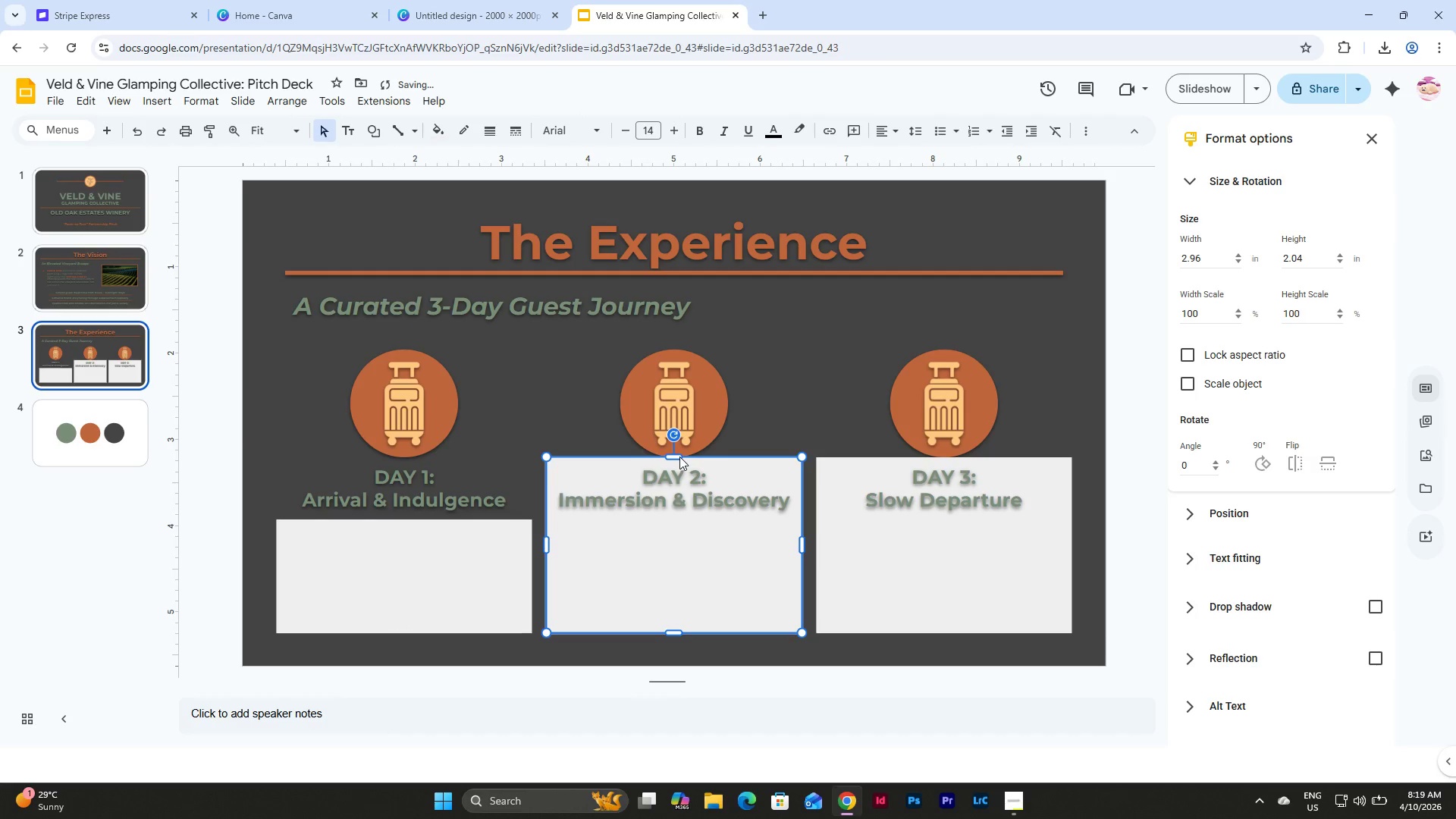 
left_click_drag(start_coordinate=[679, 457], to_coordinate=[679, 518])
 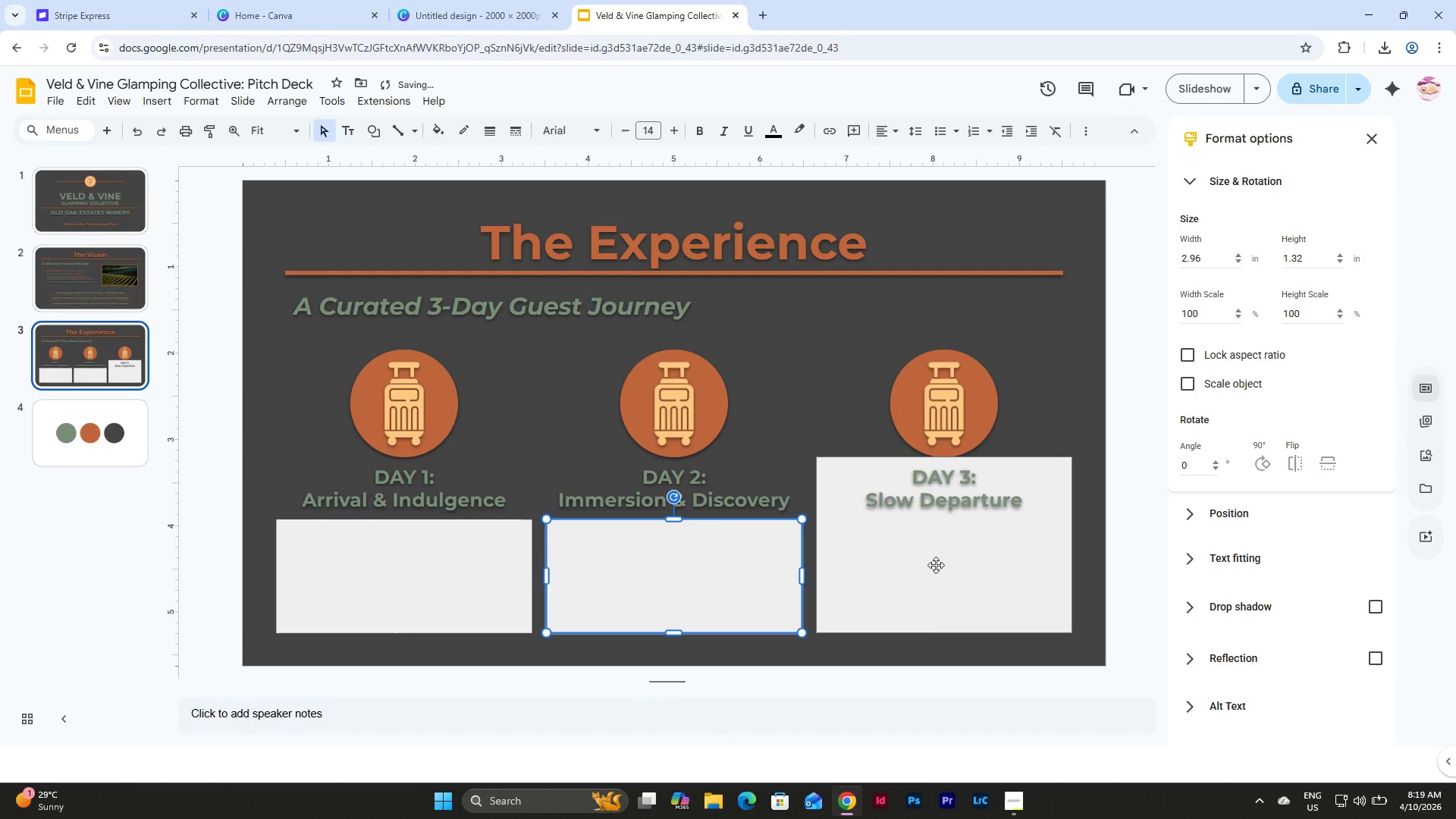 
left_click([937, 565])
 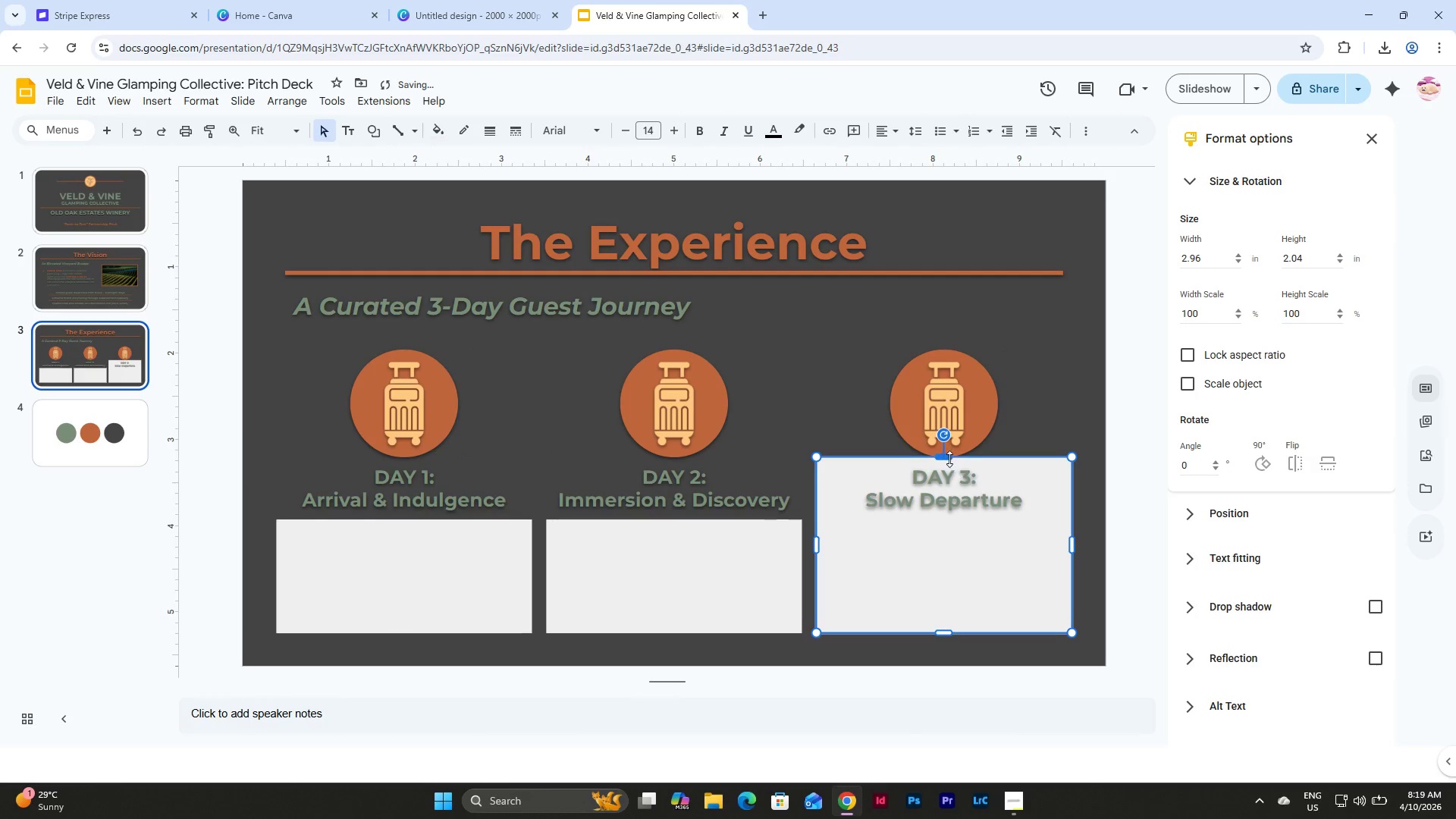 
left_click_drag(start_coordinate=[949, 458], to_coordinate=[955, 519])
 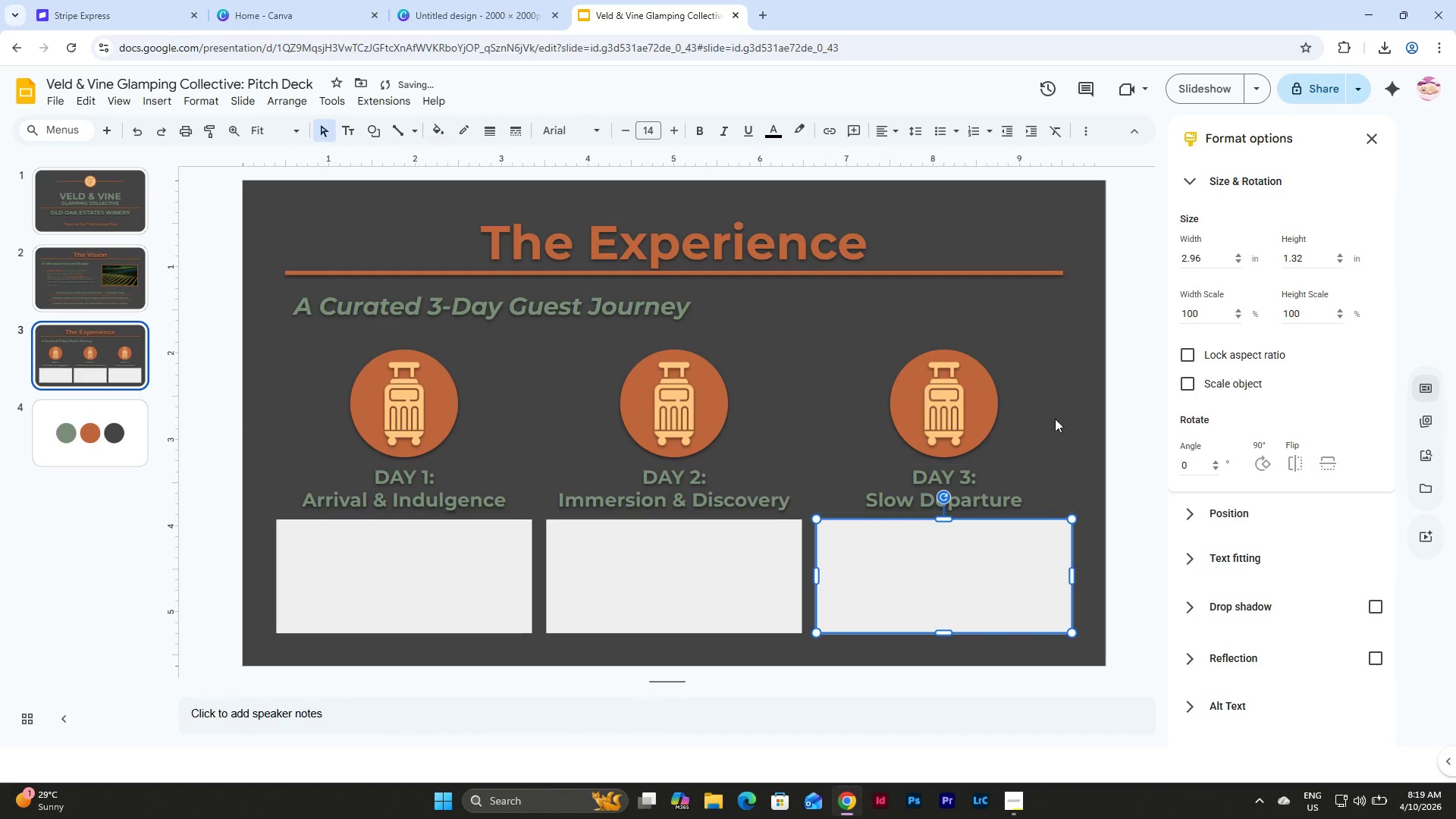 
left_click([1059, 407])
 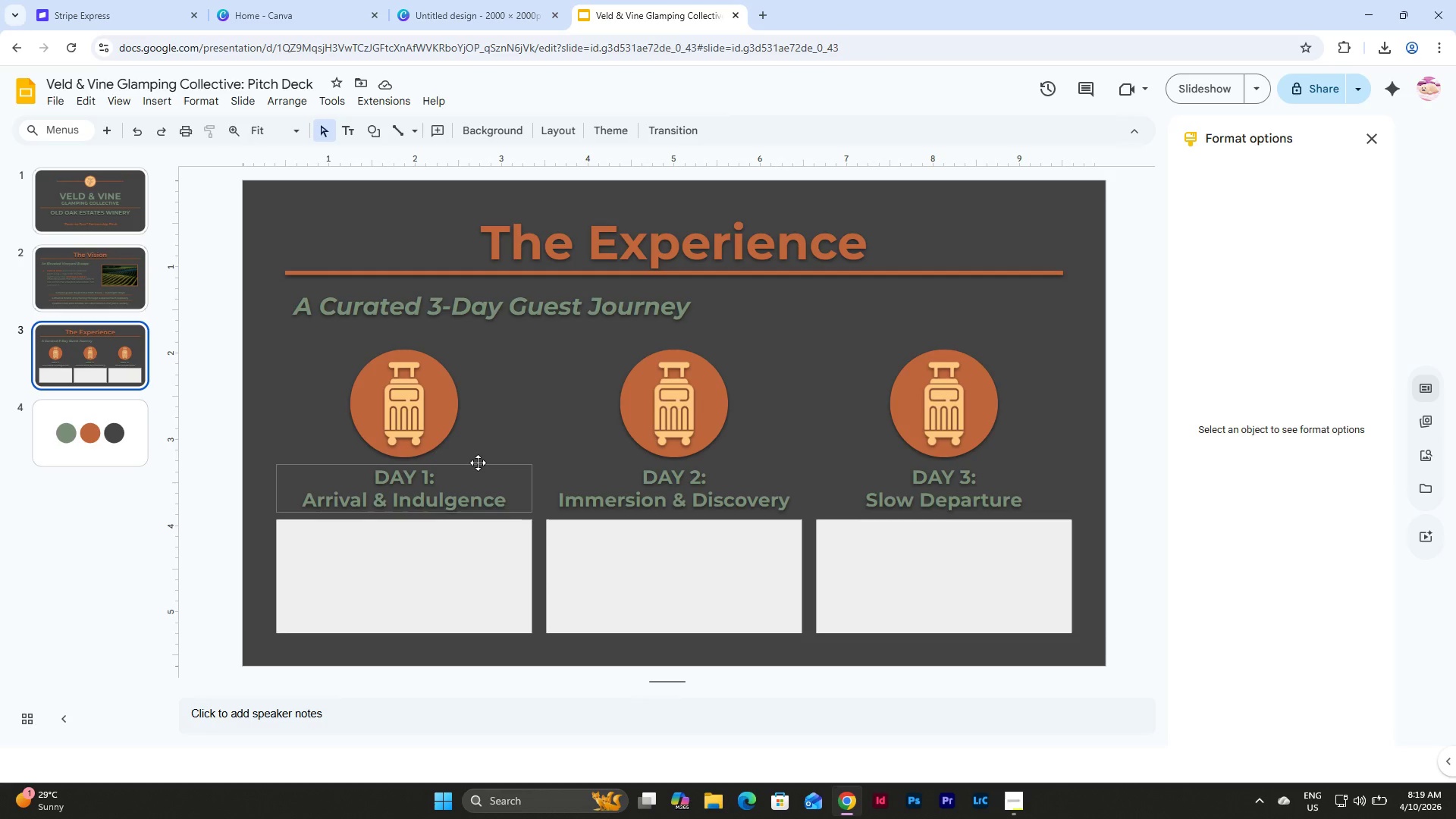 
wait(6.67)
 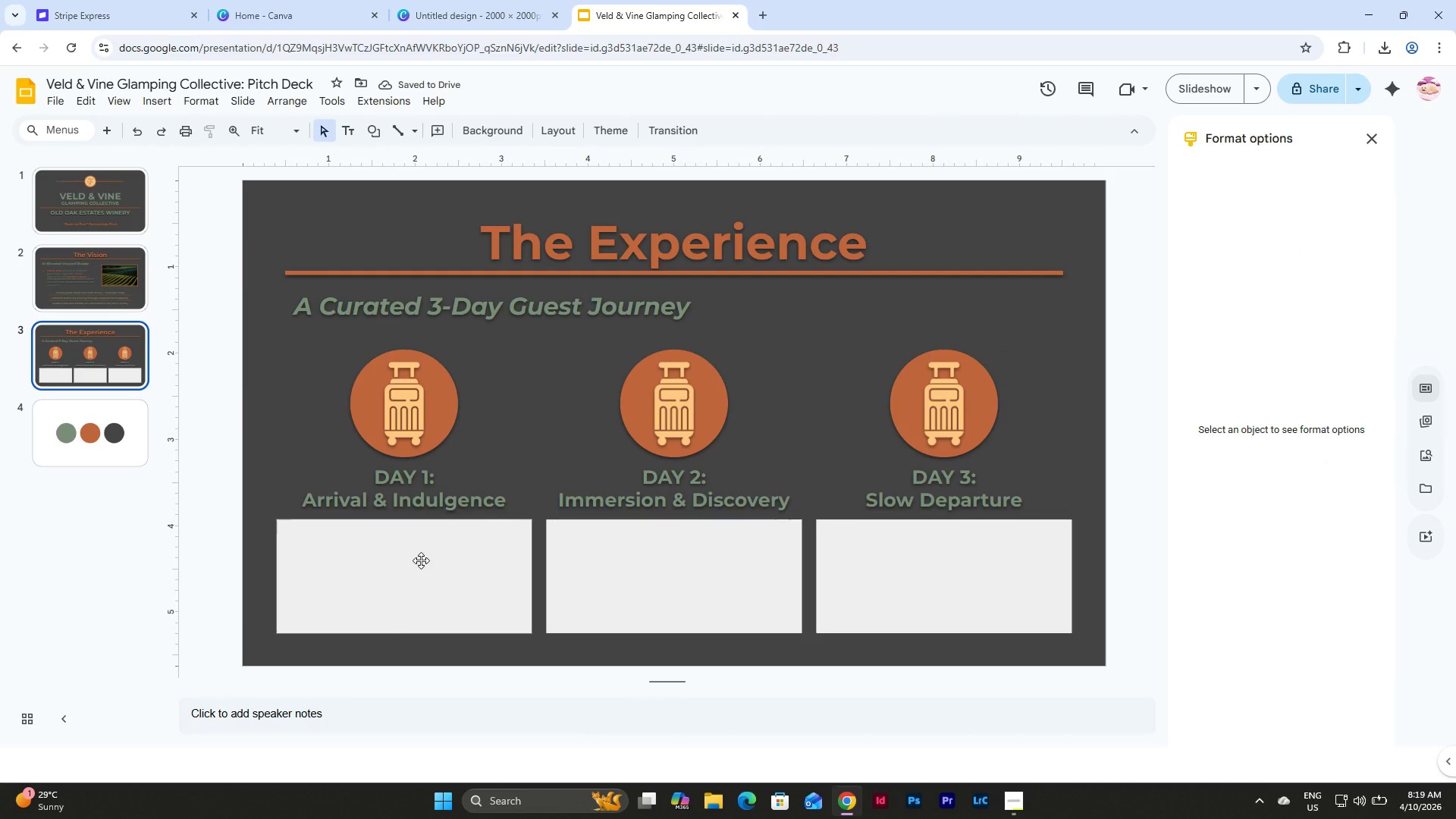 
left_click([478, 463])
 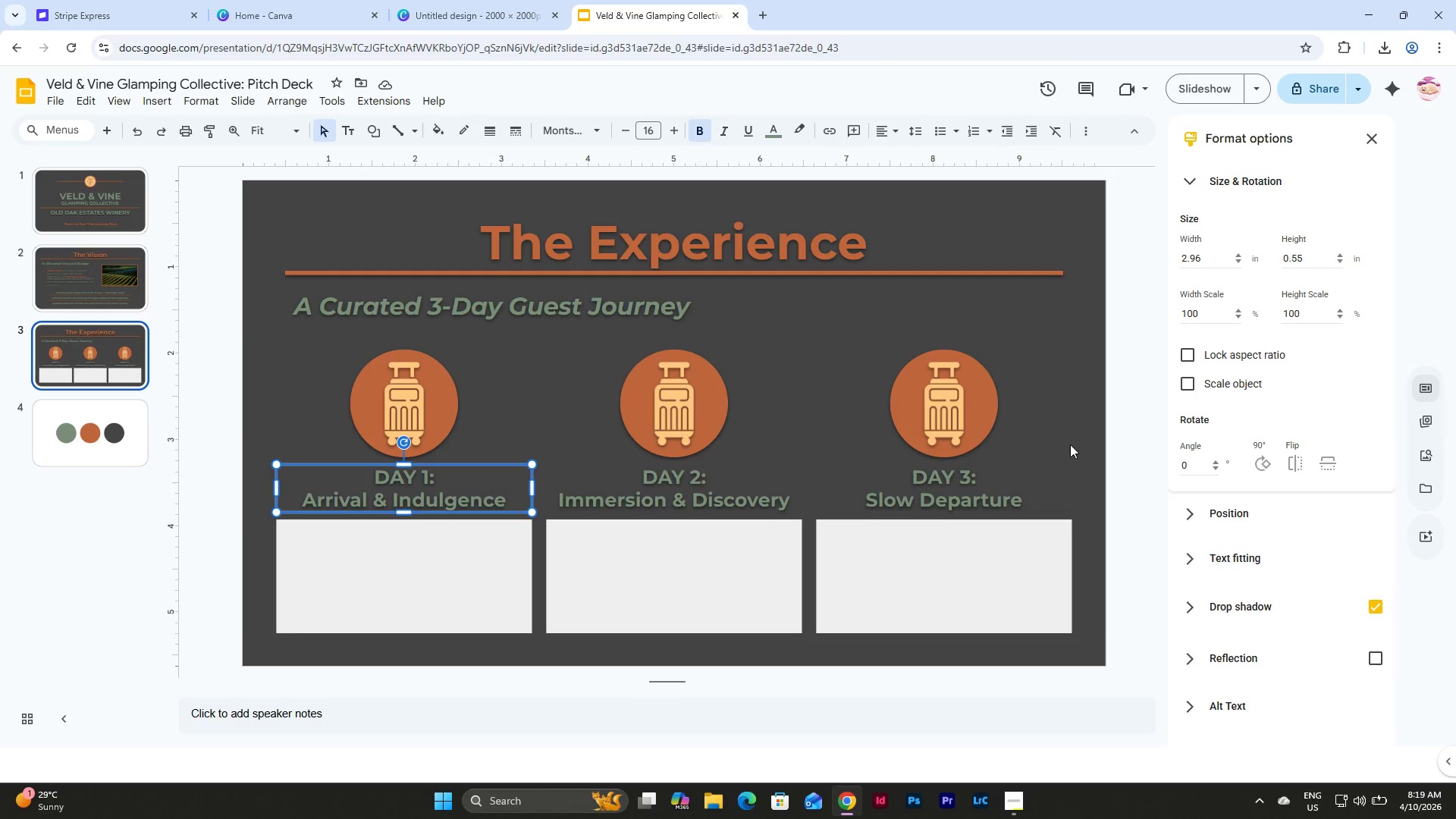 
left_click([1070, 444])
 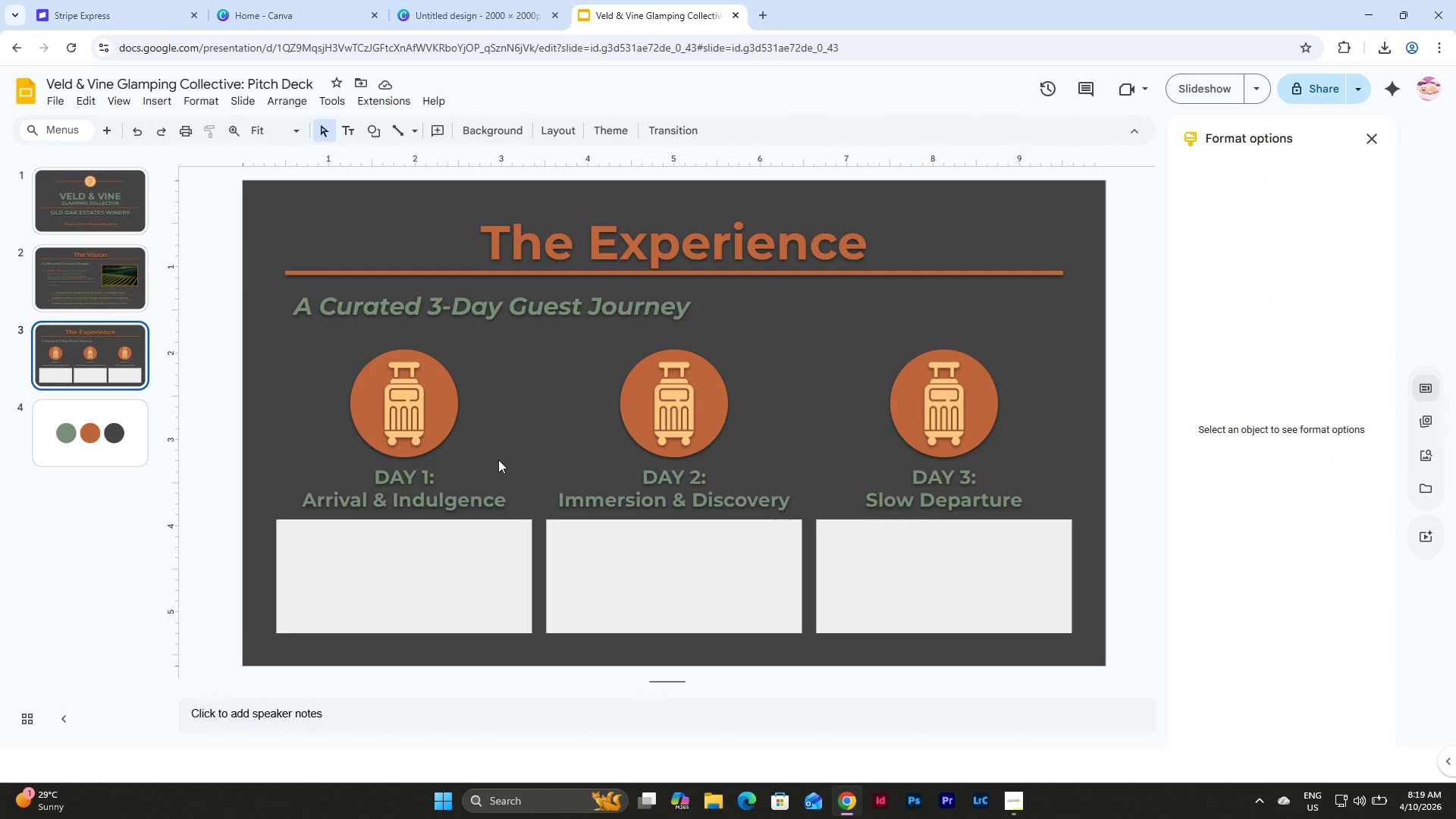 
wait(7.8)
 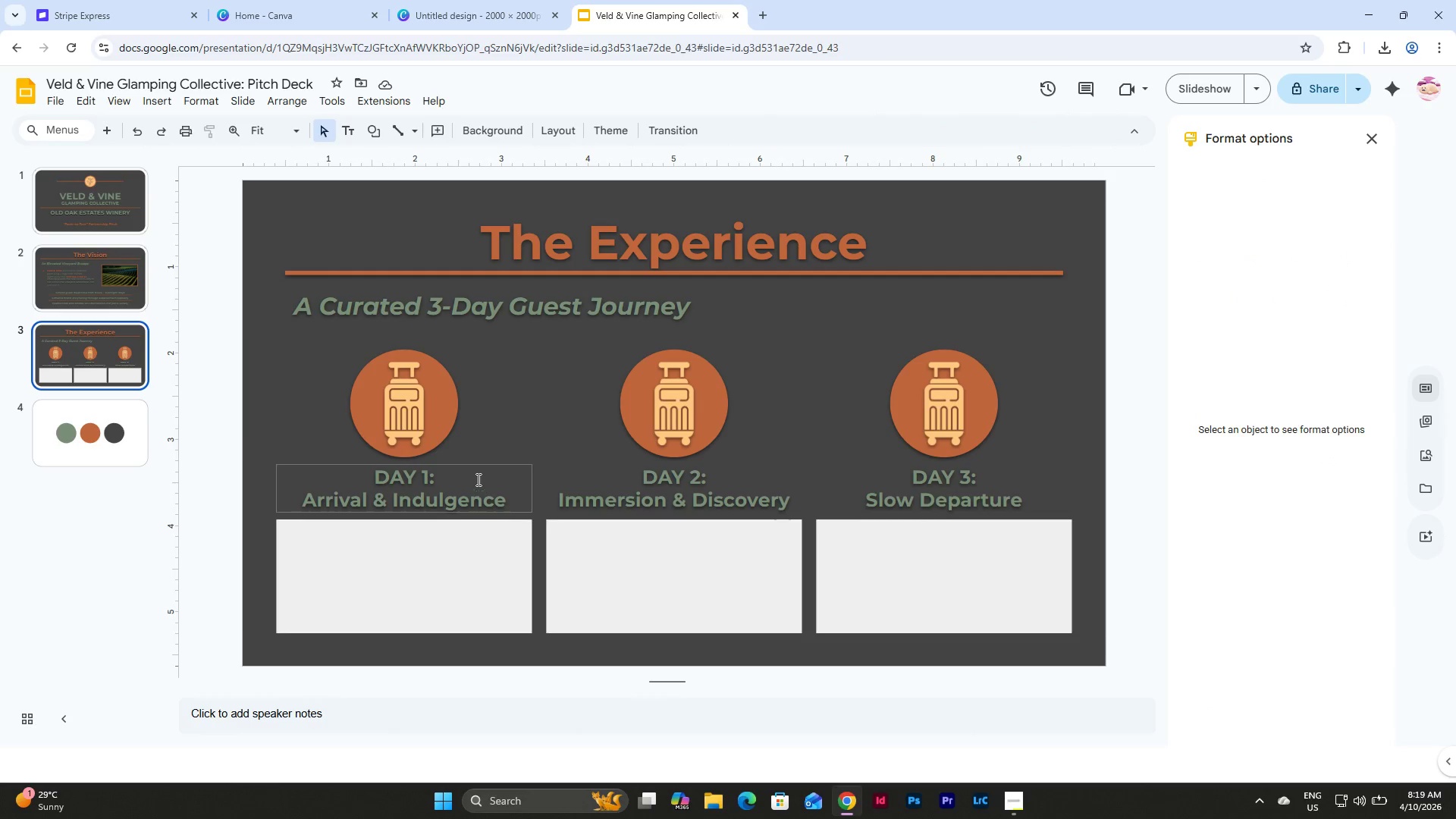 
left_click([498, 460])
 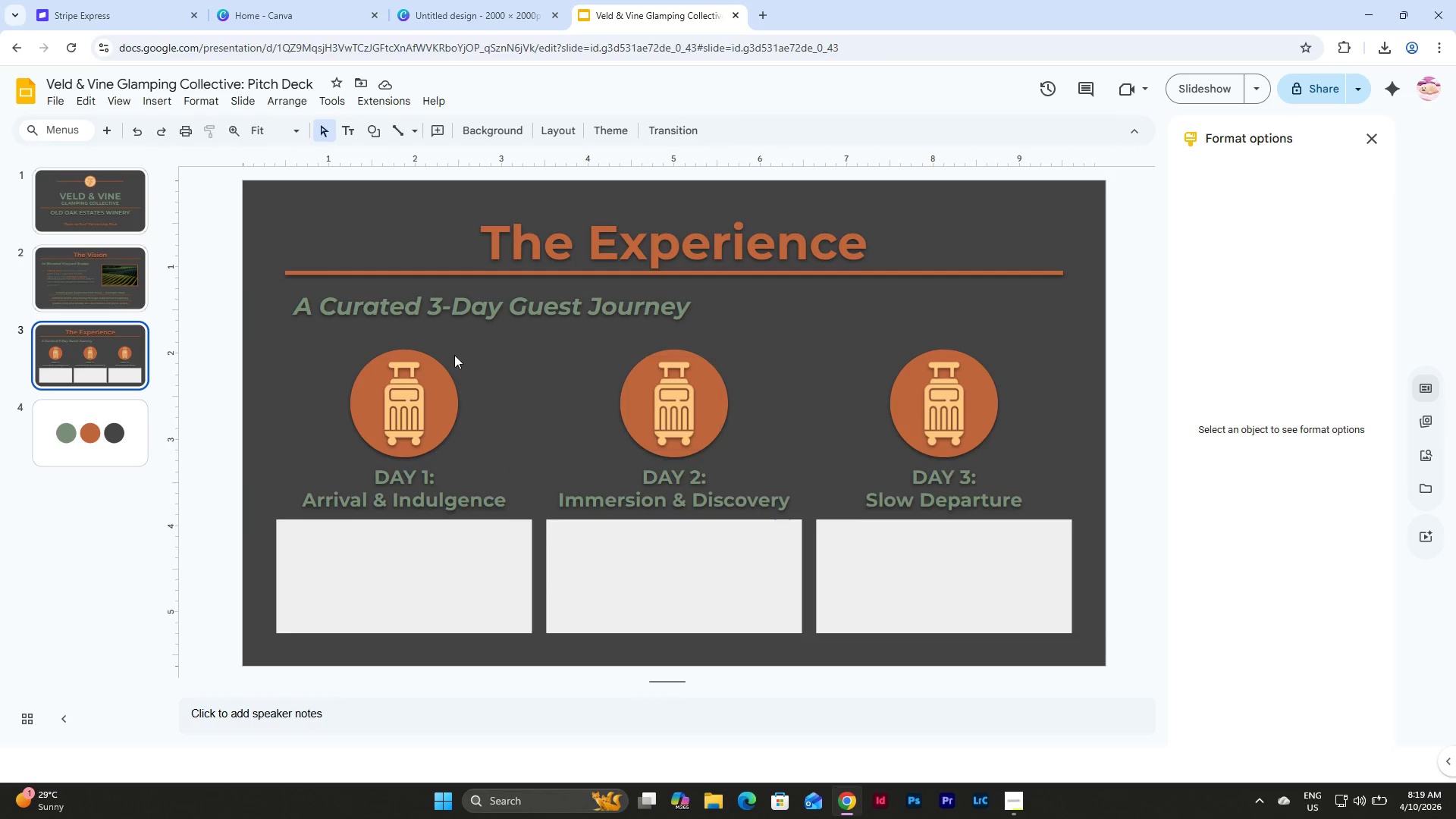 
wait(7.27)
 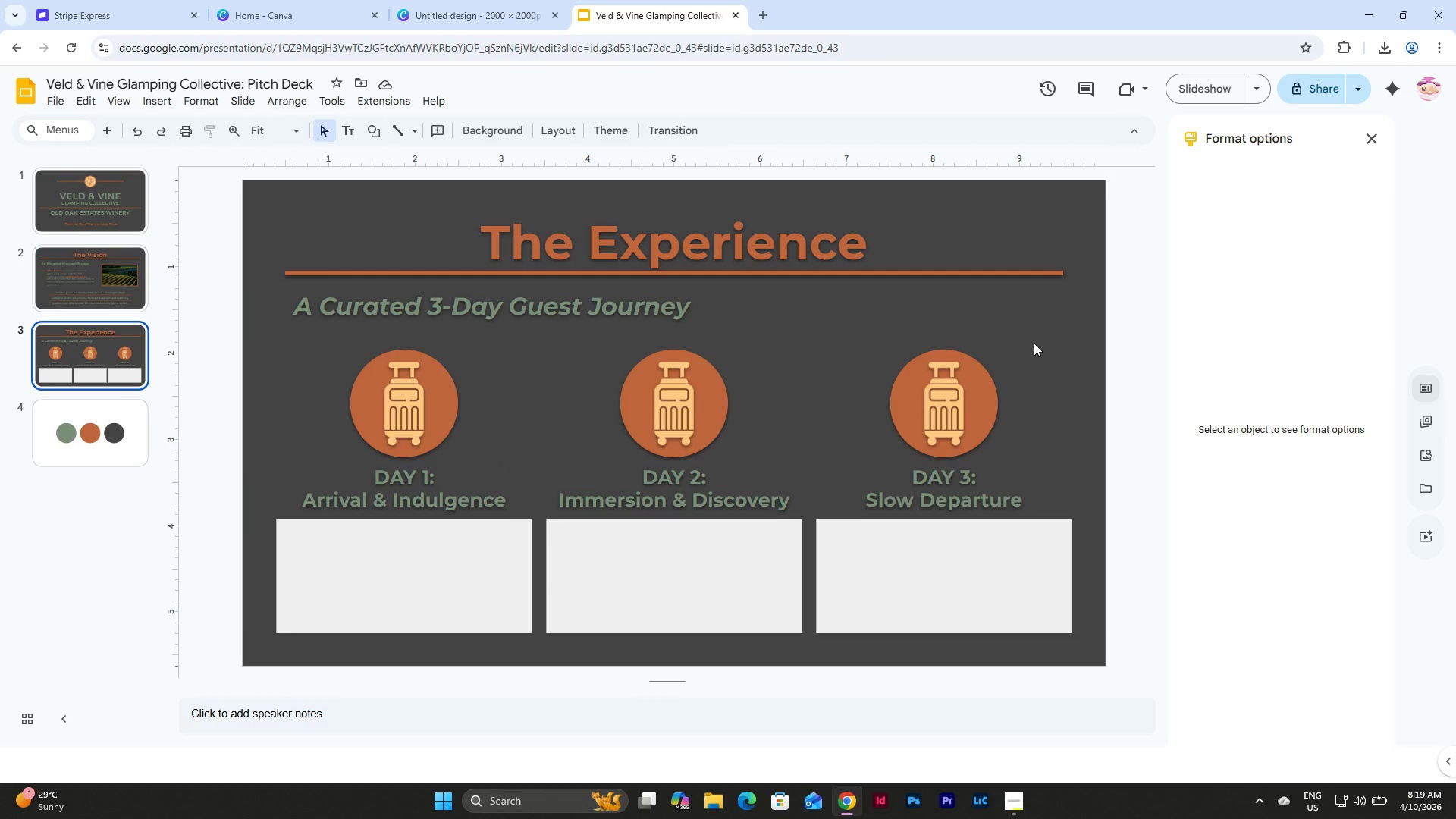 
left_click([97, 275])
 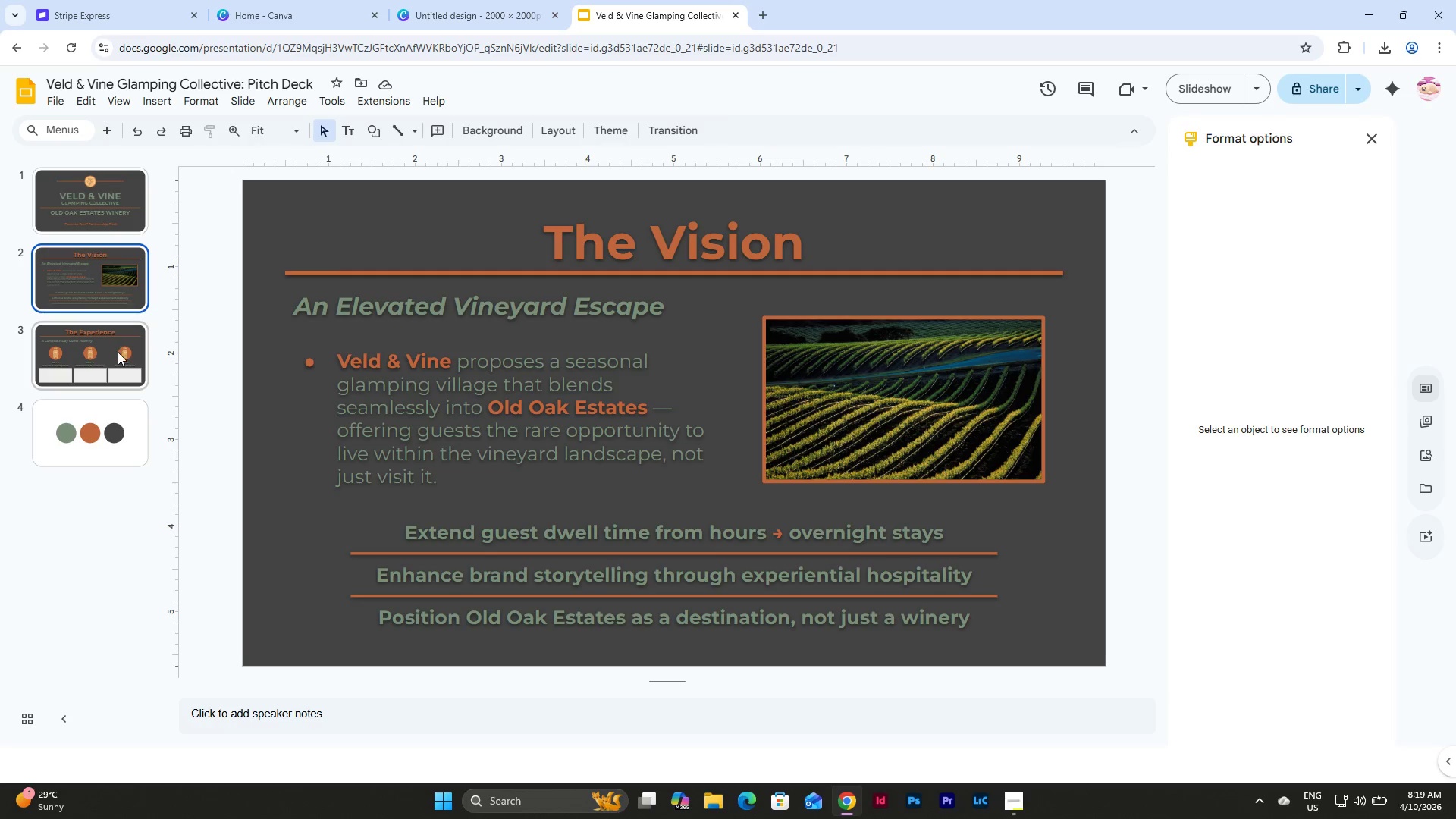 
left_click([118, 352])
 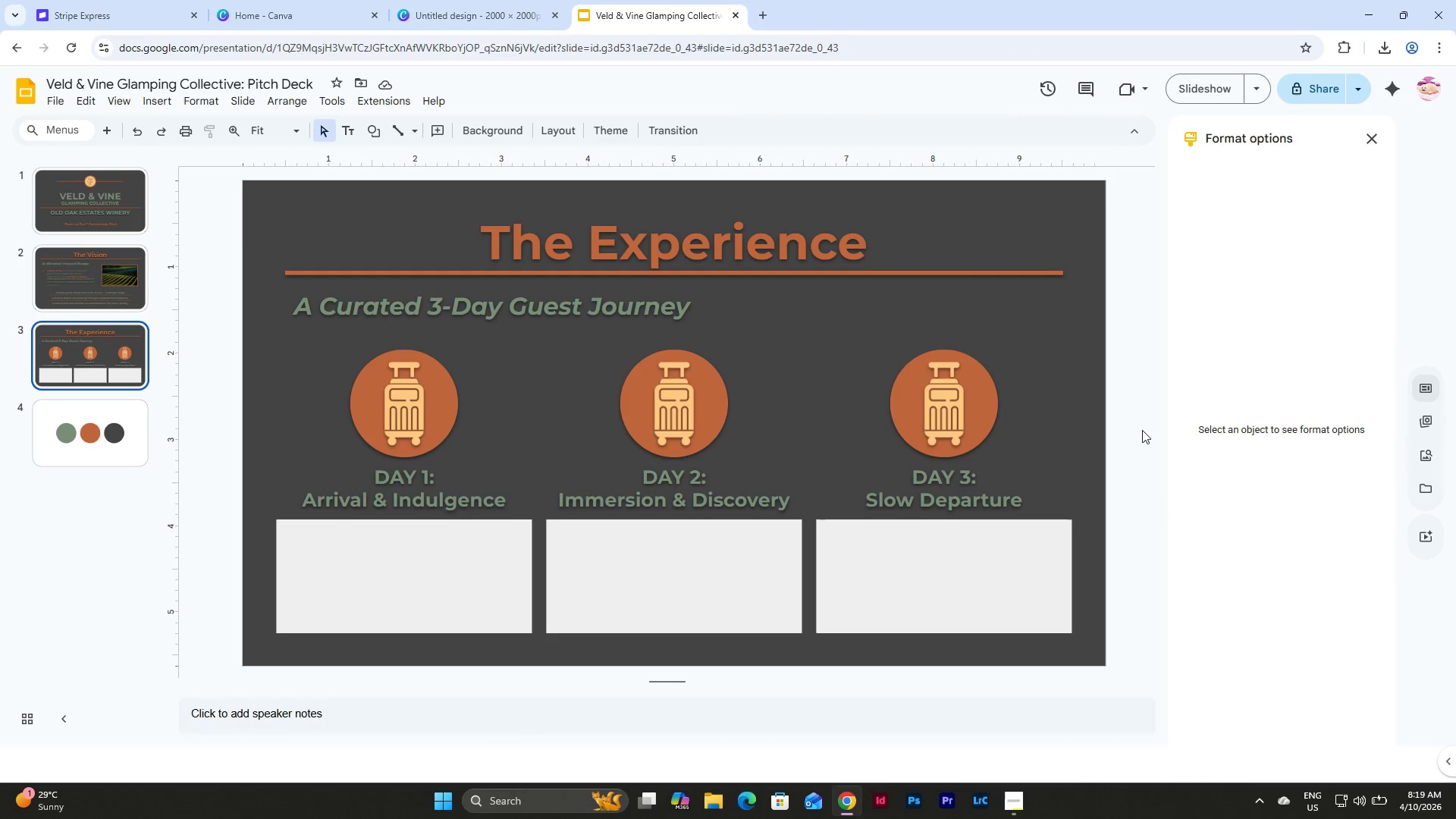 
left_click([1432, 455])
 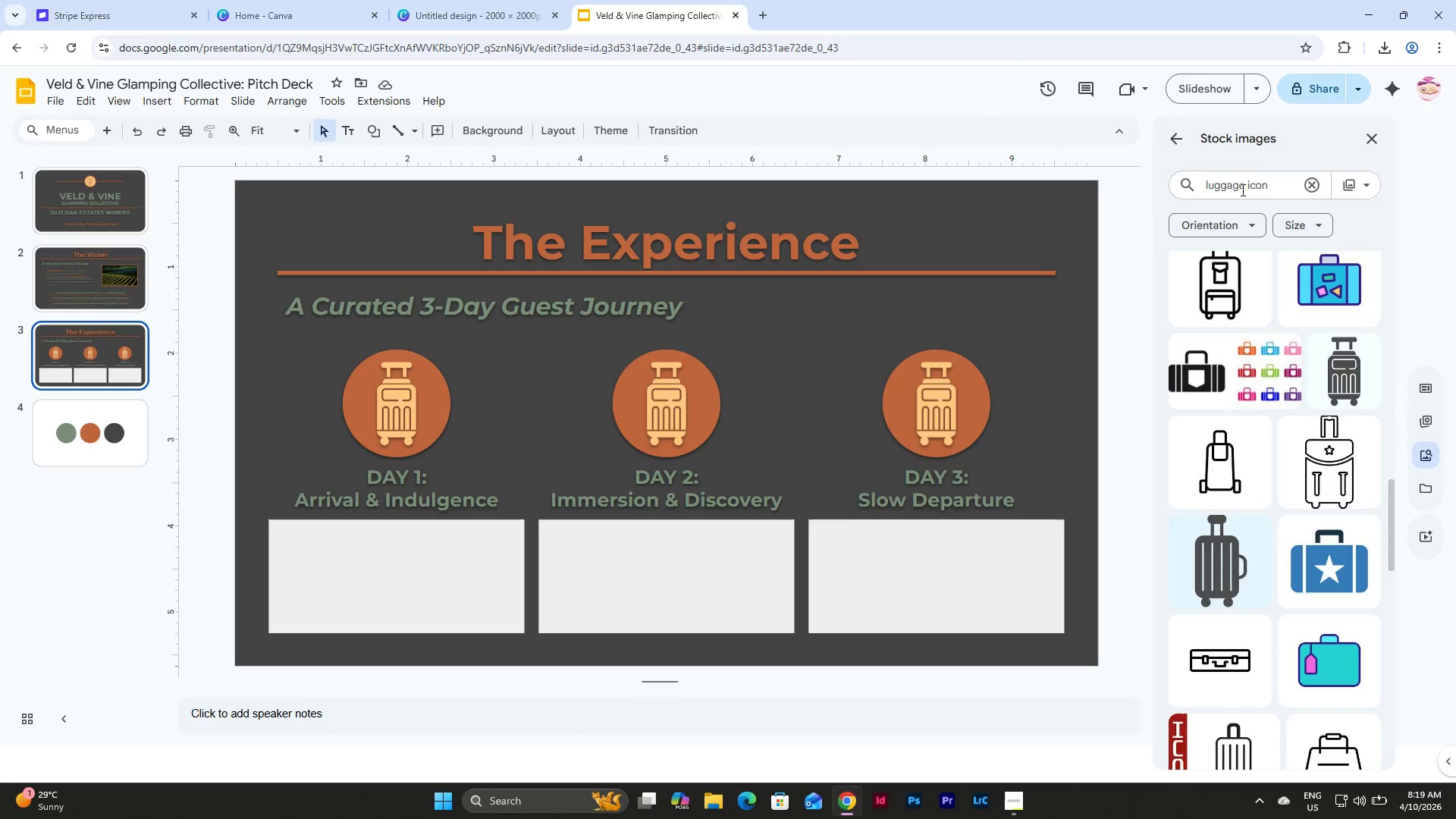 
left_click_drag(start_coordinate=[1241, 188], to_coordinate=[1203, 192])
 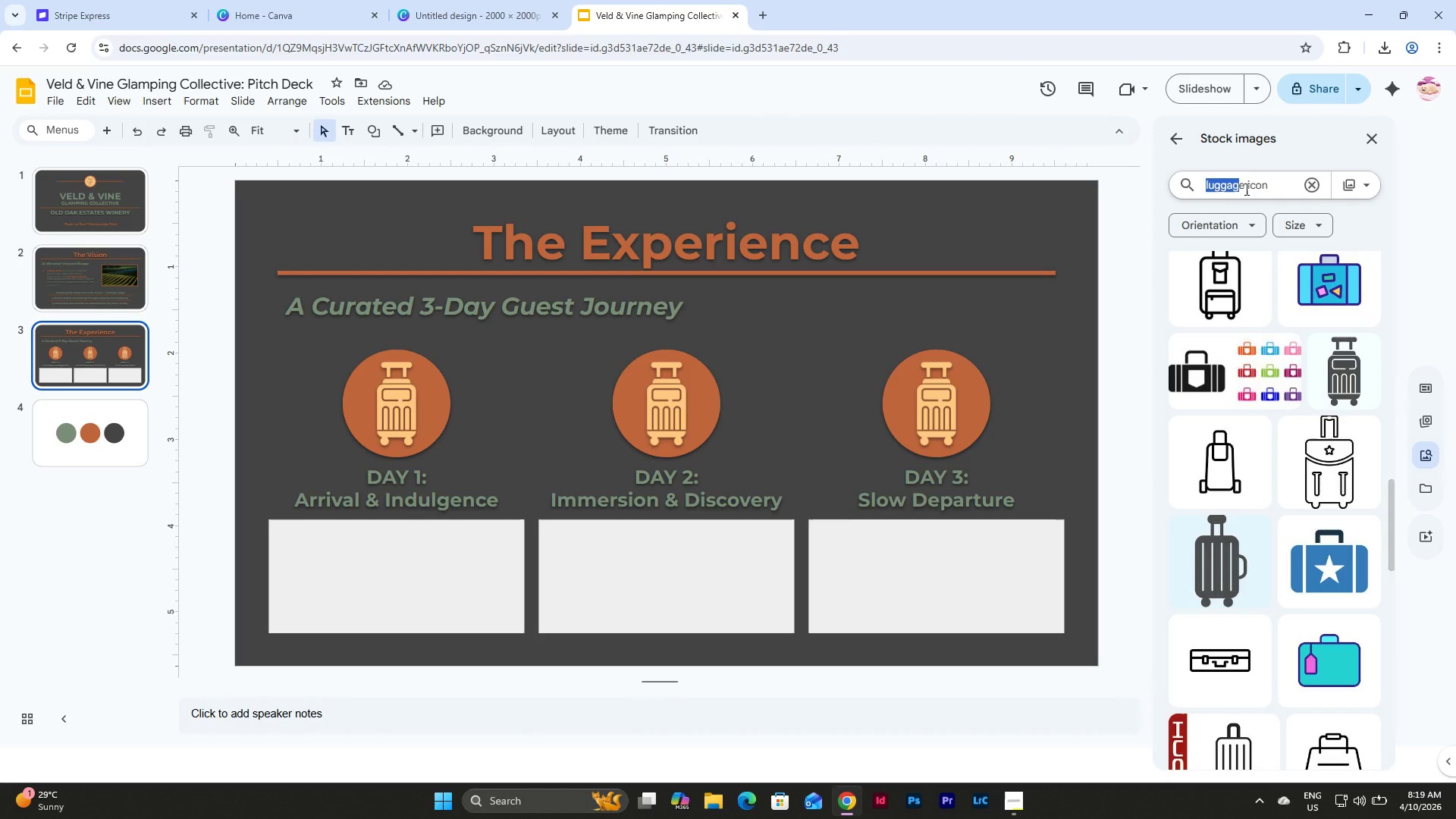 
left_click_drag(start_coordinate=[1244, 188], to_coordinate=[1201, 194])
 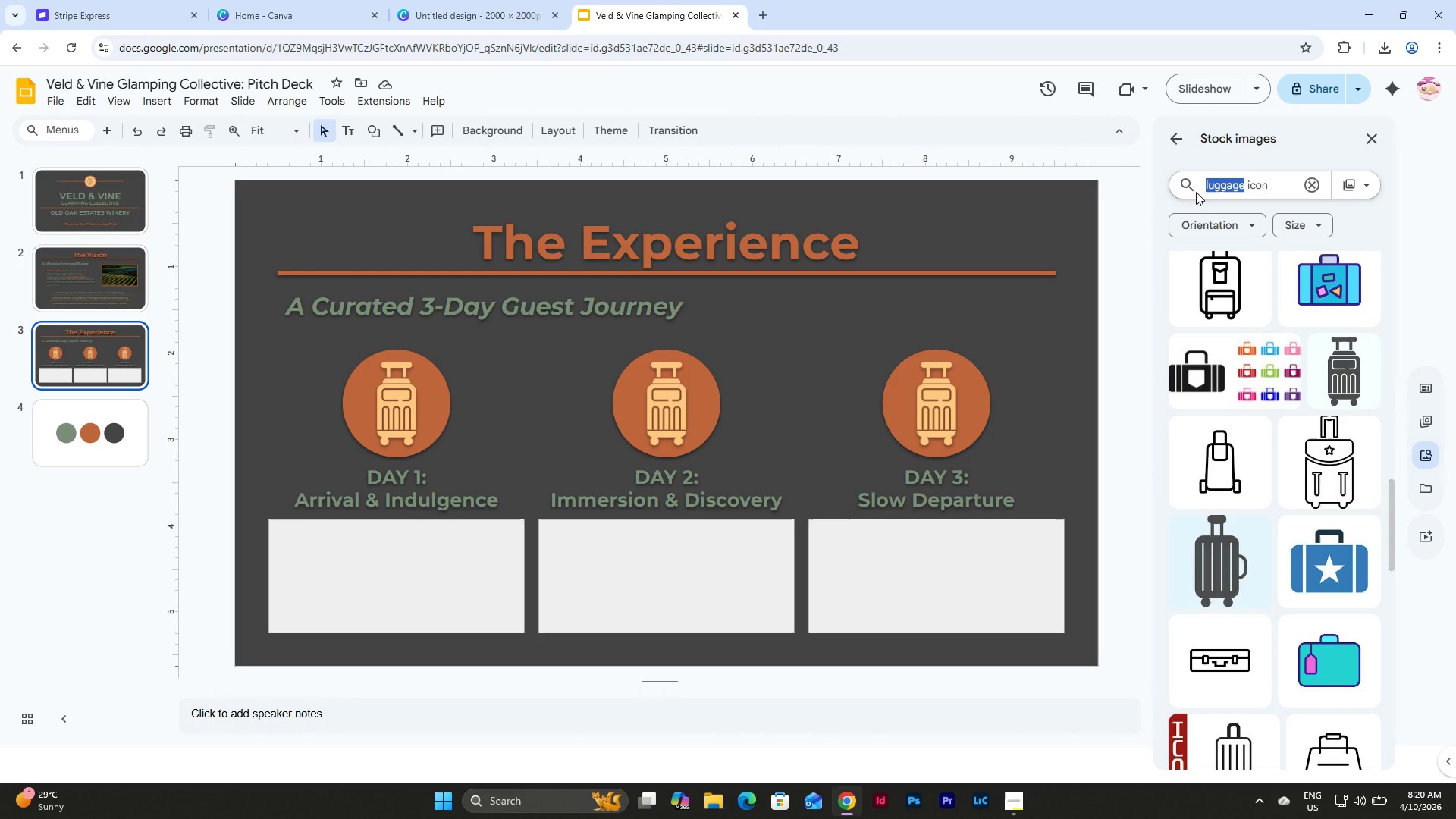 
type(magnifying glass)
 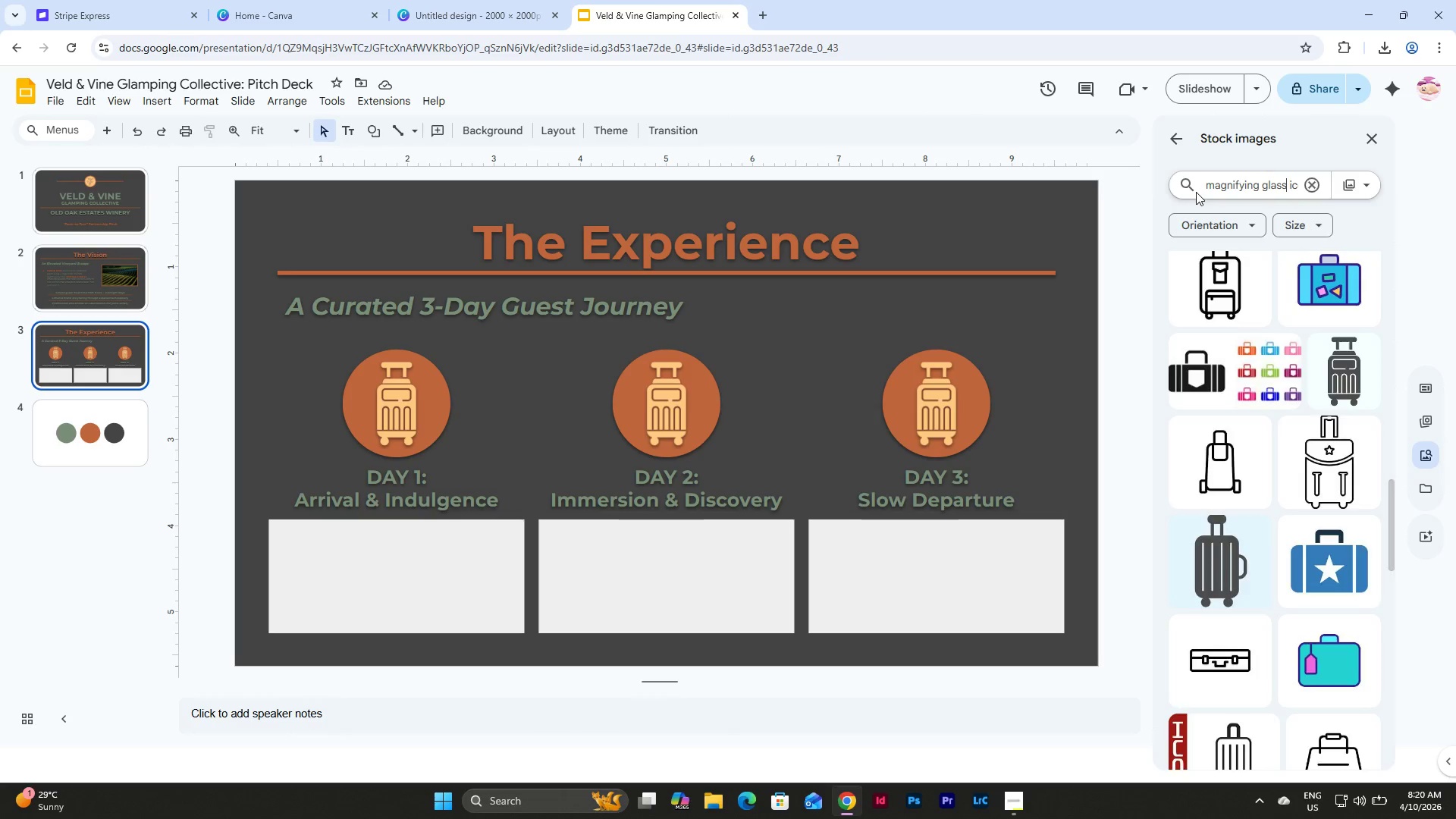 
key(Enter)
 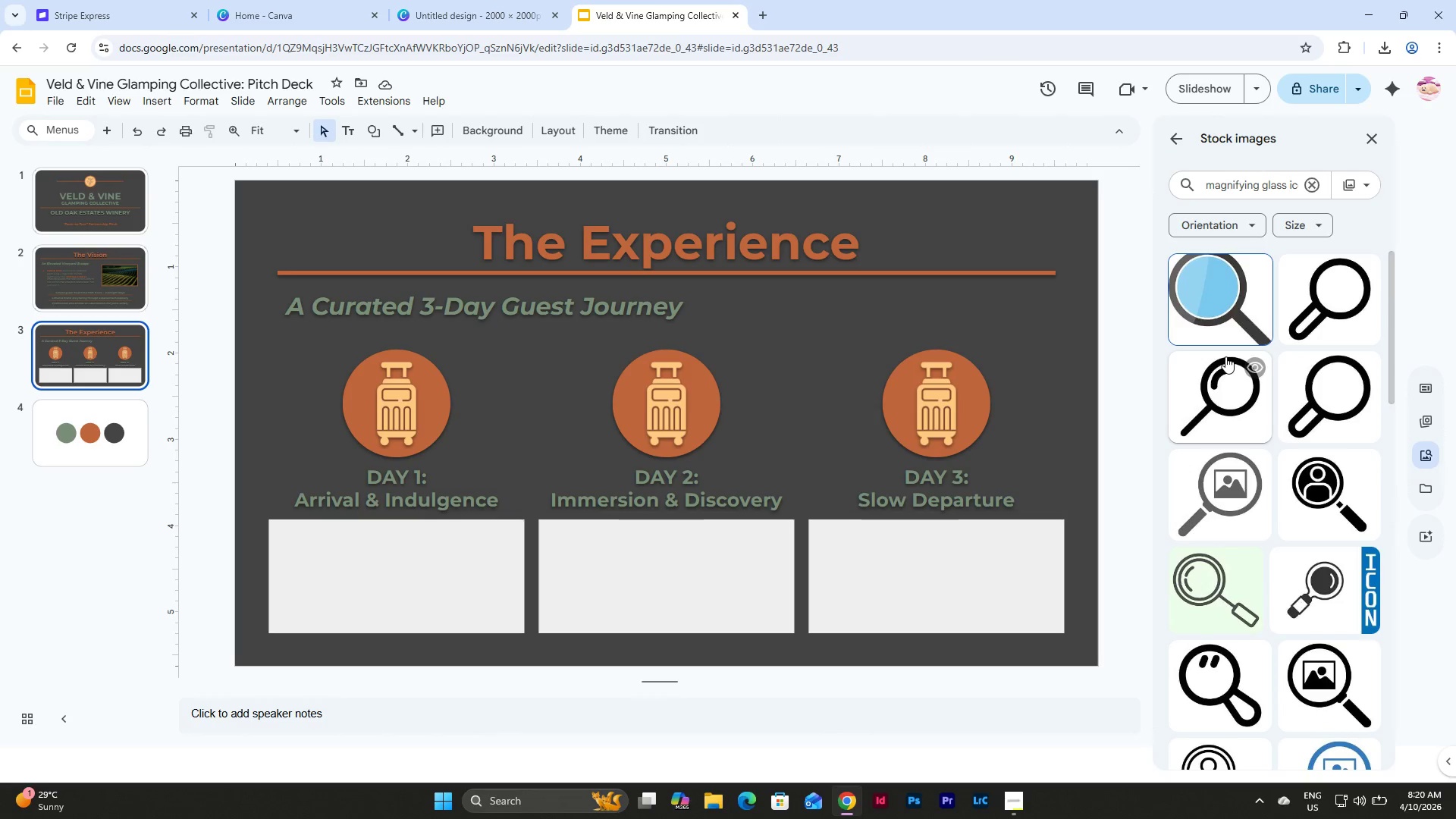 
scroll: coordinate [1222, 400], scroll_direction: down, amount: 3.0
 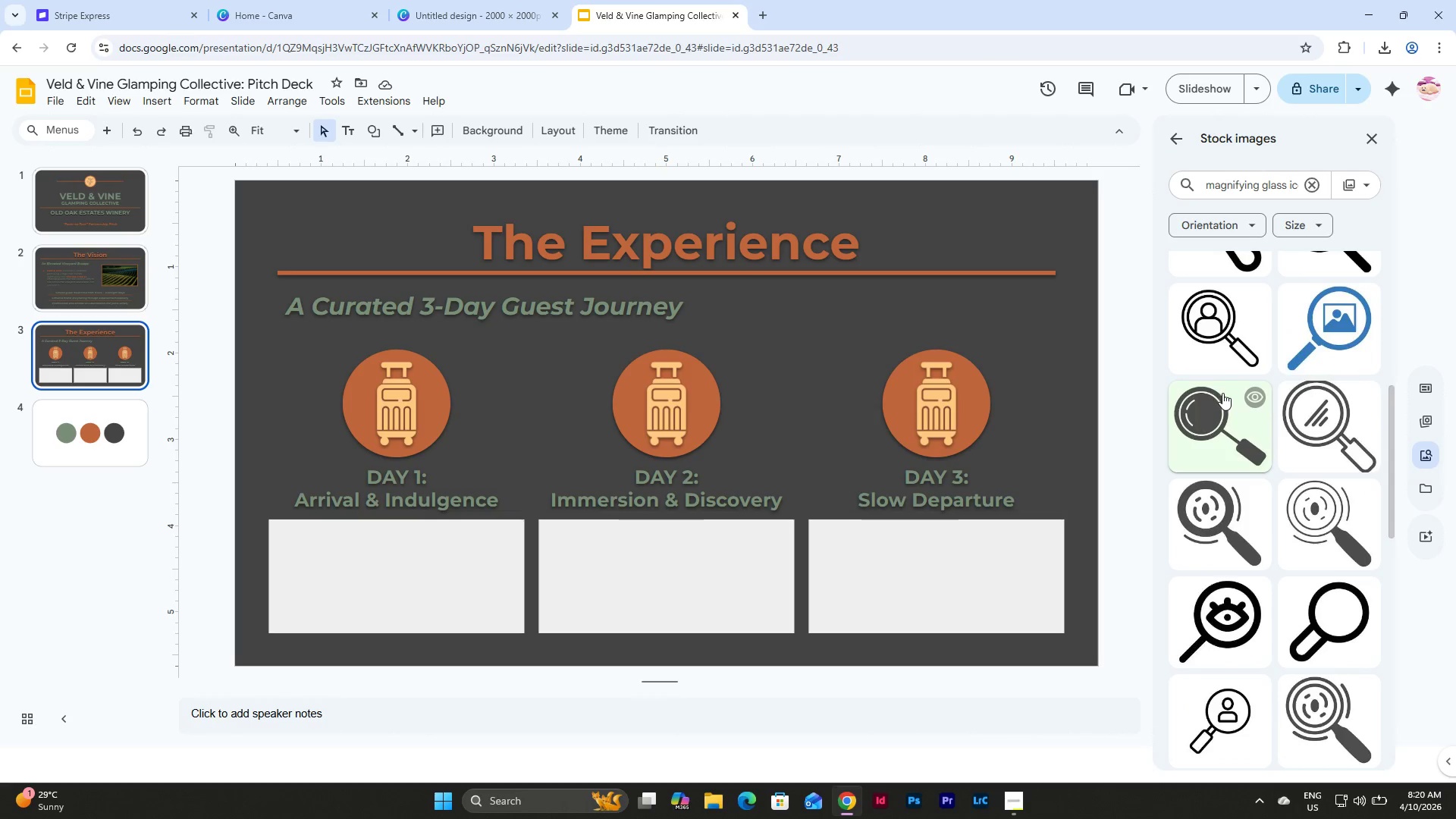 
scroll: coordinate [1222, 385], scroll_direction: up, amount: 5.0
 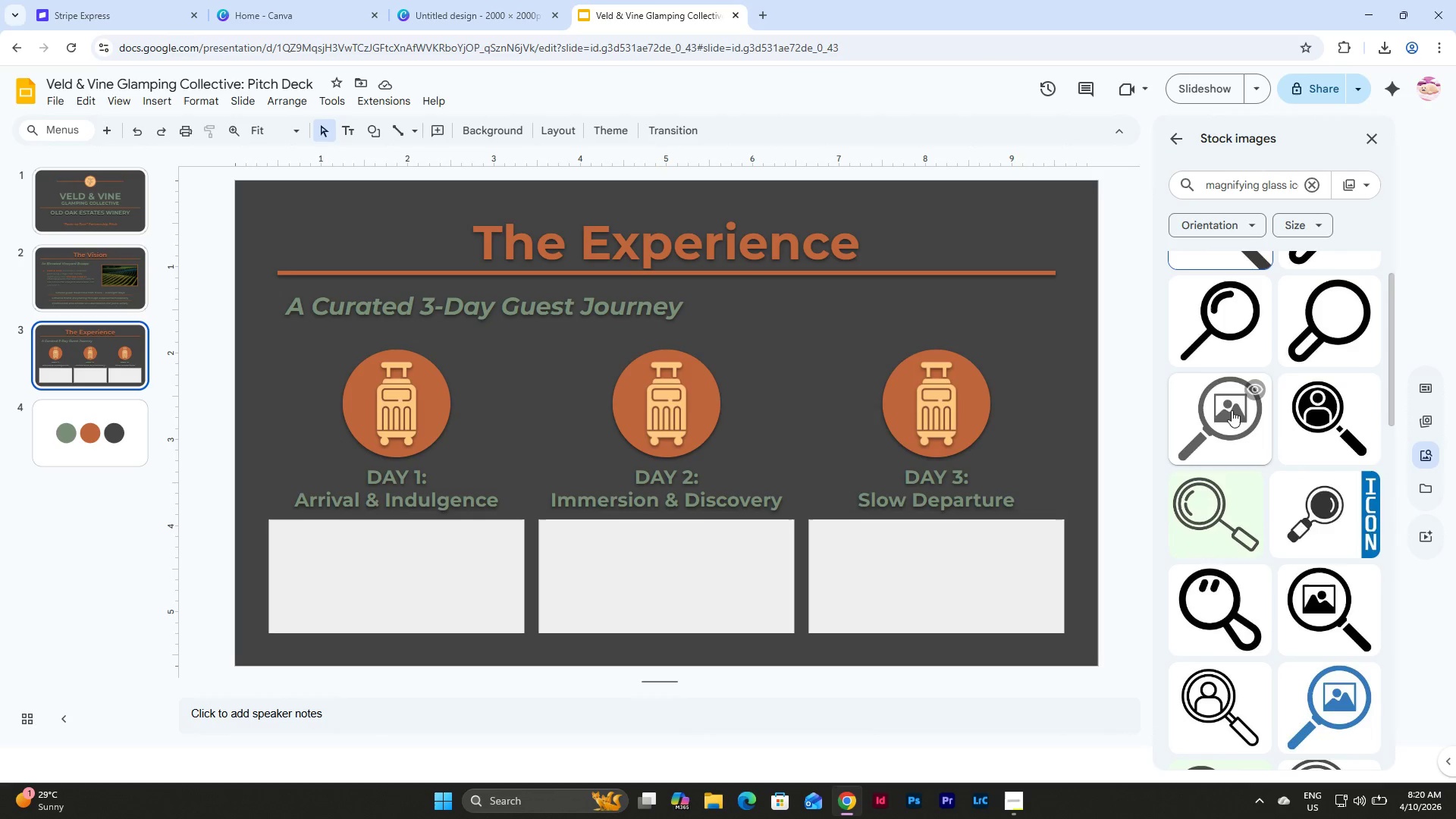 
left_click([1232, 402])
 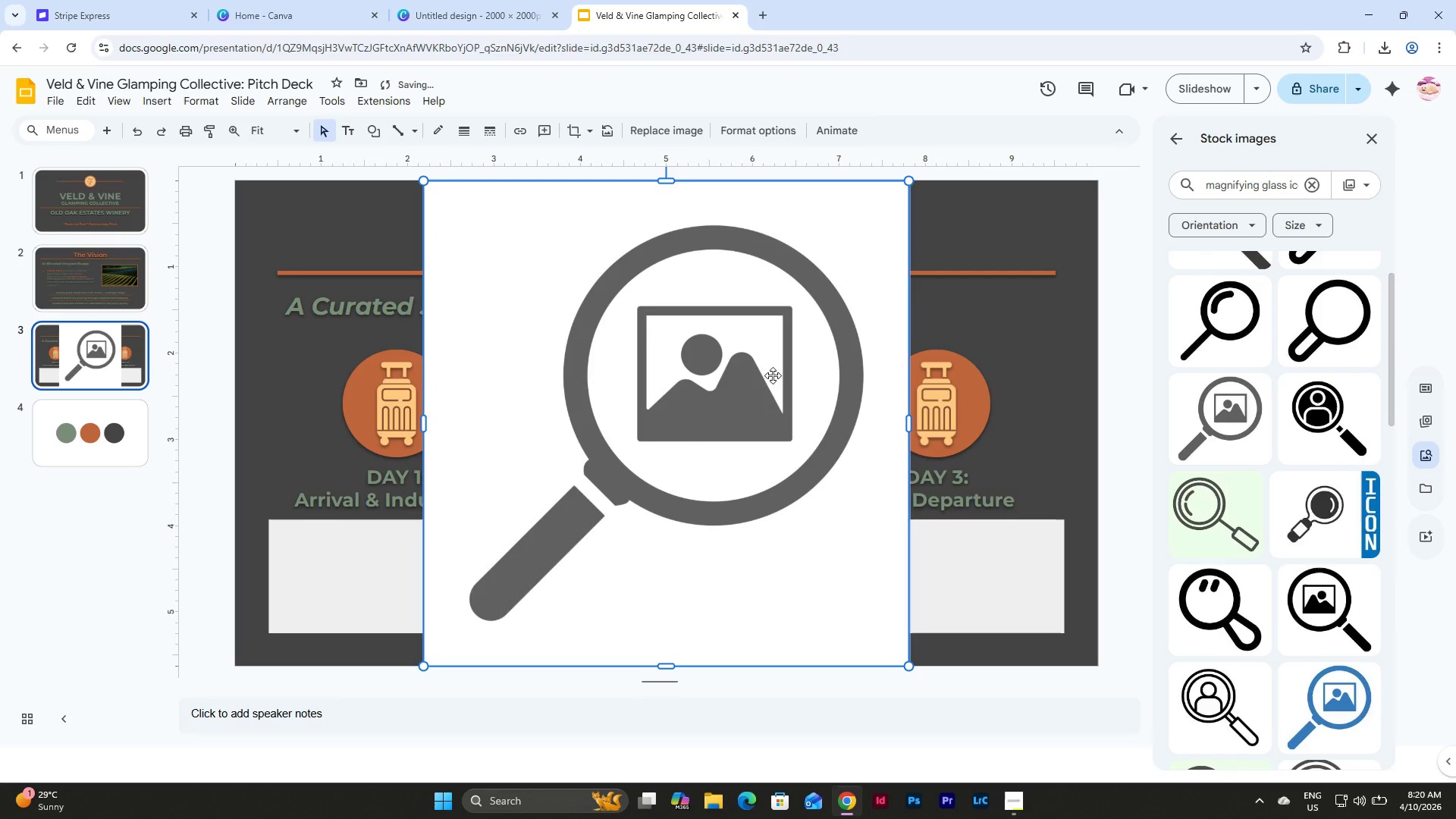 
left_click([679, 369])
 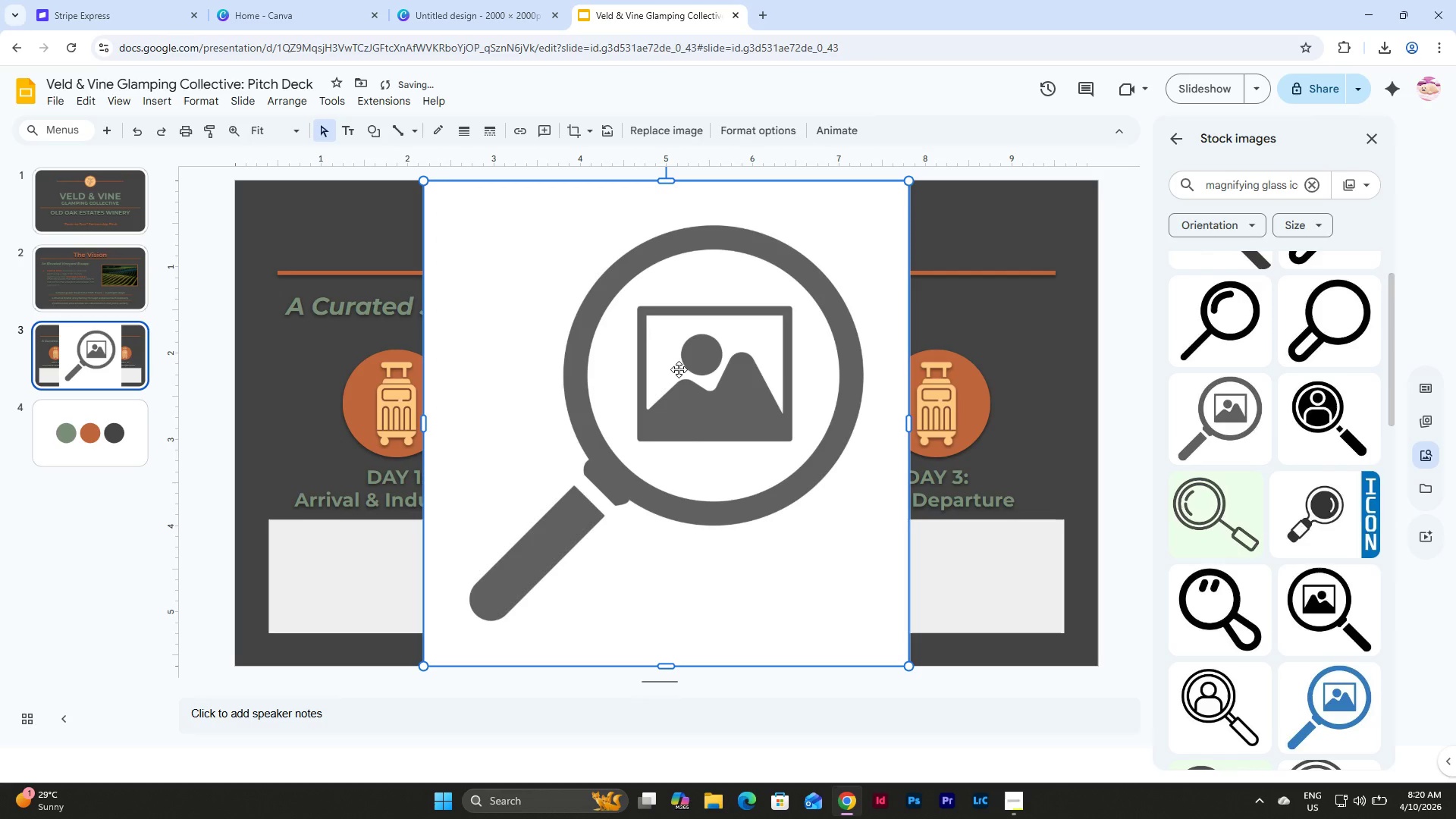 
key(Control+C)
 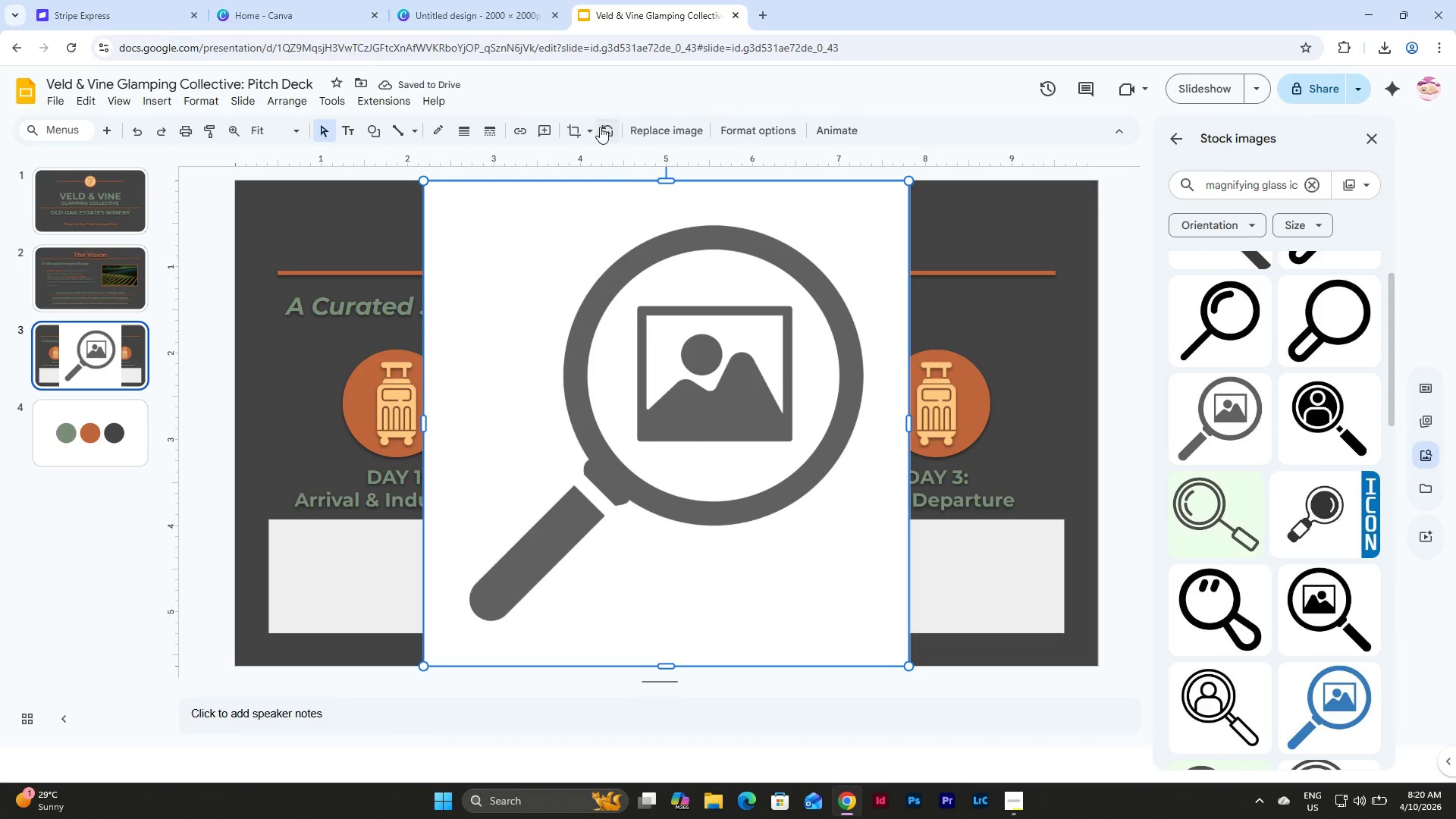 
left_click([426, 0])
 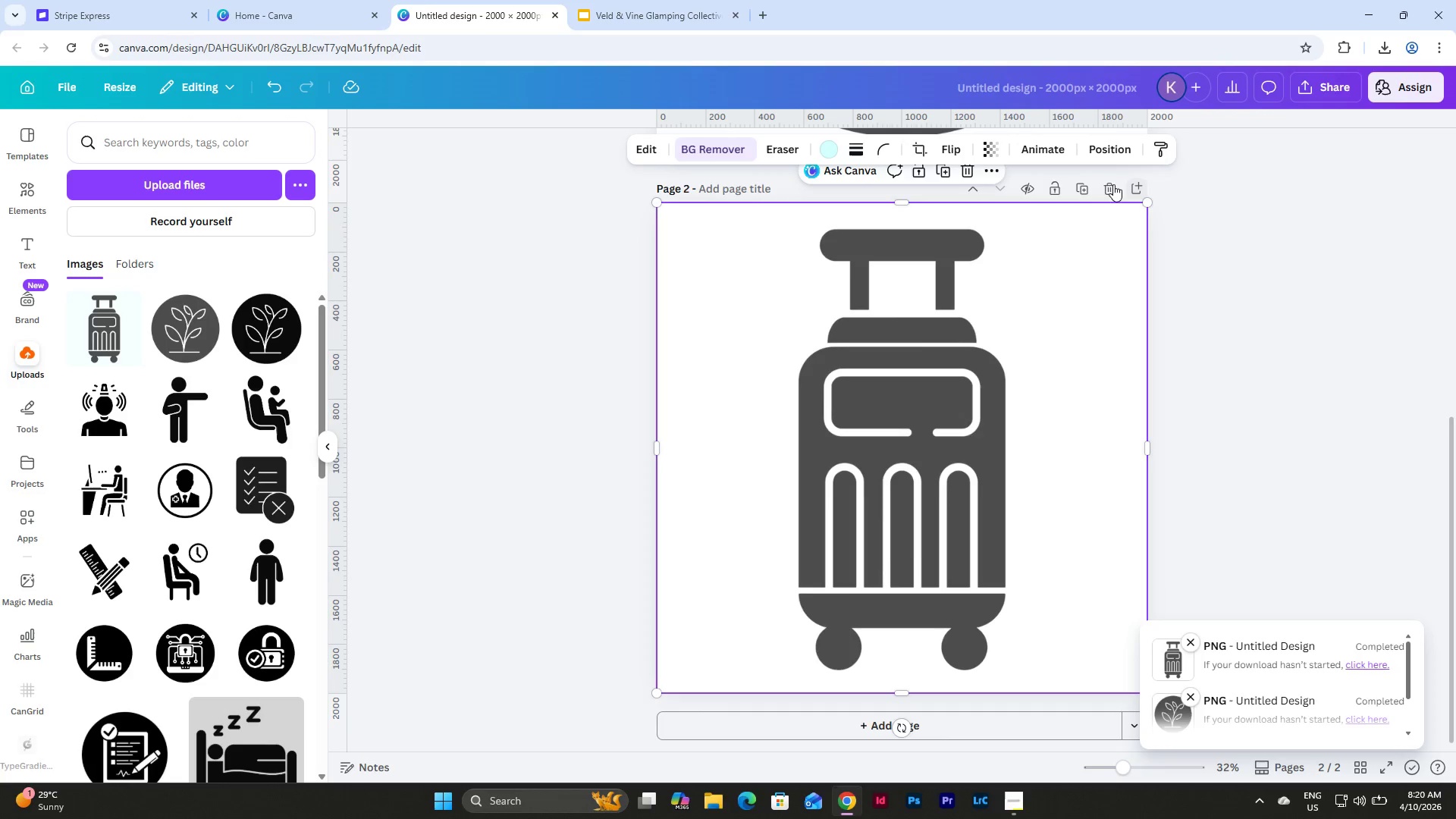 
left_click([1080, 190])
 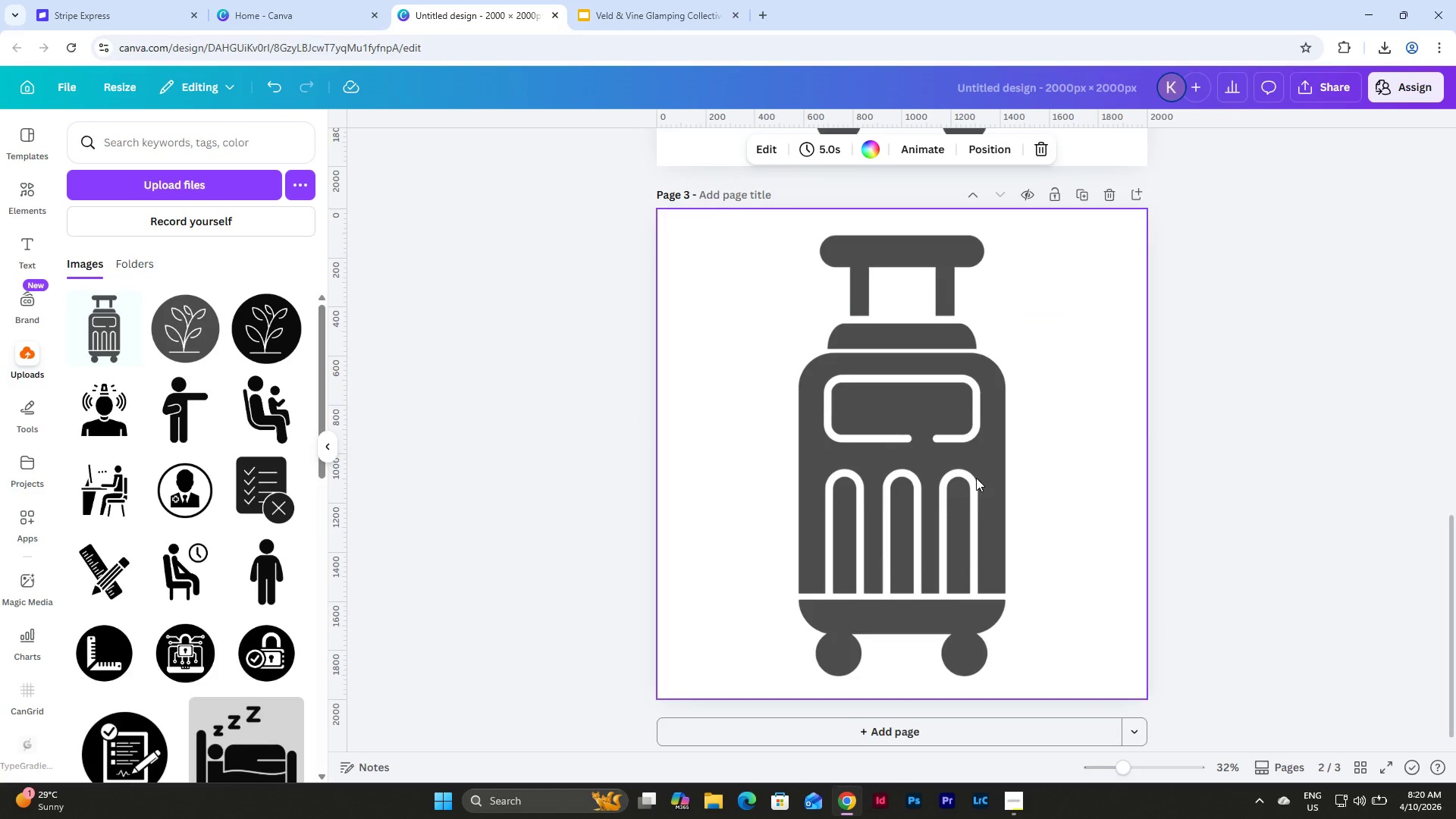 
left_click([940, 498])
 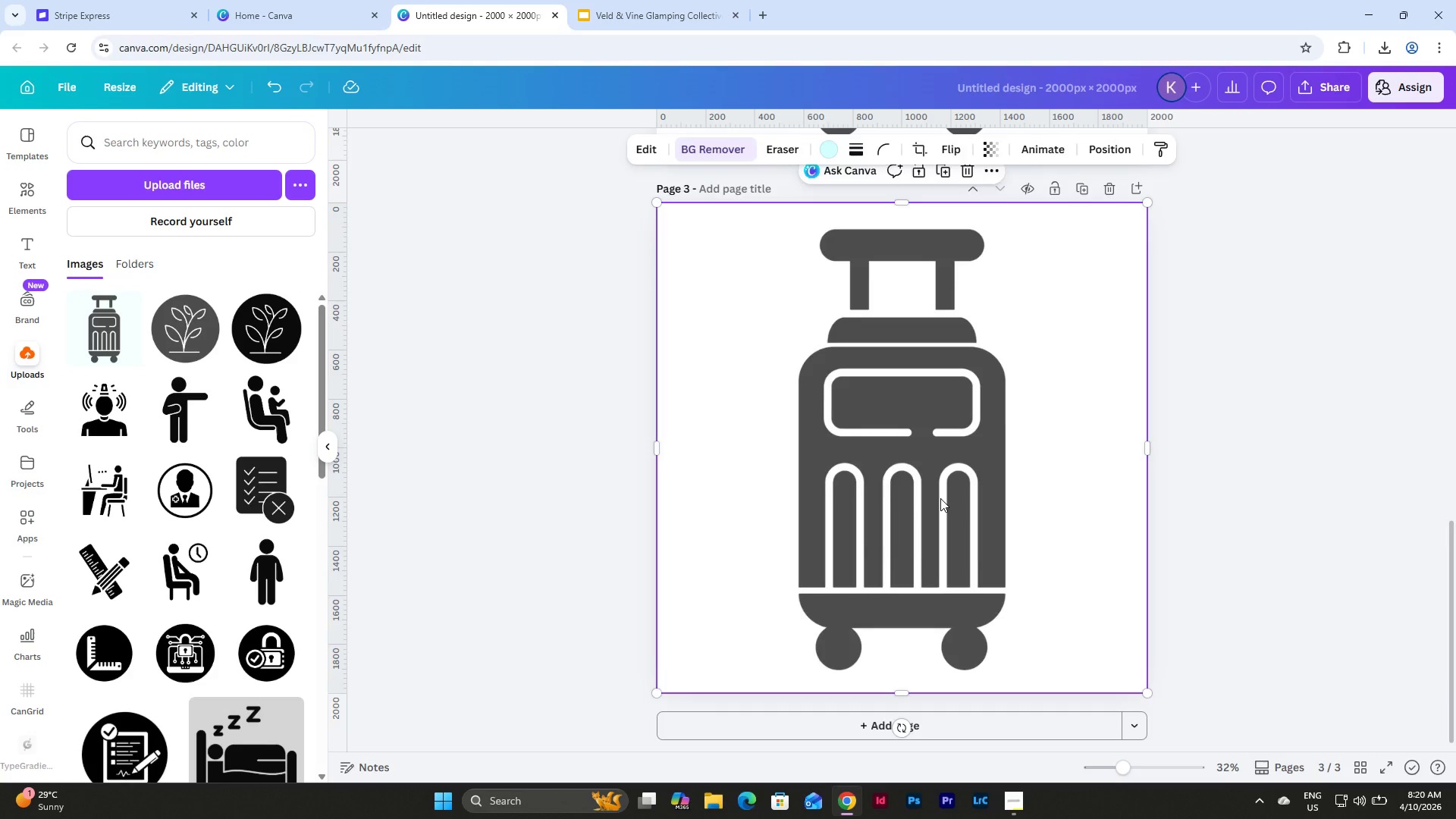 
key(Backspace)
 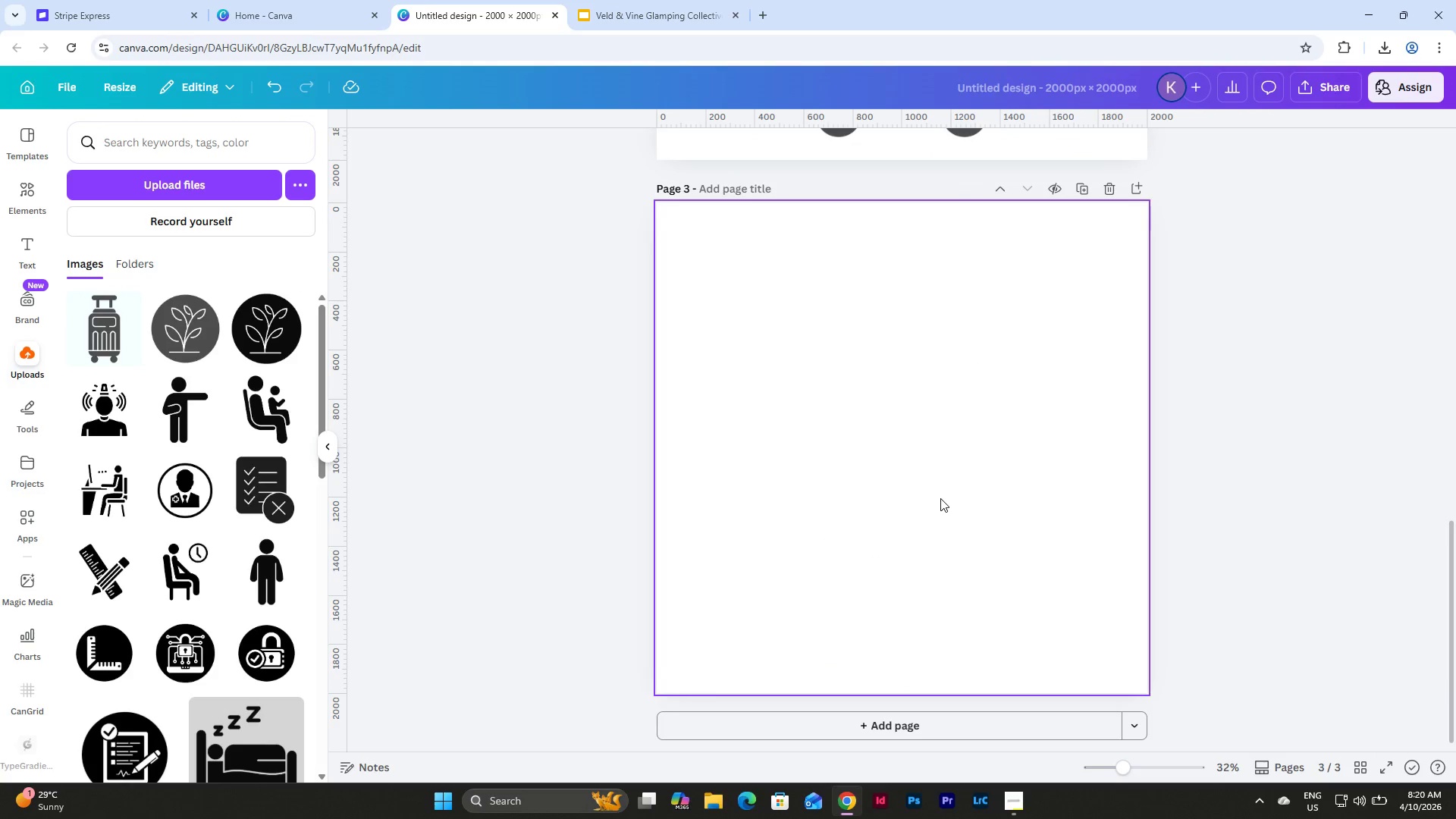 
key(Control+V)
 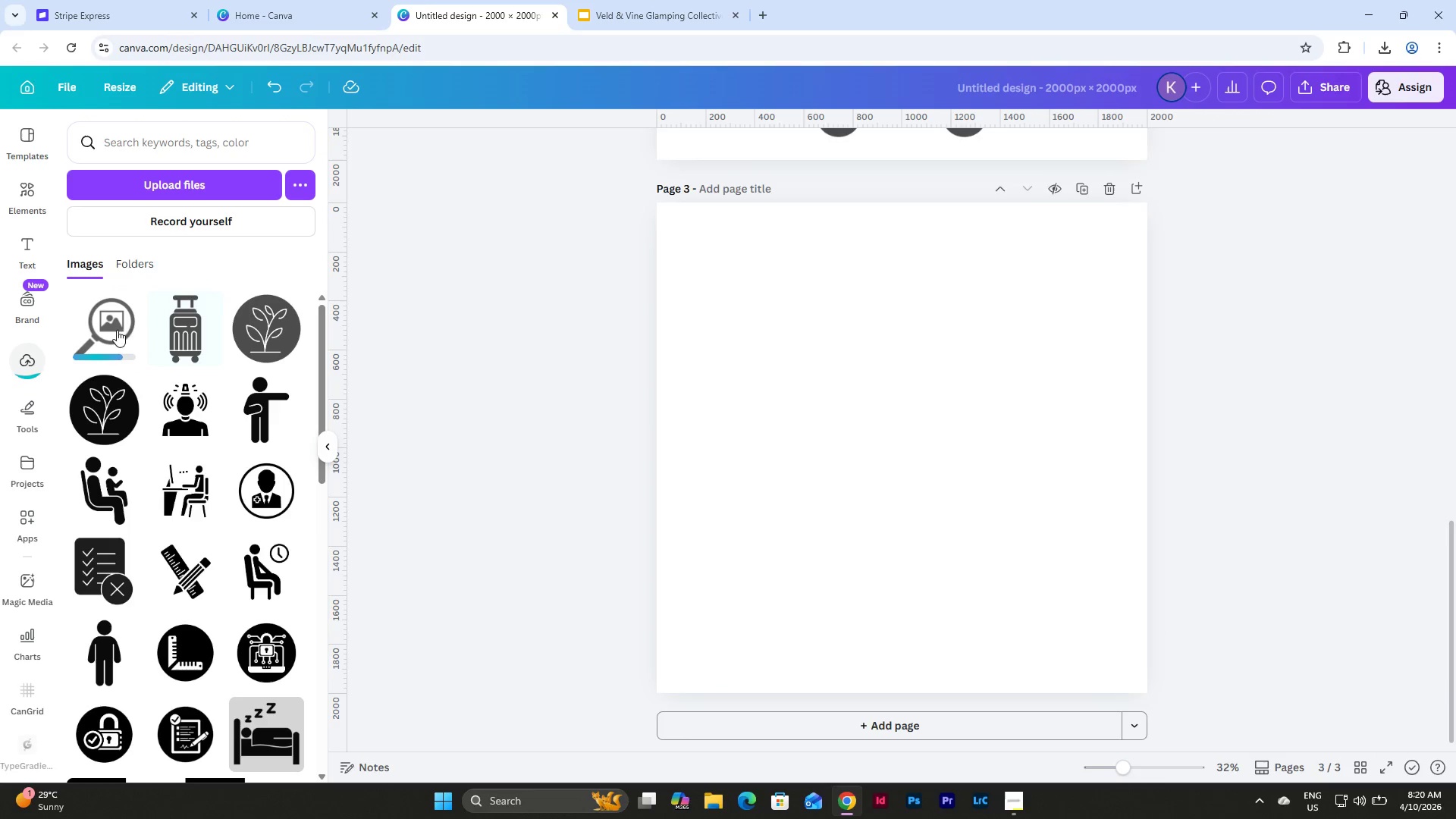 
left_click_drag(start_coordinate=[845, 437], to_coordinate=[752, 344])
 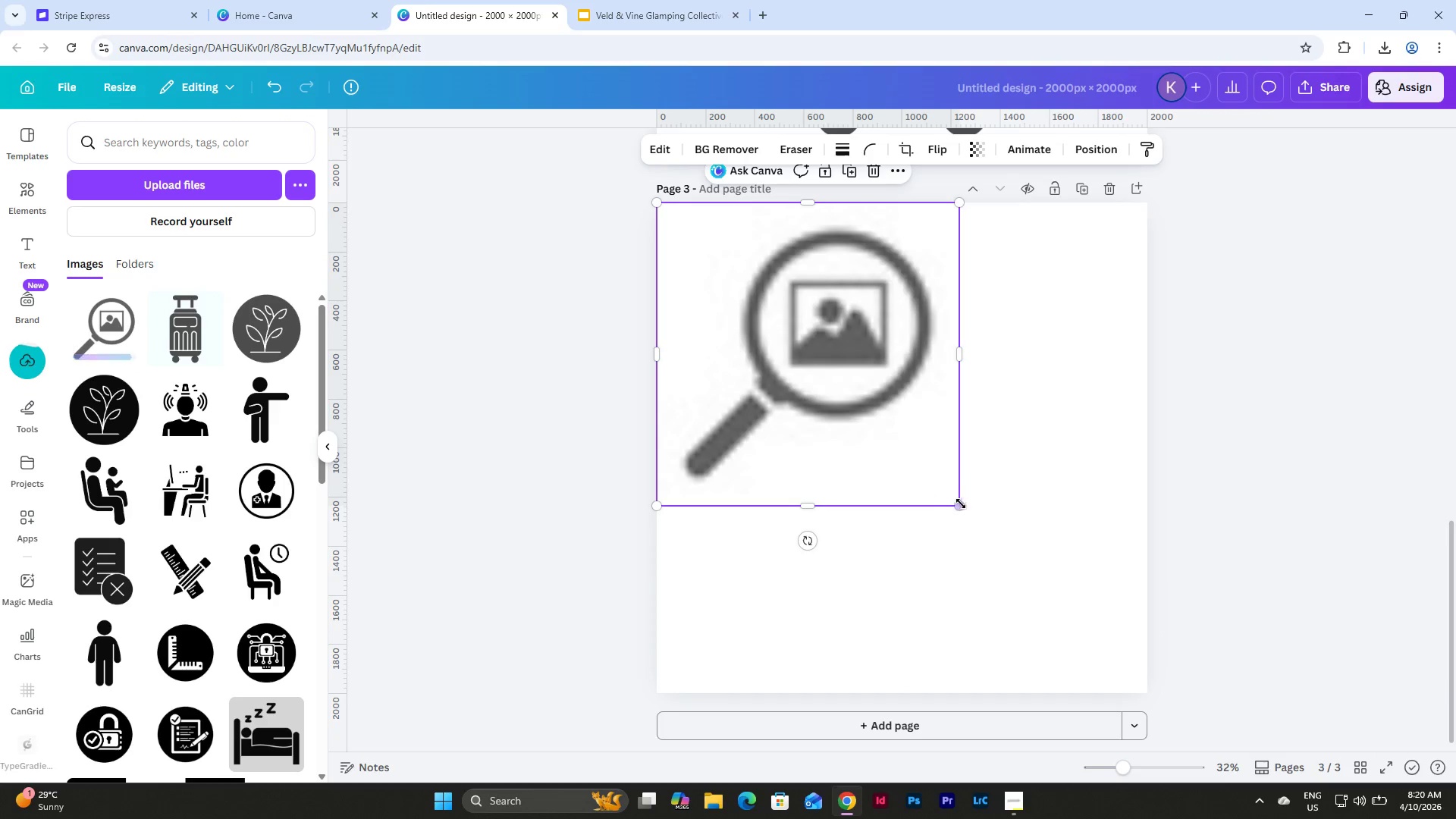 
left_click_drag(start_coordinate=[963, 505], to_coordinate=[1156, 685])
 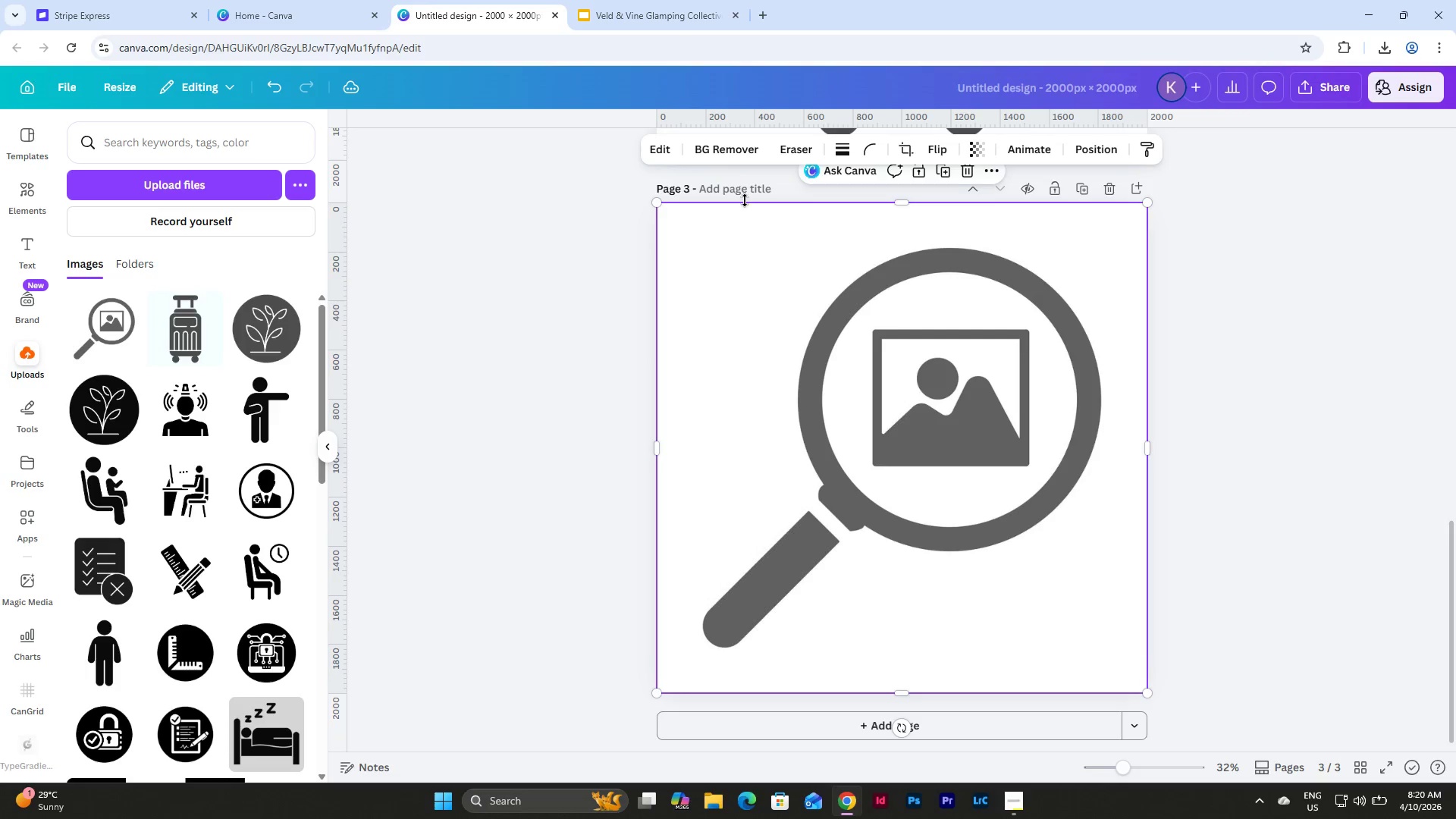 
left_click([730, 150])
 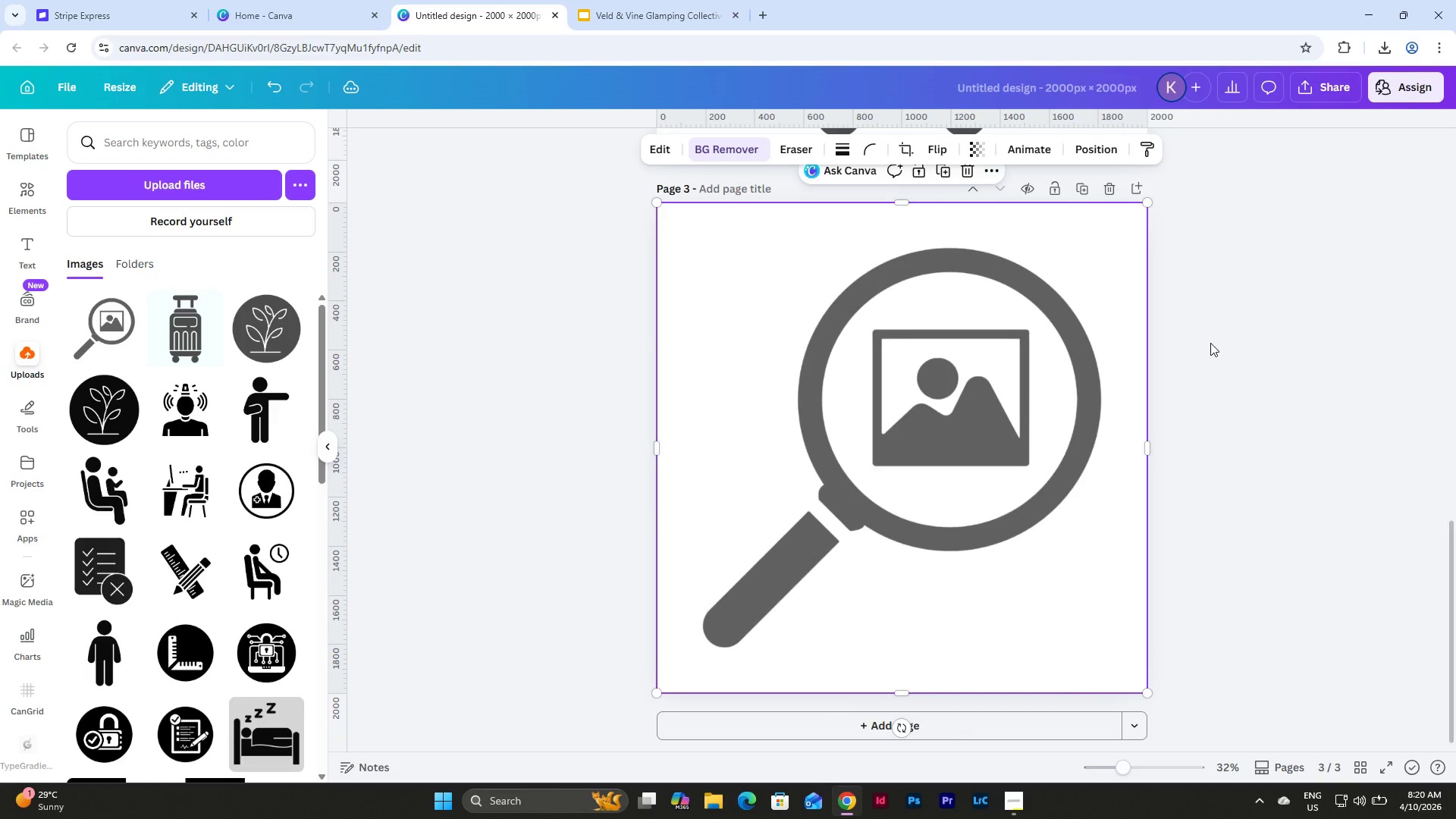 
wait(7.0)
 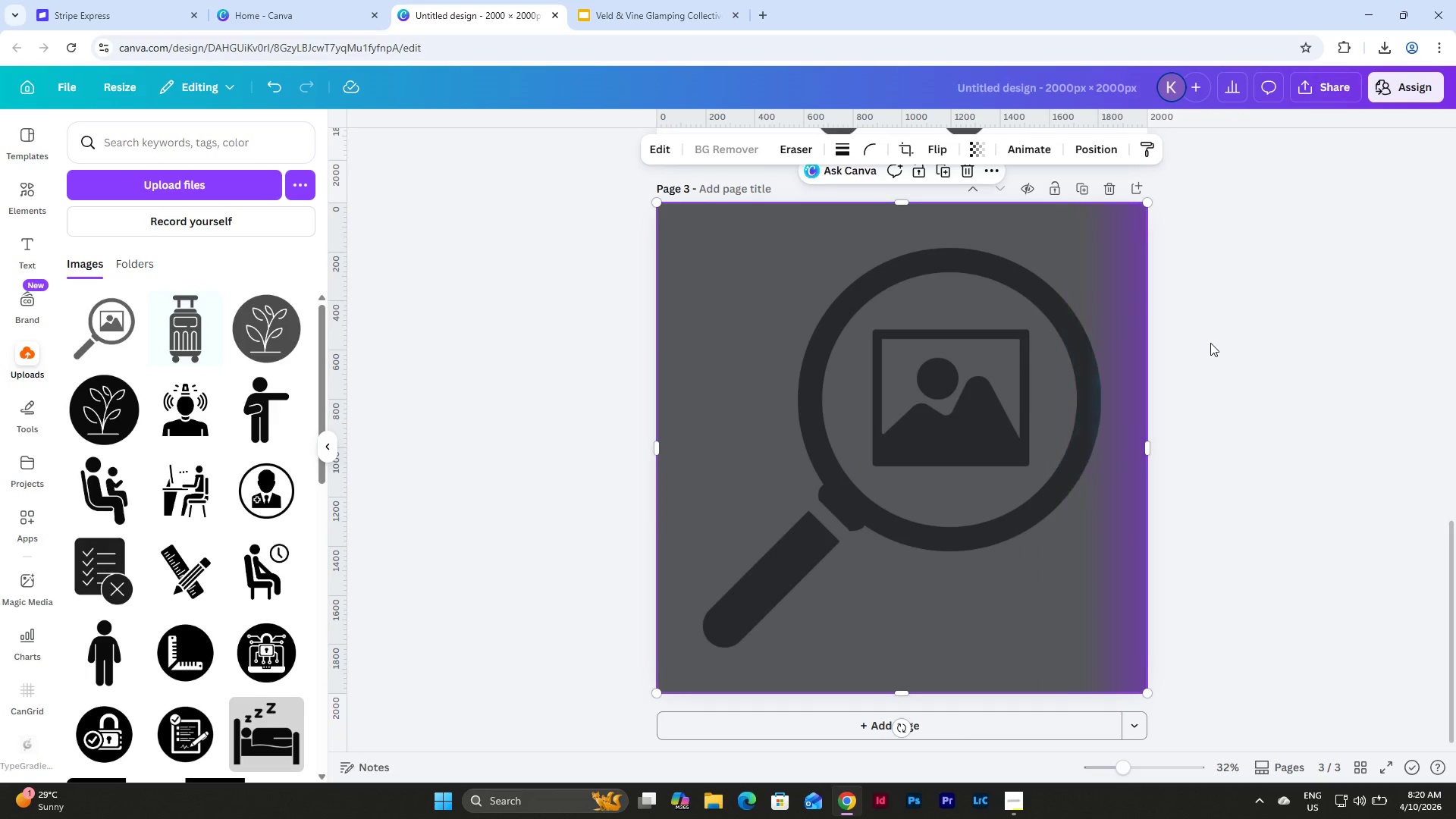 
left_click([1317, 83])
 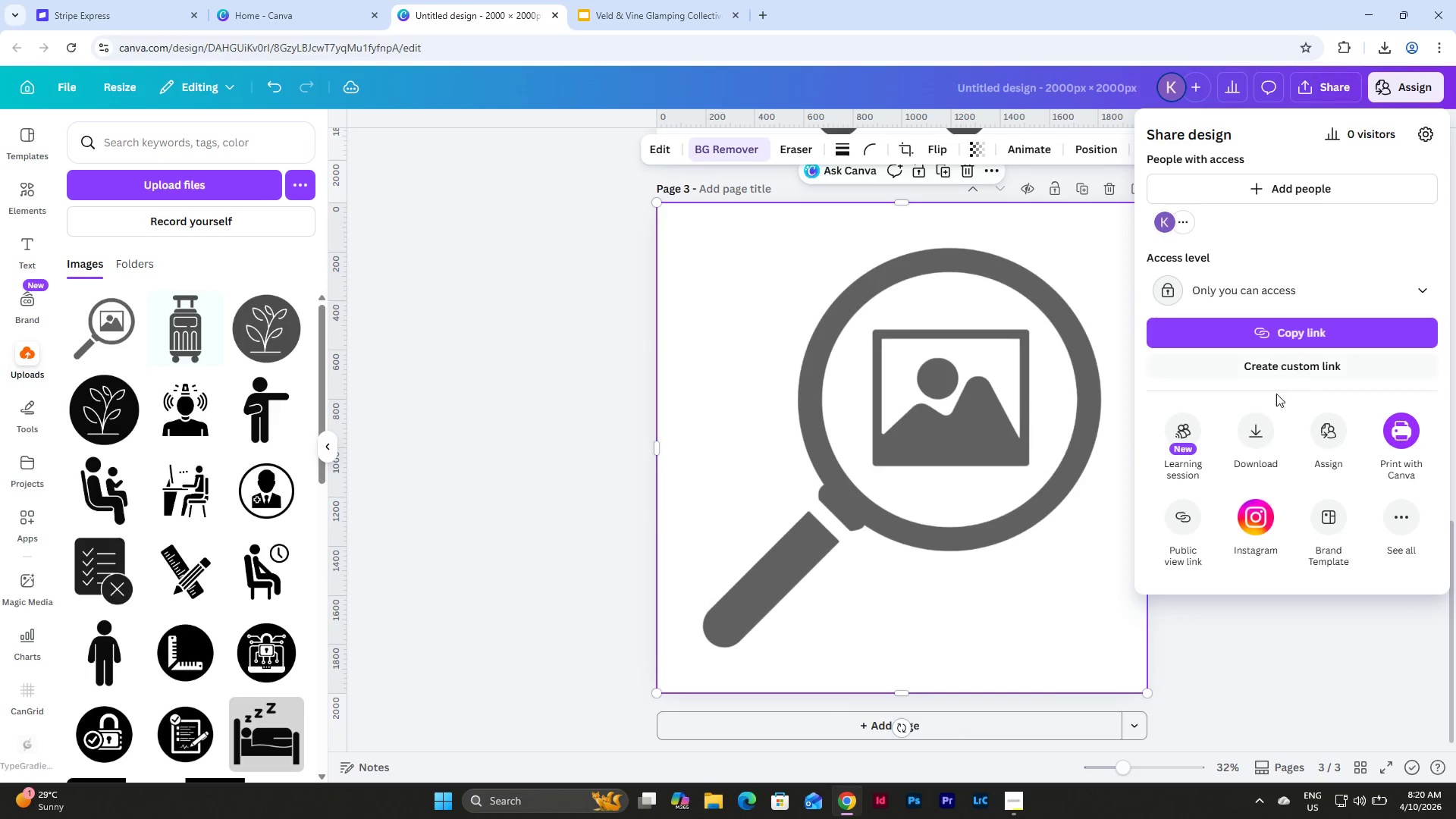 
left_click([1260, 428])
 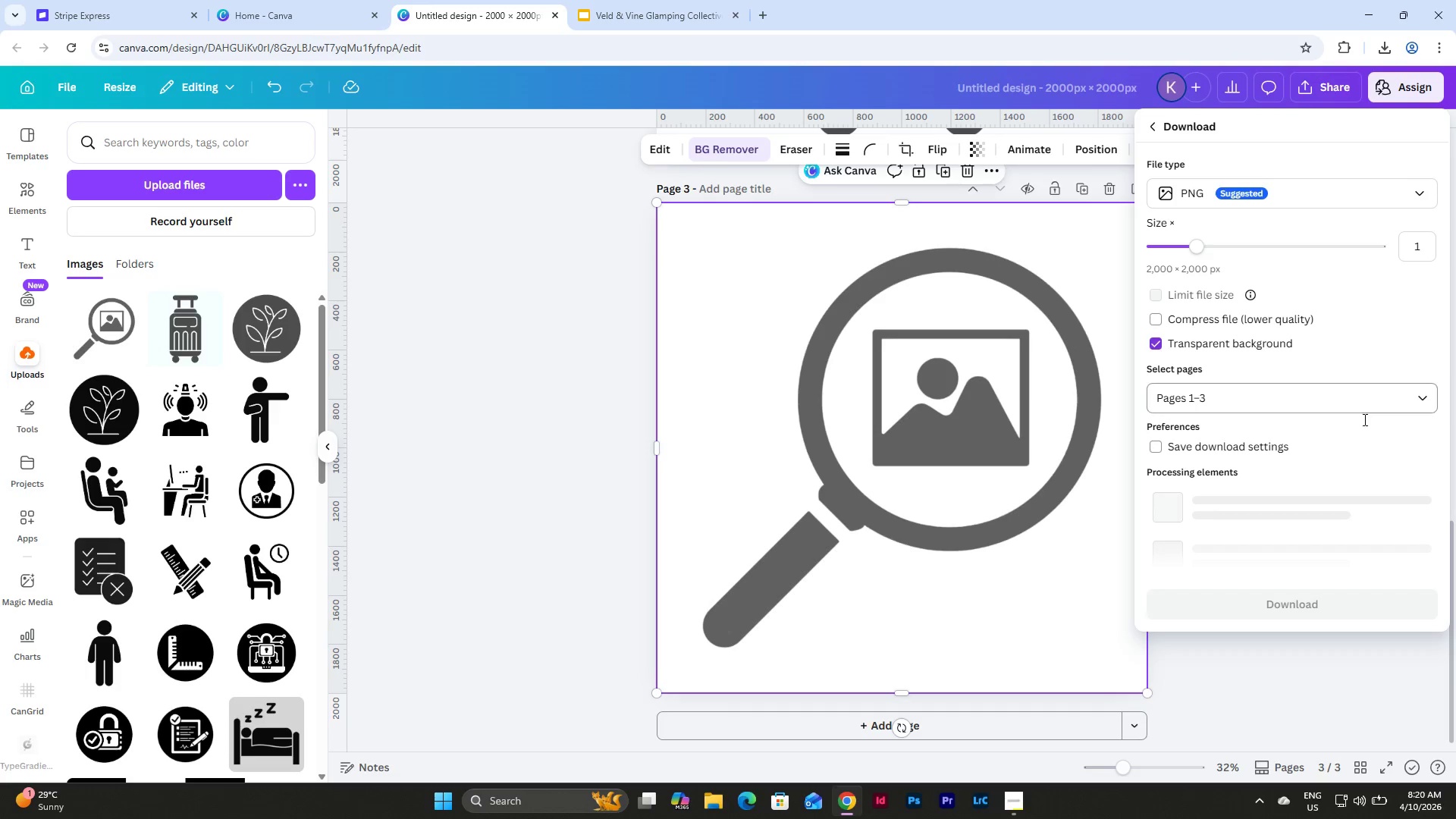 
left_click([1417, 396])
 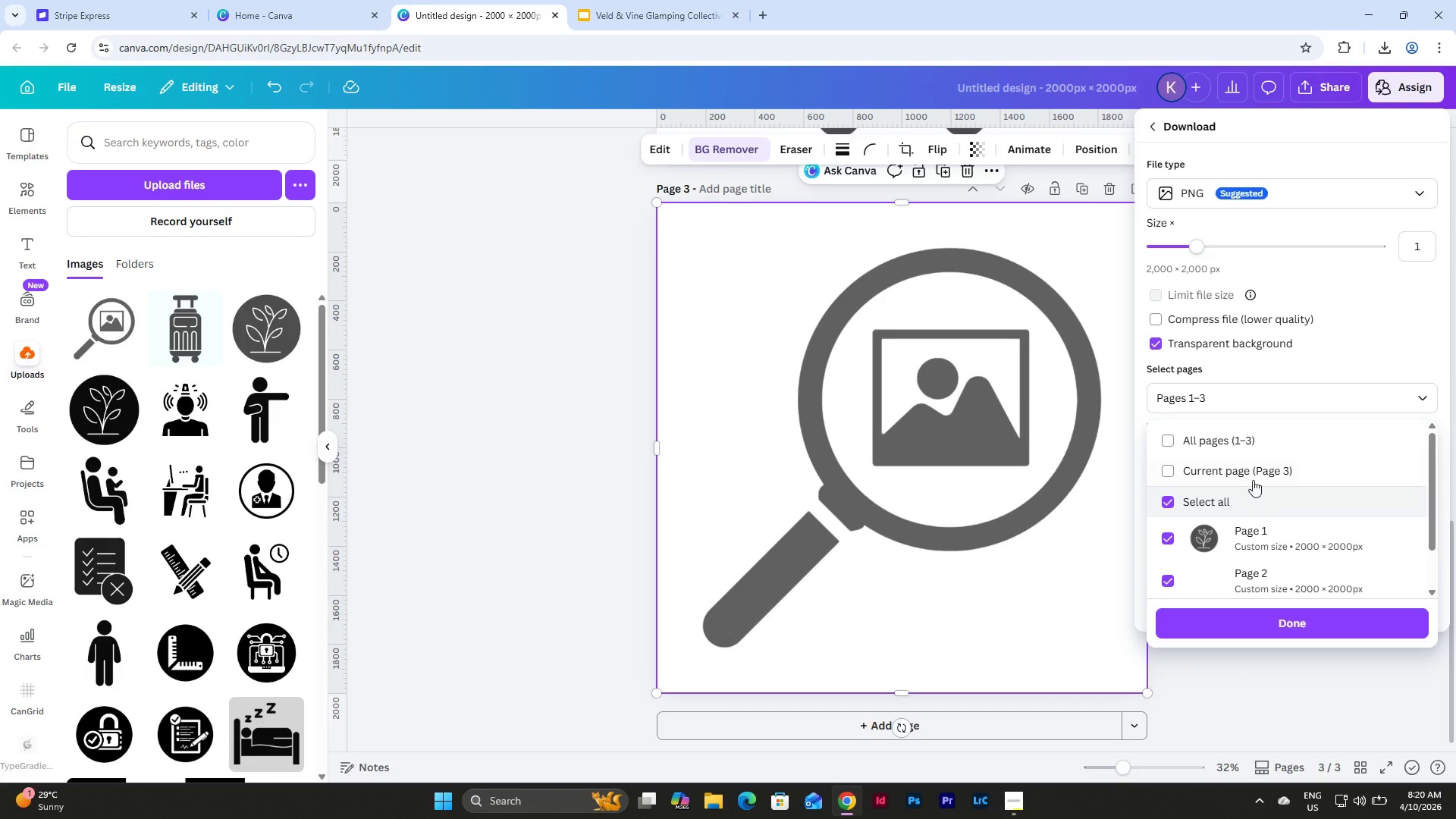 
left_click([1253, 469])
 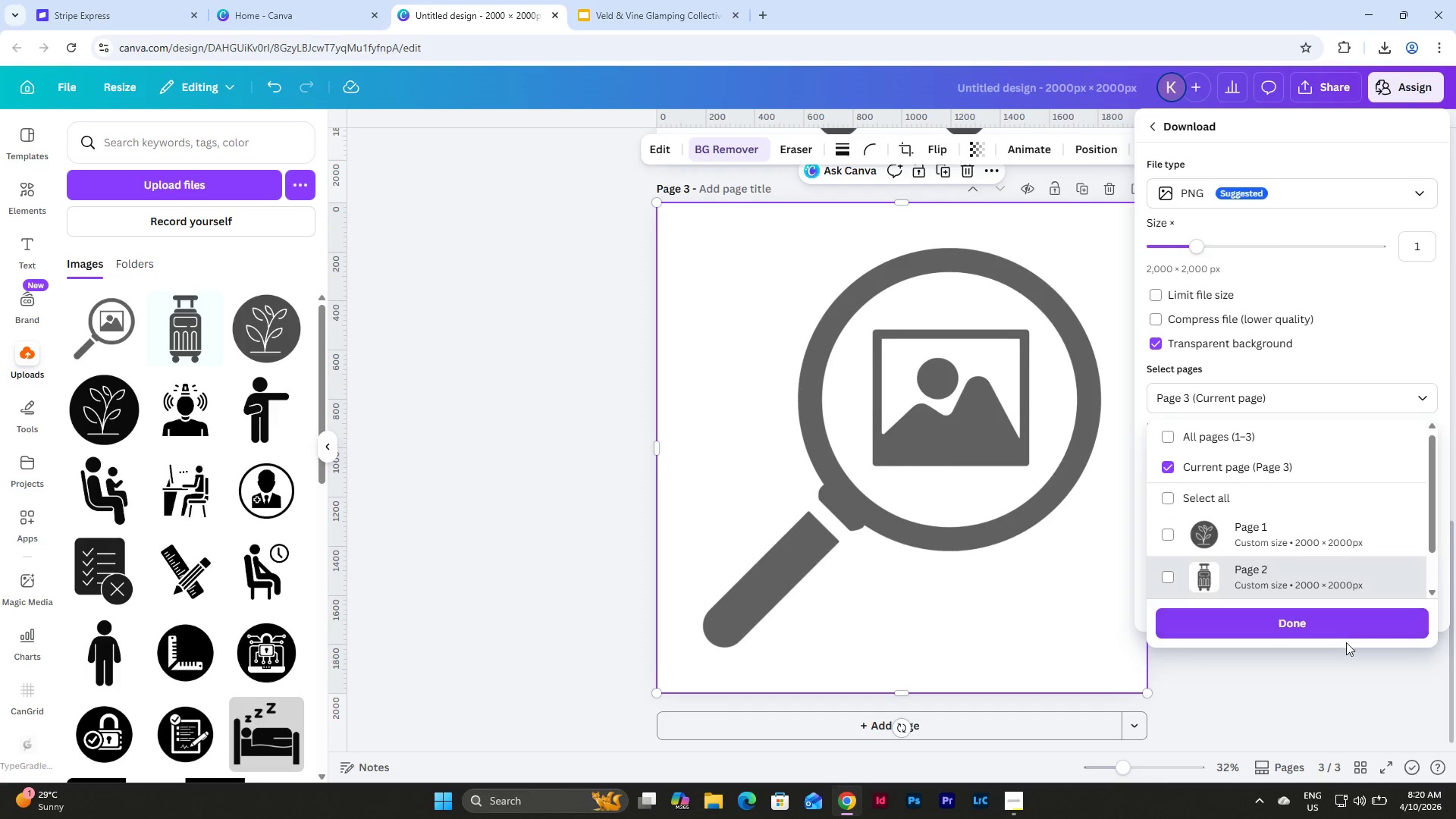 
left_click([1316, 629])
 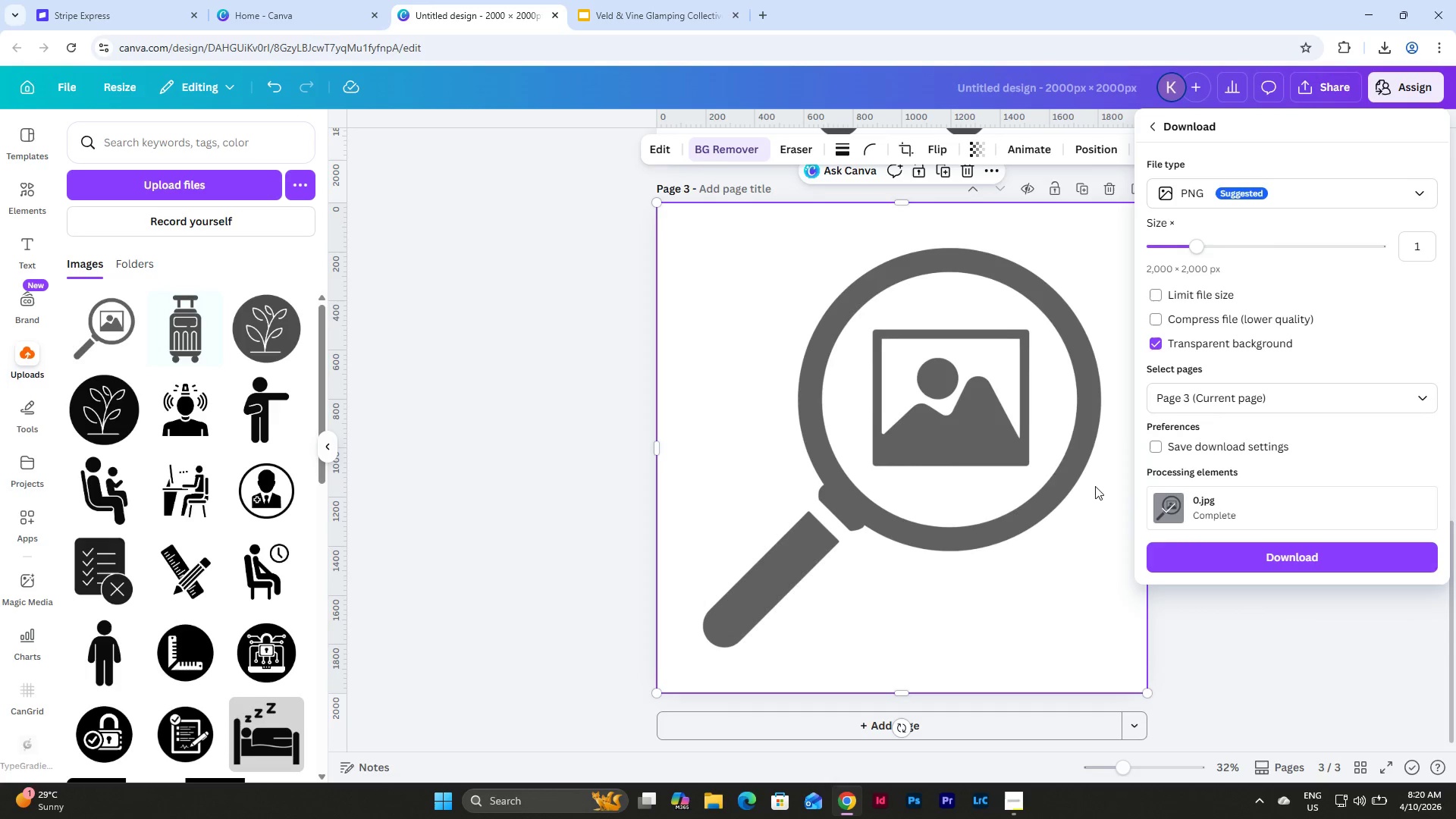 
left_click([1261, 551])
 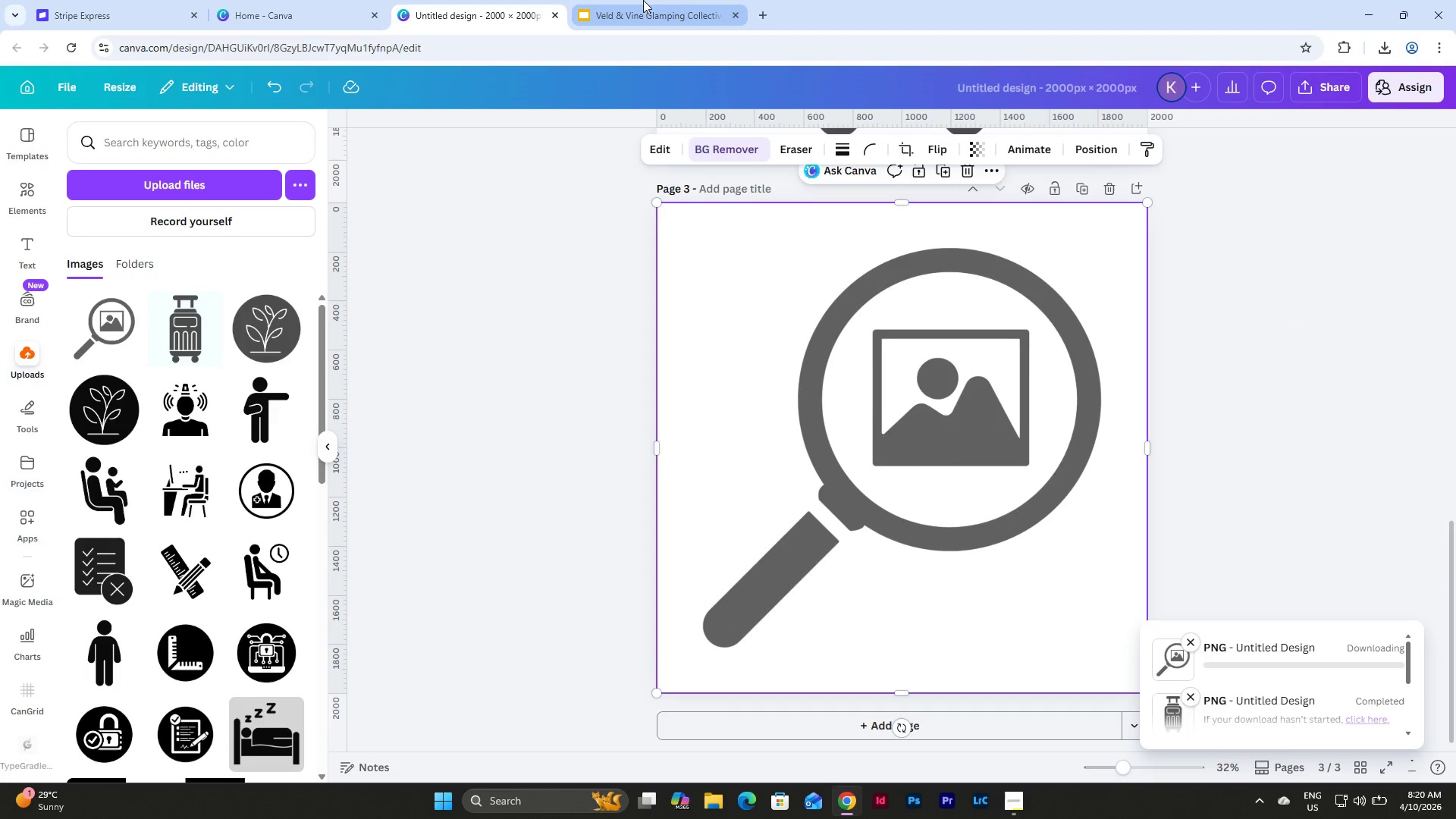 
left_click([643, 0])
 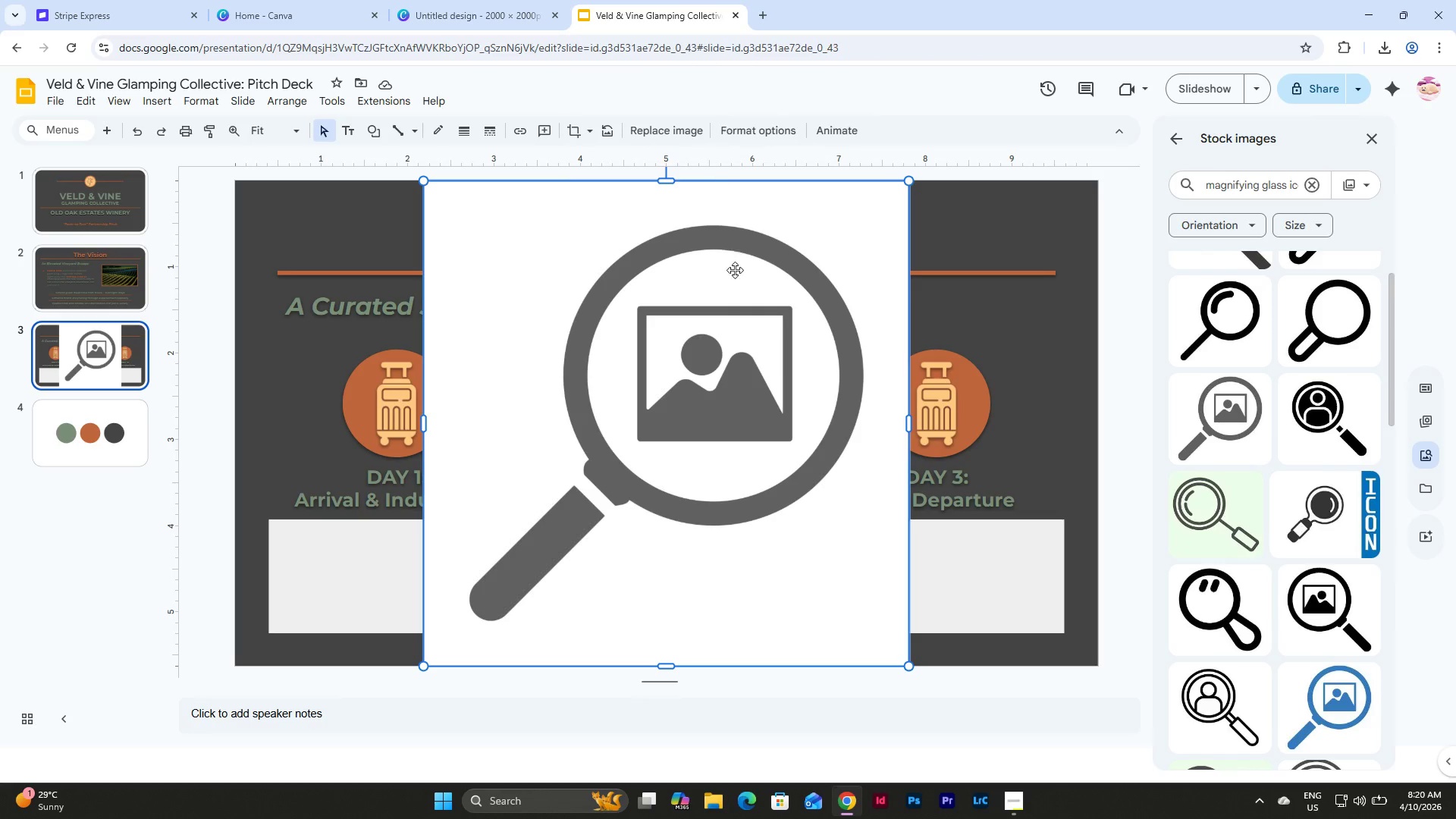 
left_click([735, 270])
 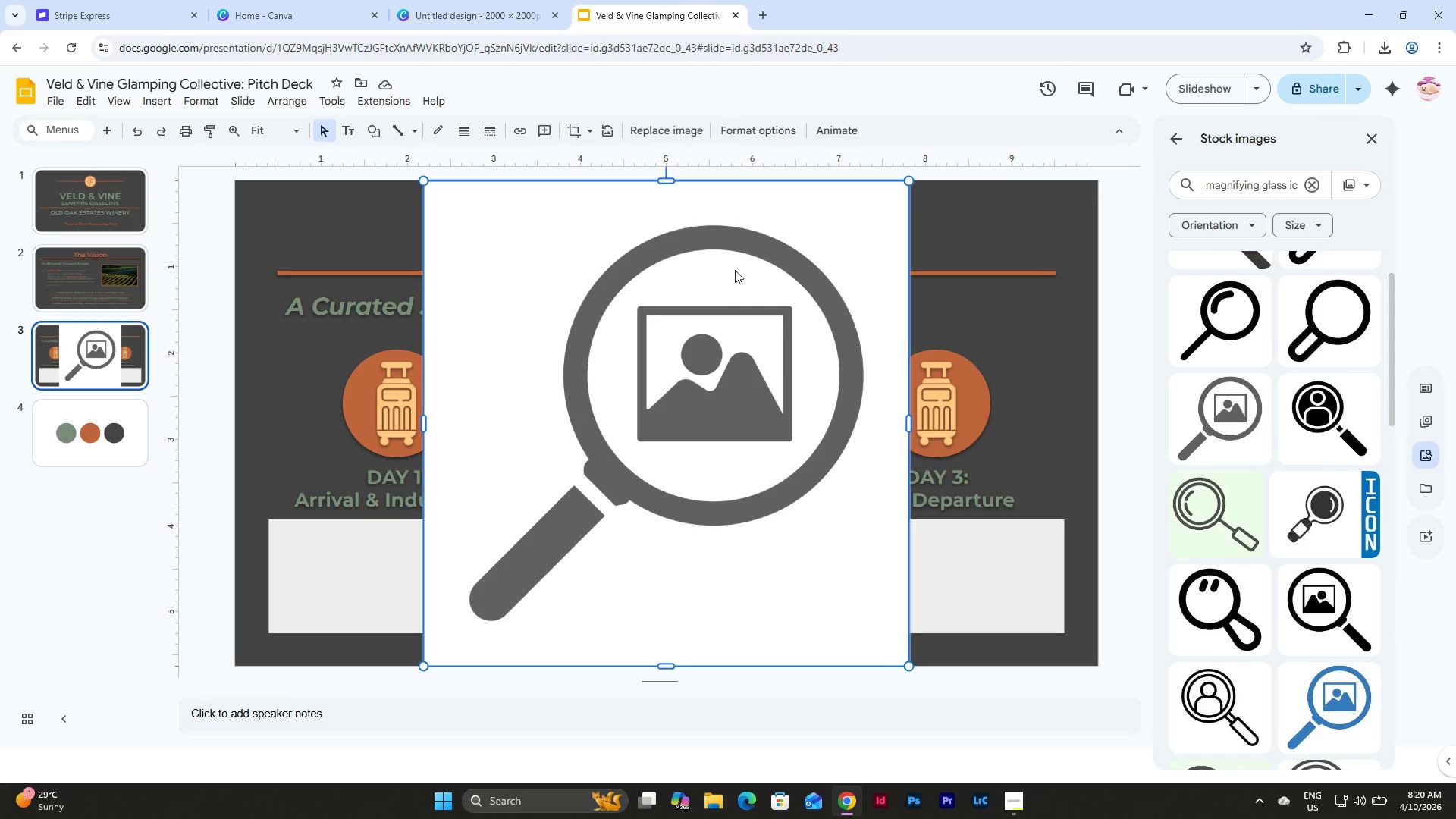 
key(Backspace)
 